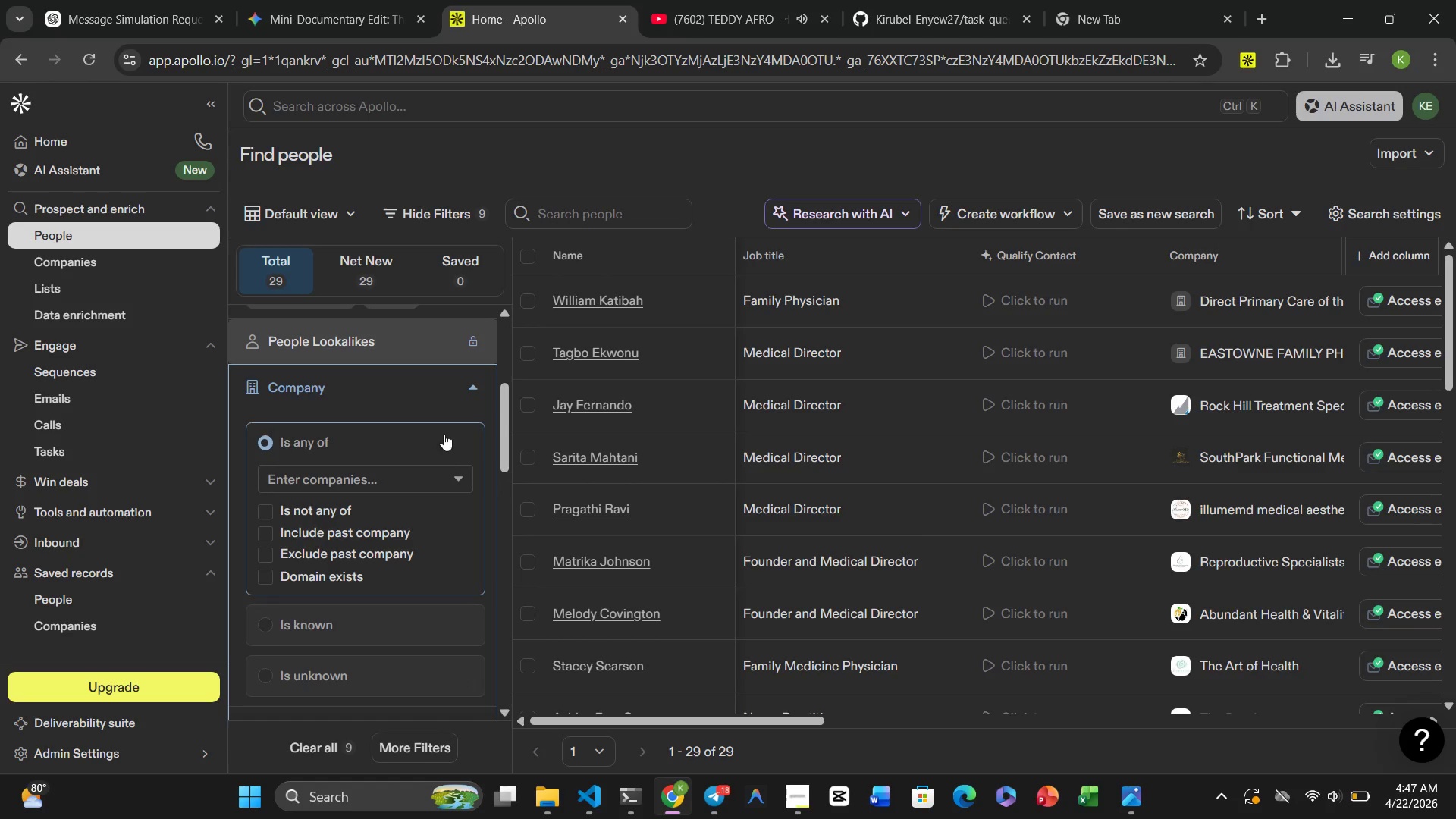 
scroll: coordinate [444, 434], scroll_direction: up, amount: 2.0
 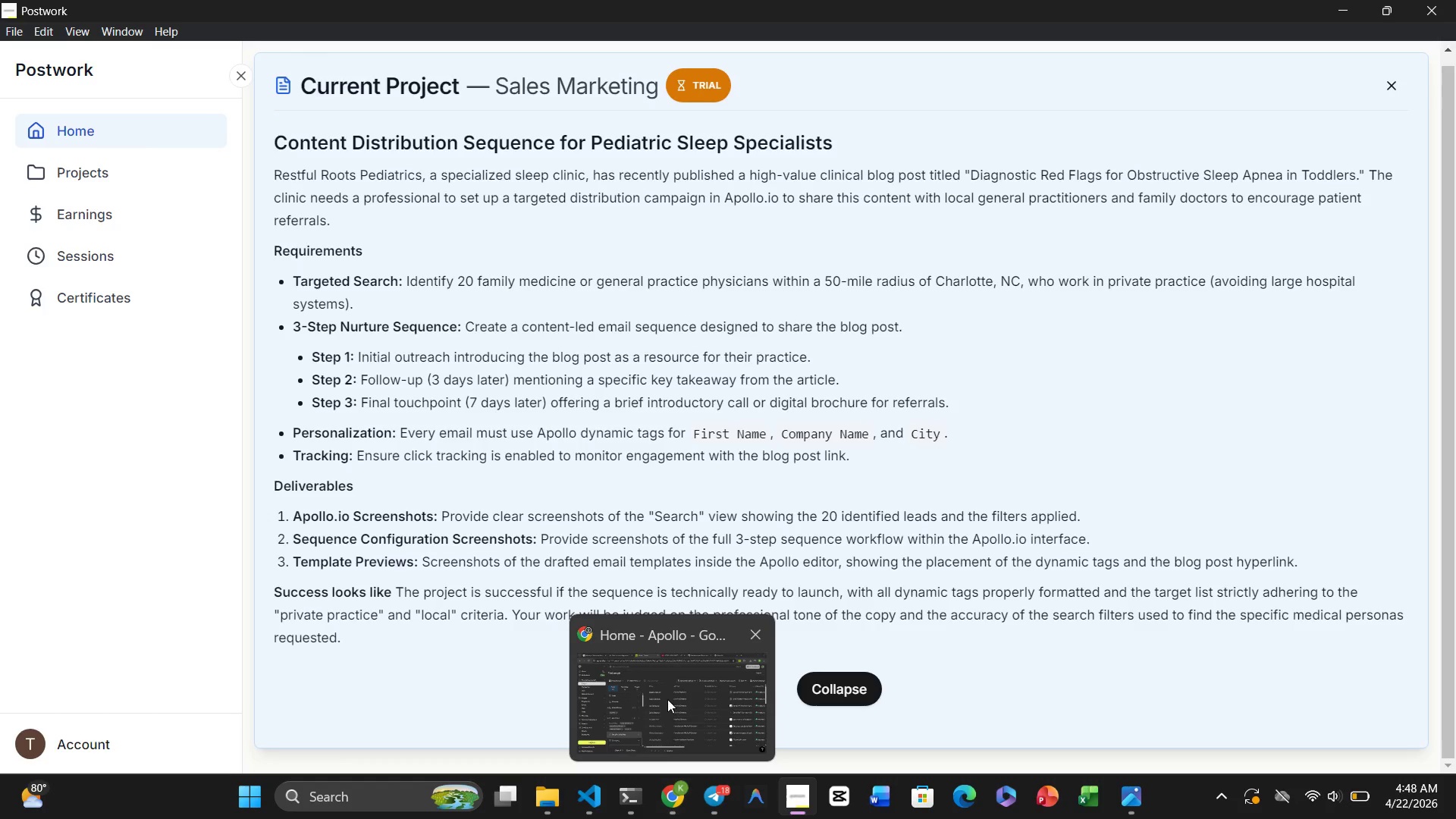 
wait(48.98)
 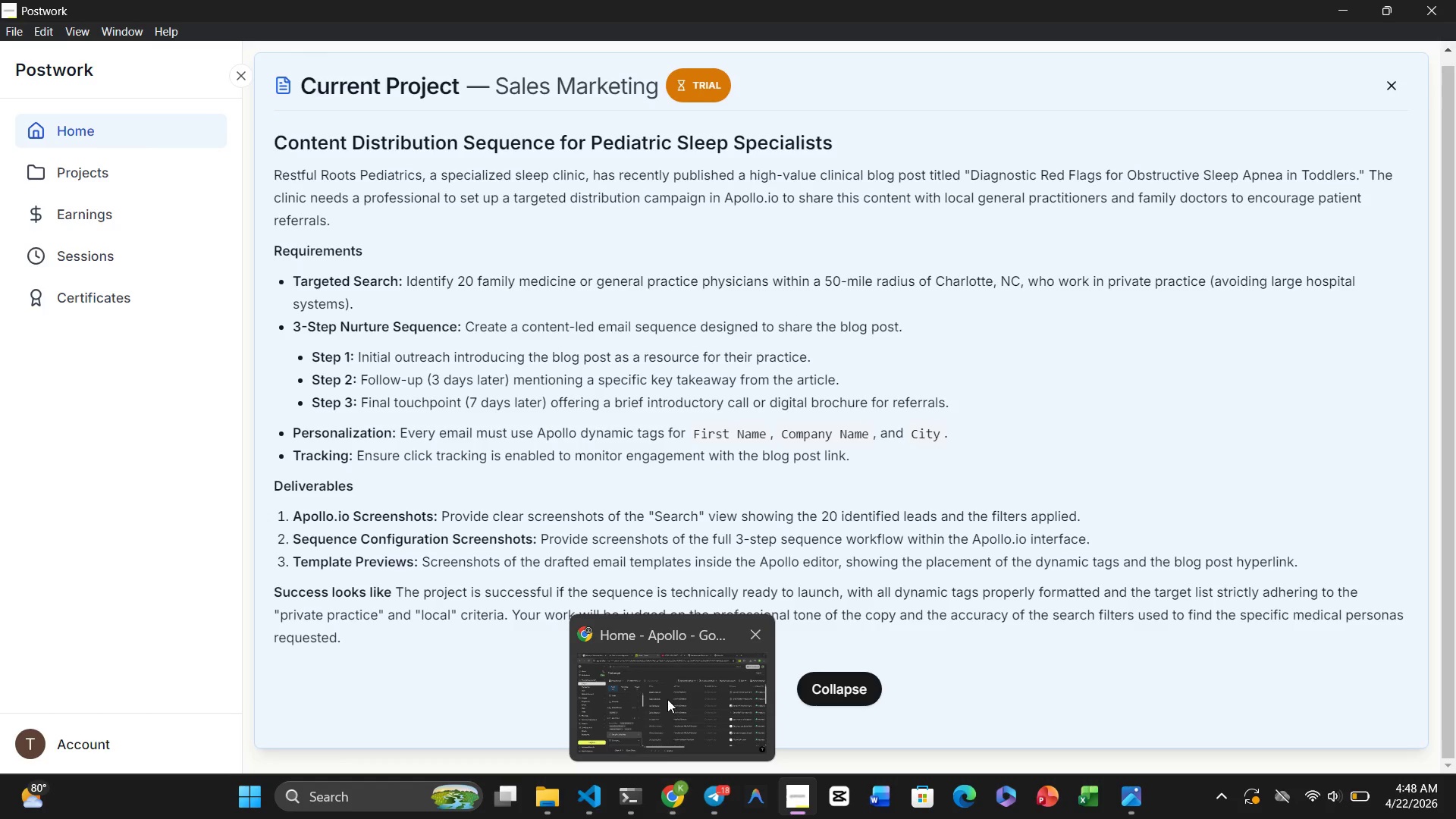 
scroll: coordinate [353, 576], scroll_direction: down, amount: 3.0
 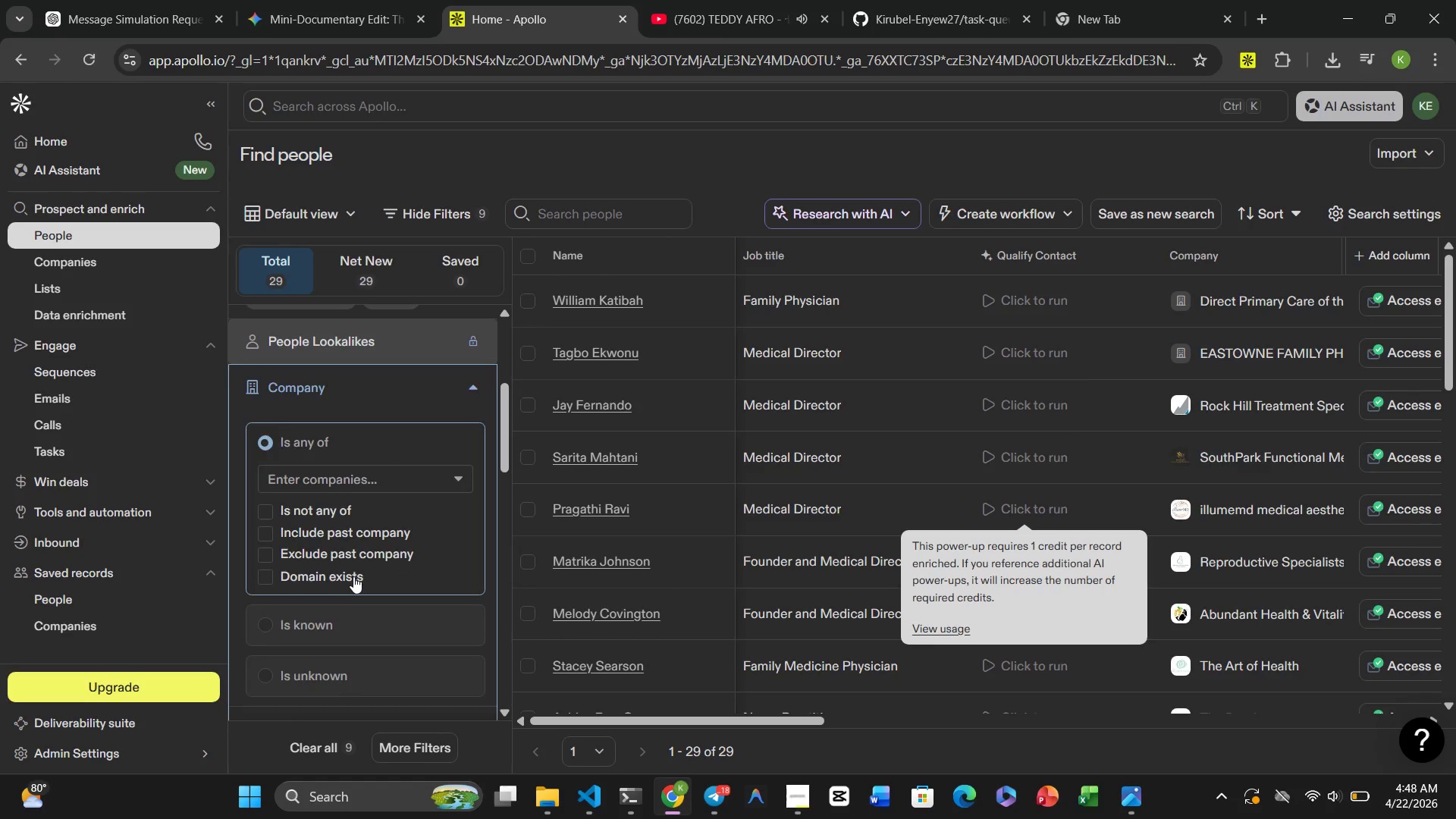 
scroll: coordinate [353, 576], scroll_direction: up, amount: 1.0
 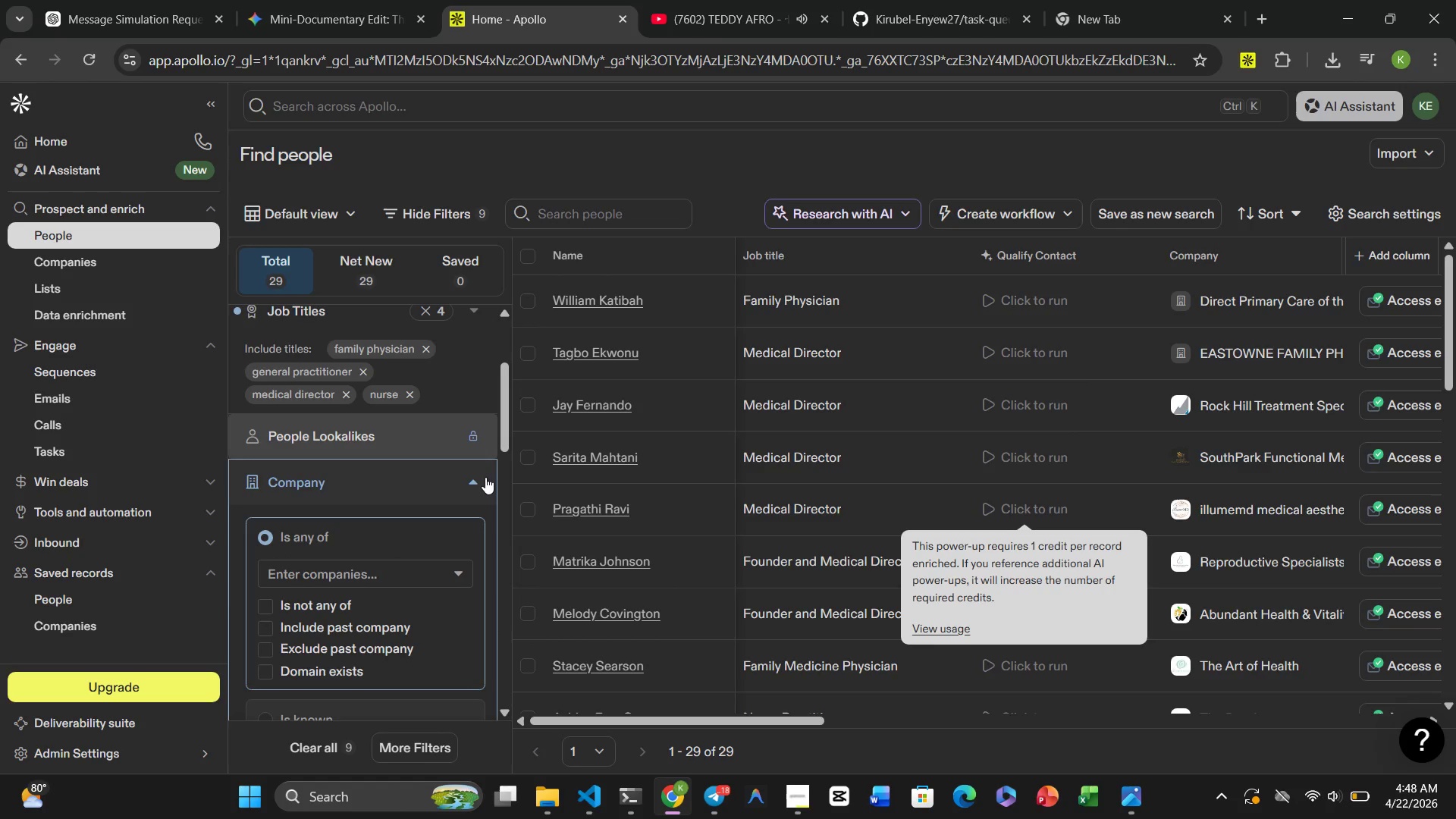 
left_click([485, 477])
 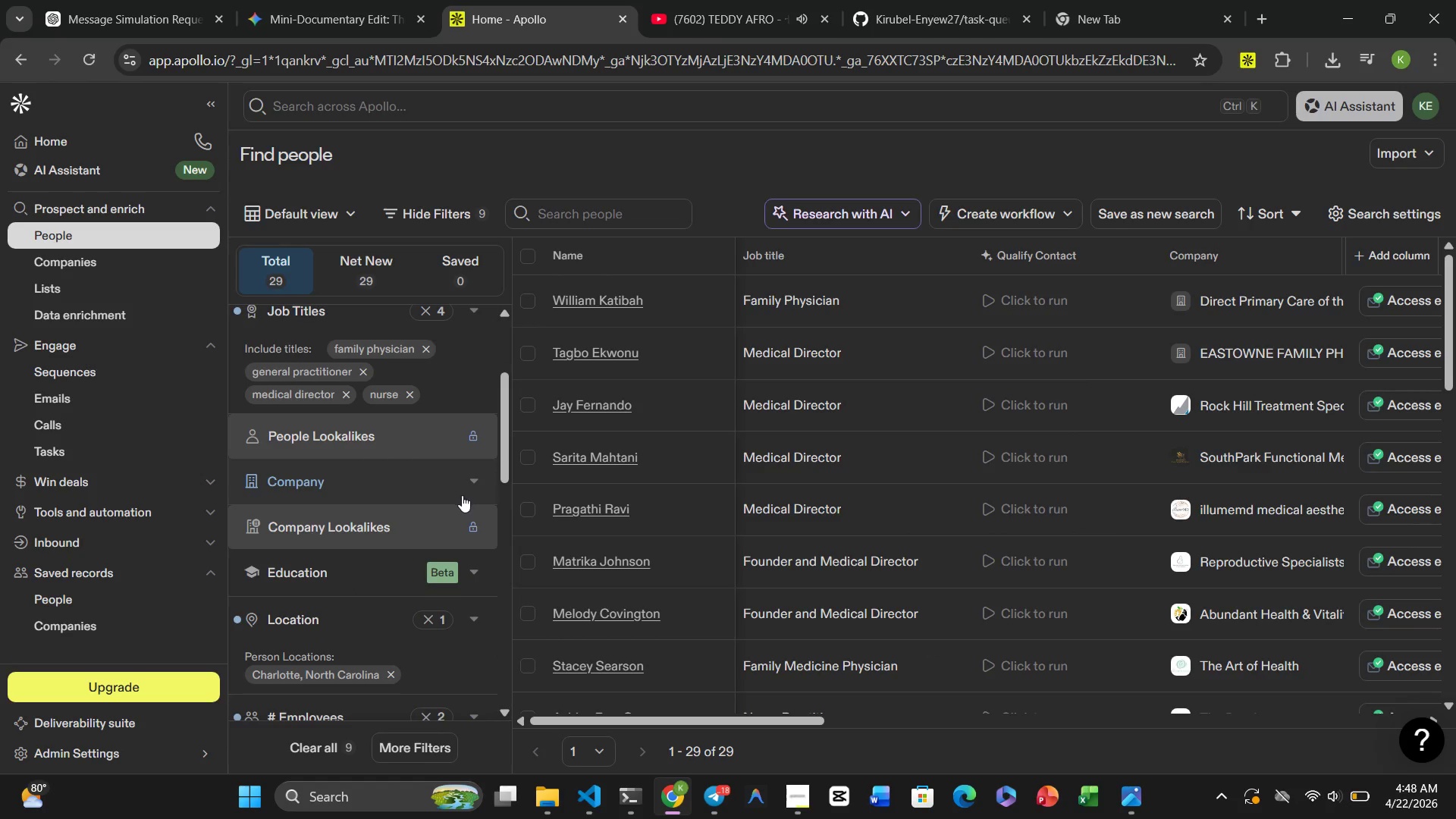 
scroll: coordinate [431, 613], scroll_direction: down, amount: 7.0
 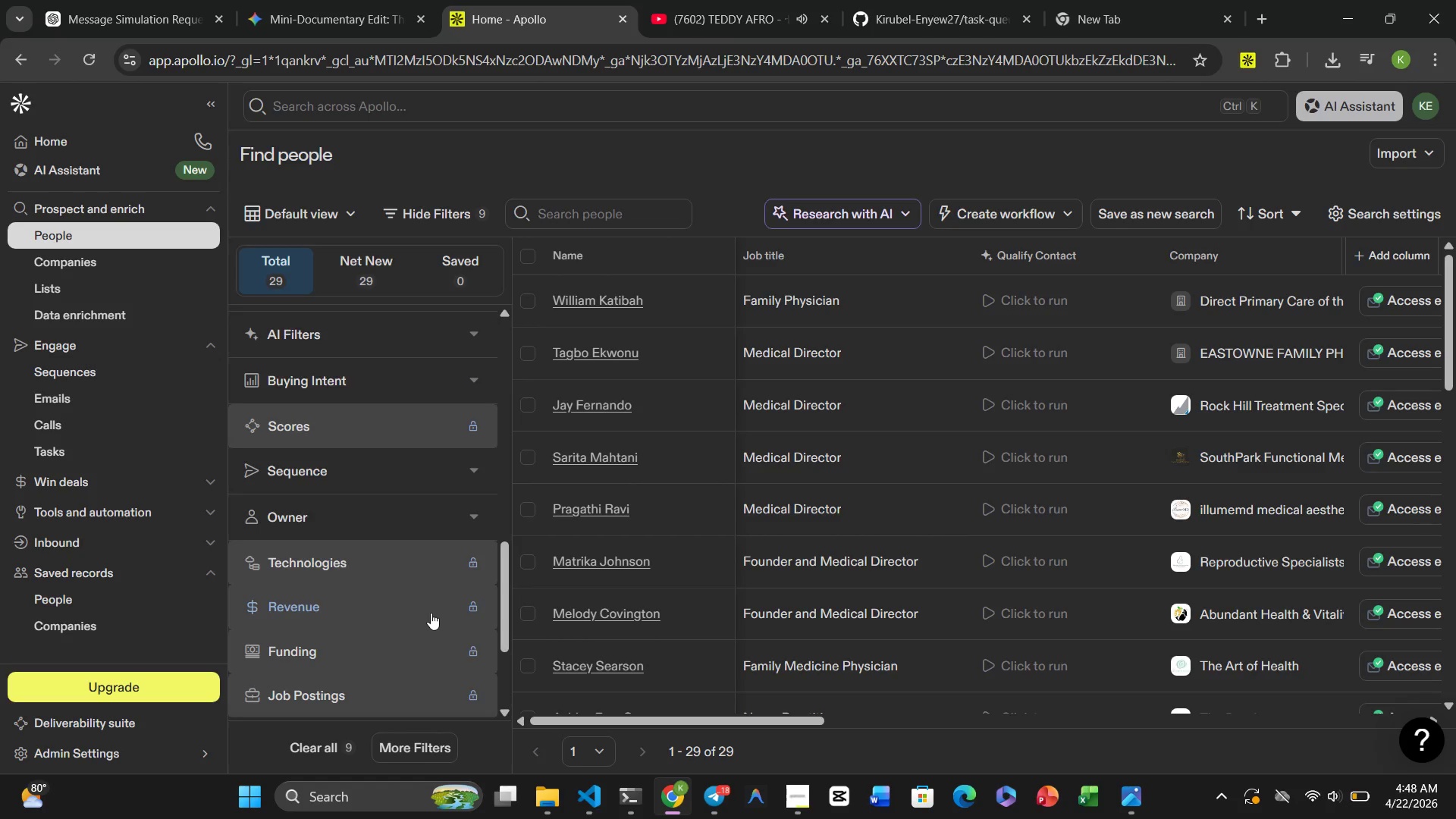 
scroll: coordinate [431, 612], scroll_direction: up, amount: 6.0
 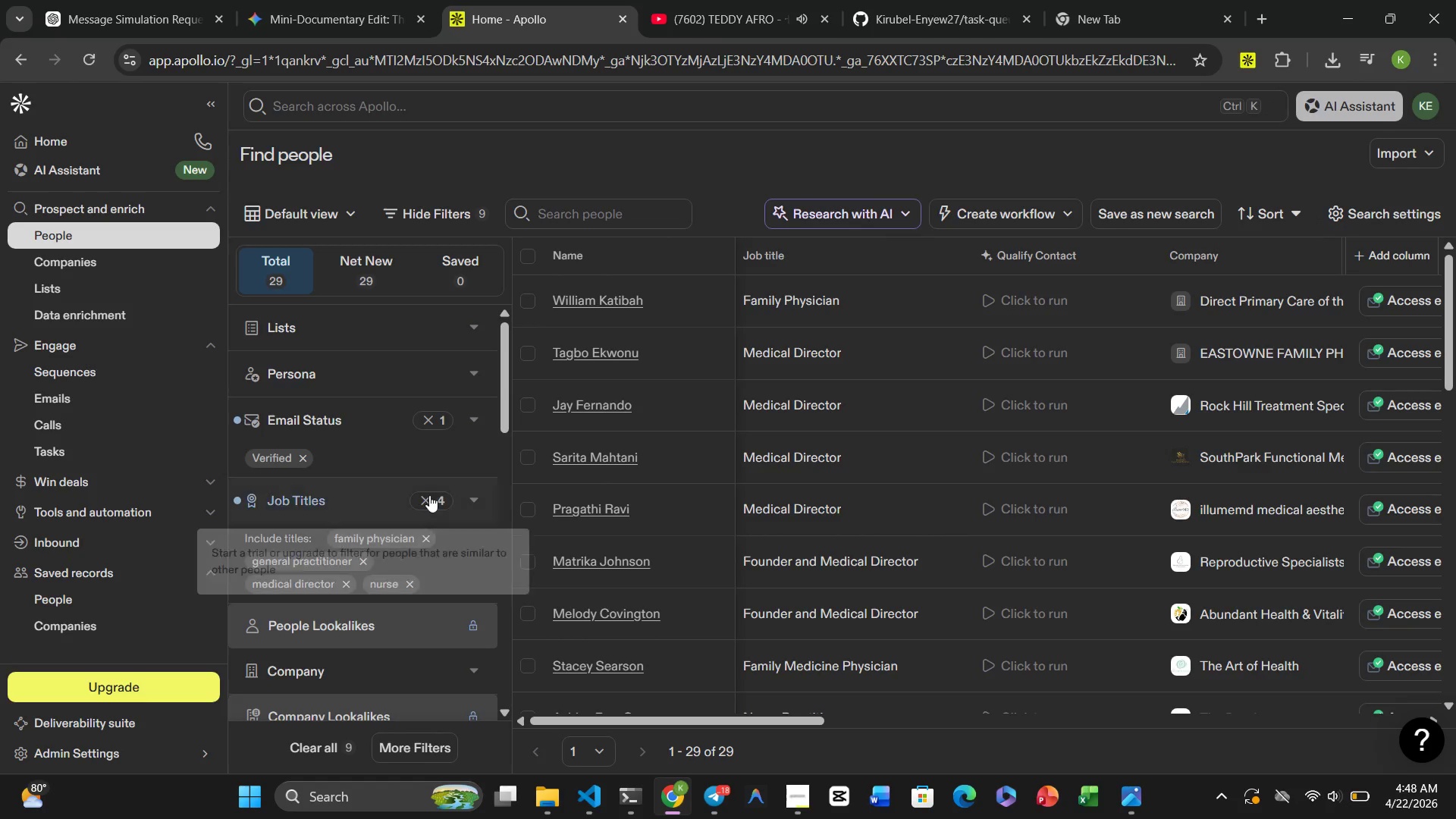 
scroll: coordinate [419, 508], scroll_direction: down, amount: 5.0
 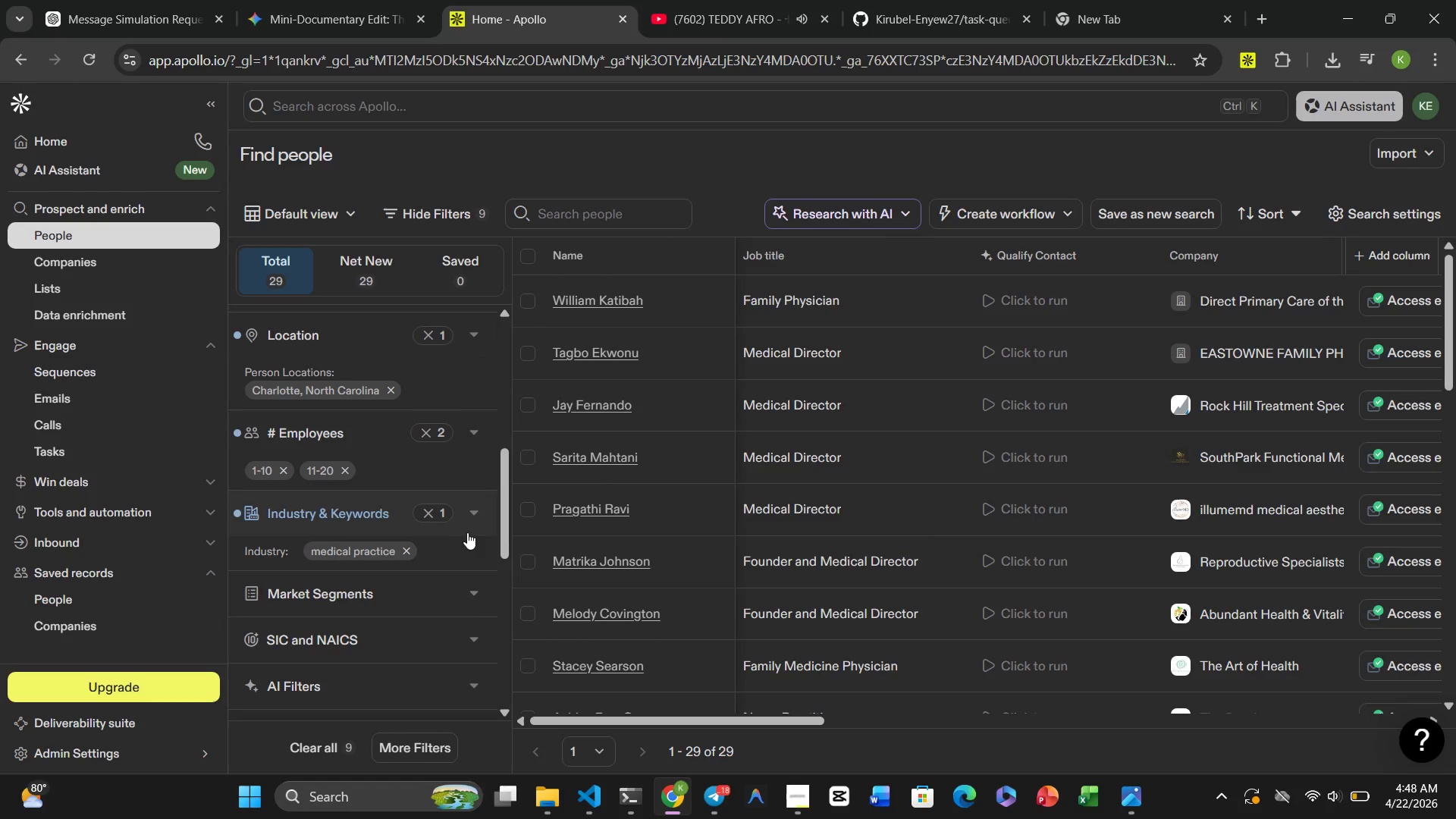 
left_click([472, 505])
 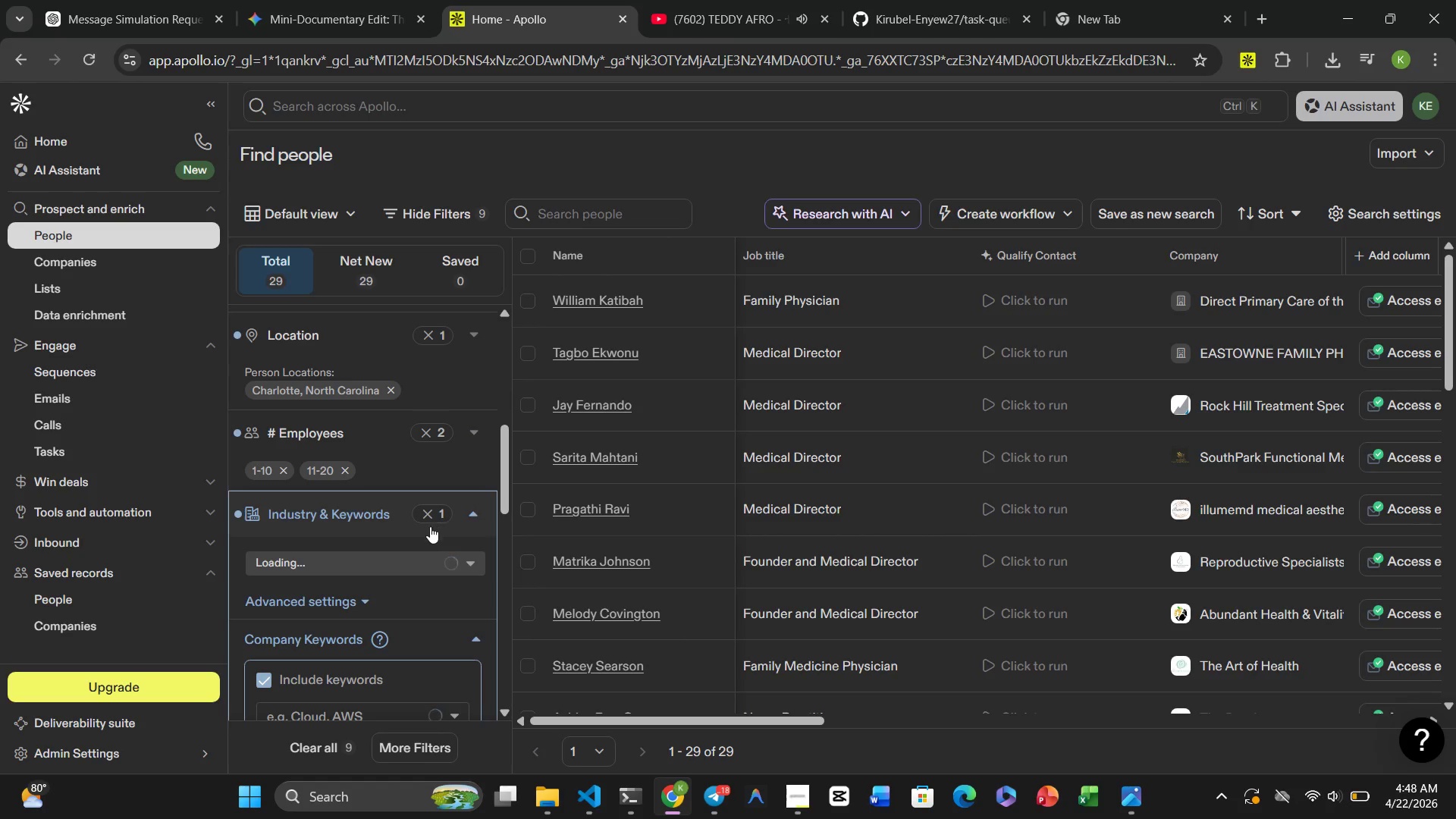 
scroll: coordinate [430, 526], scroll_direction: down, amount: 1.0
 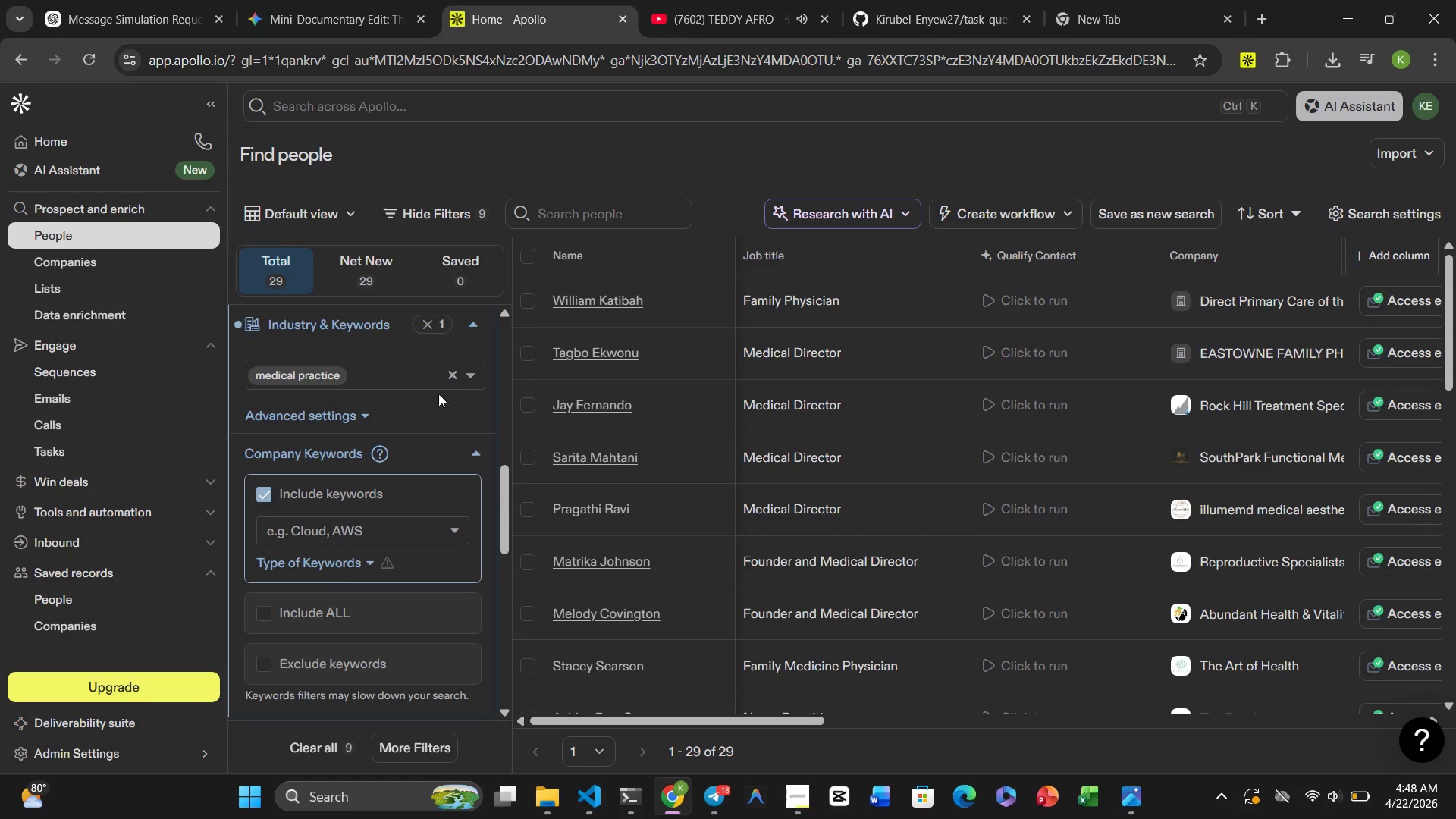 
wait(6.93)
 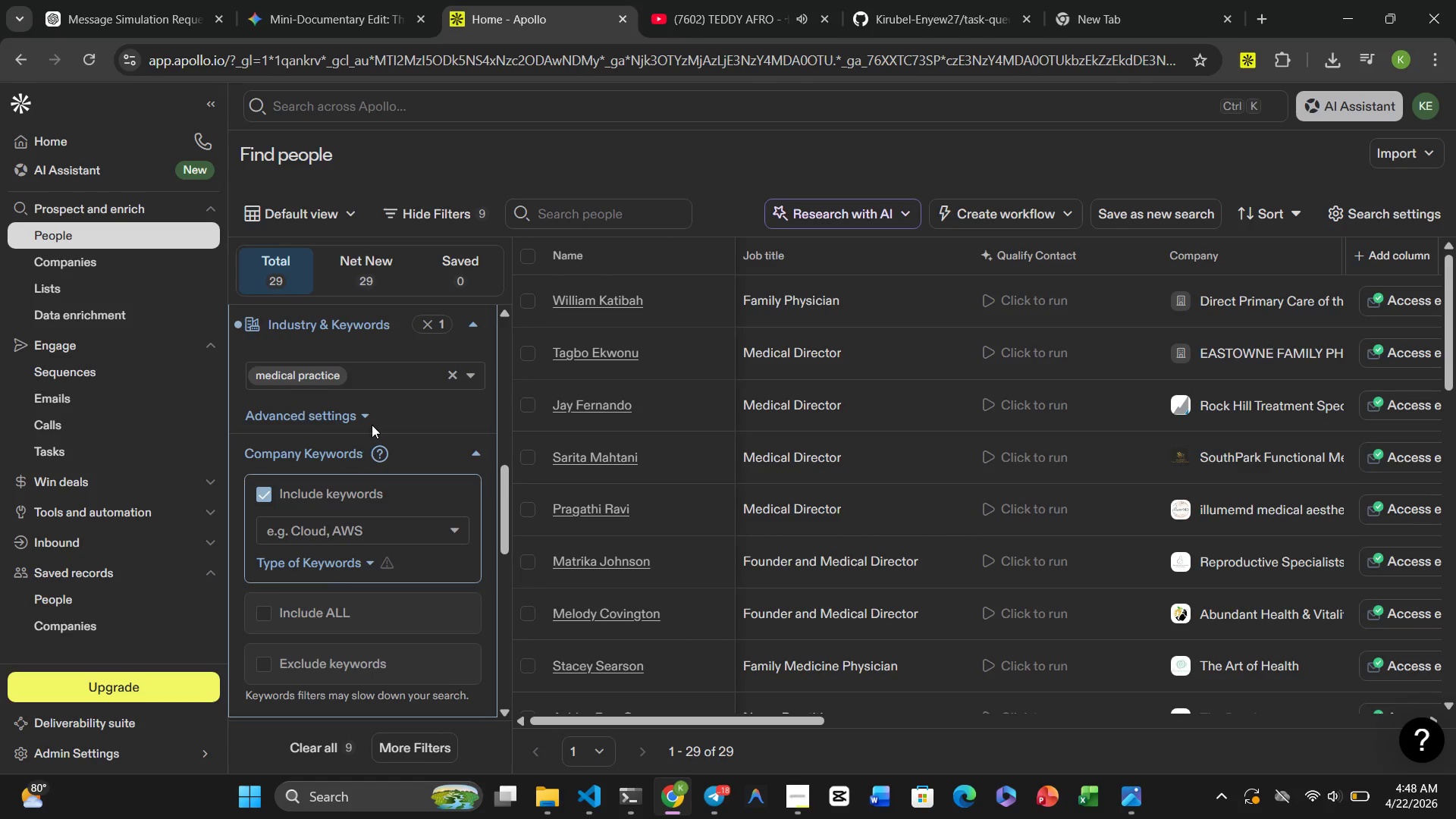 
left_click([469, 375])
 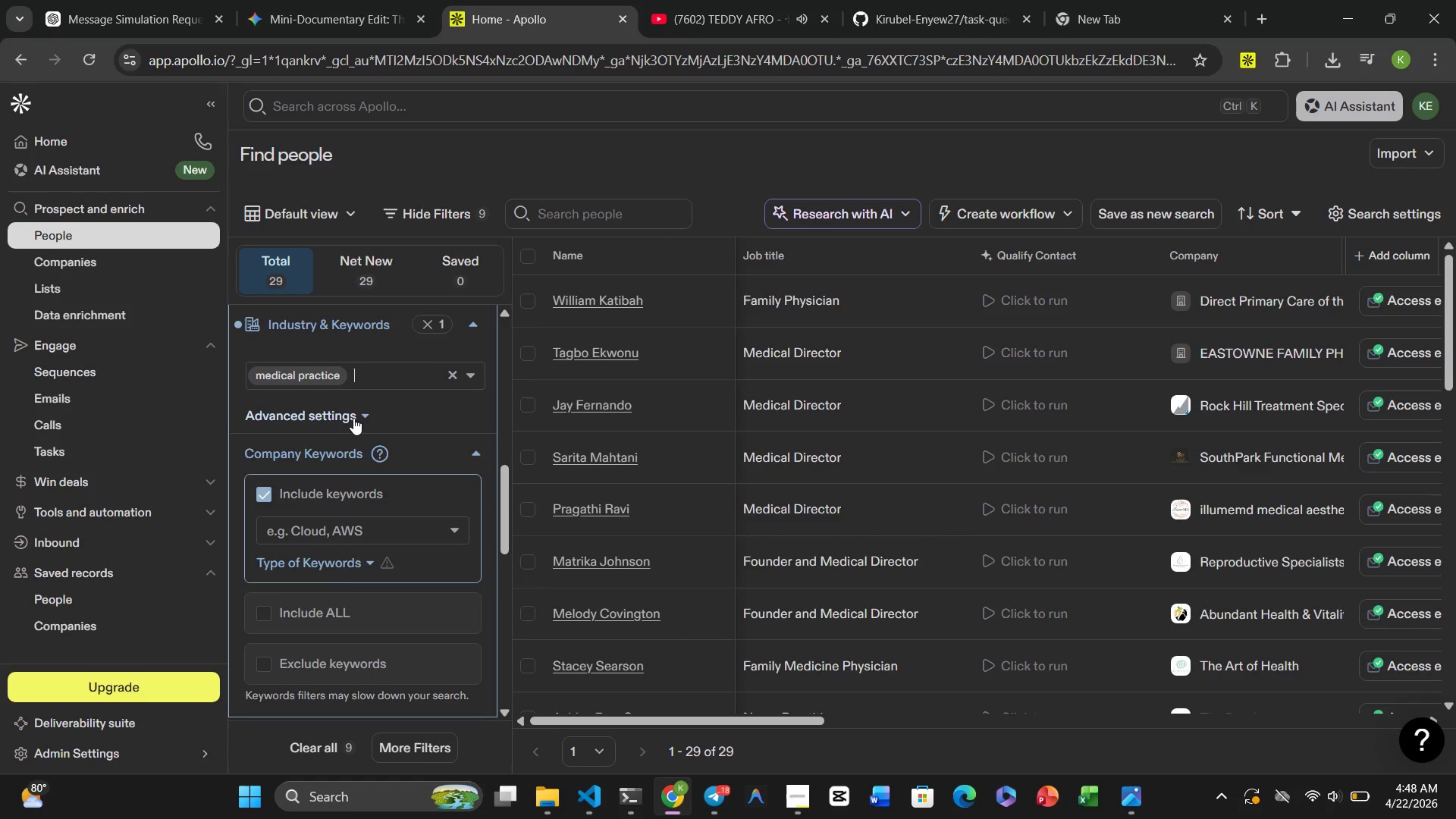 
left_click([362, 418])
 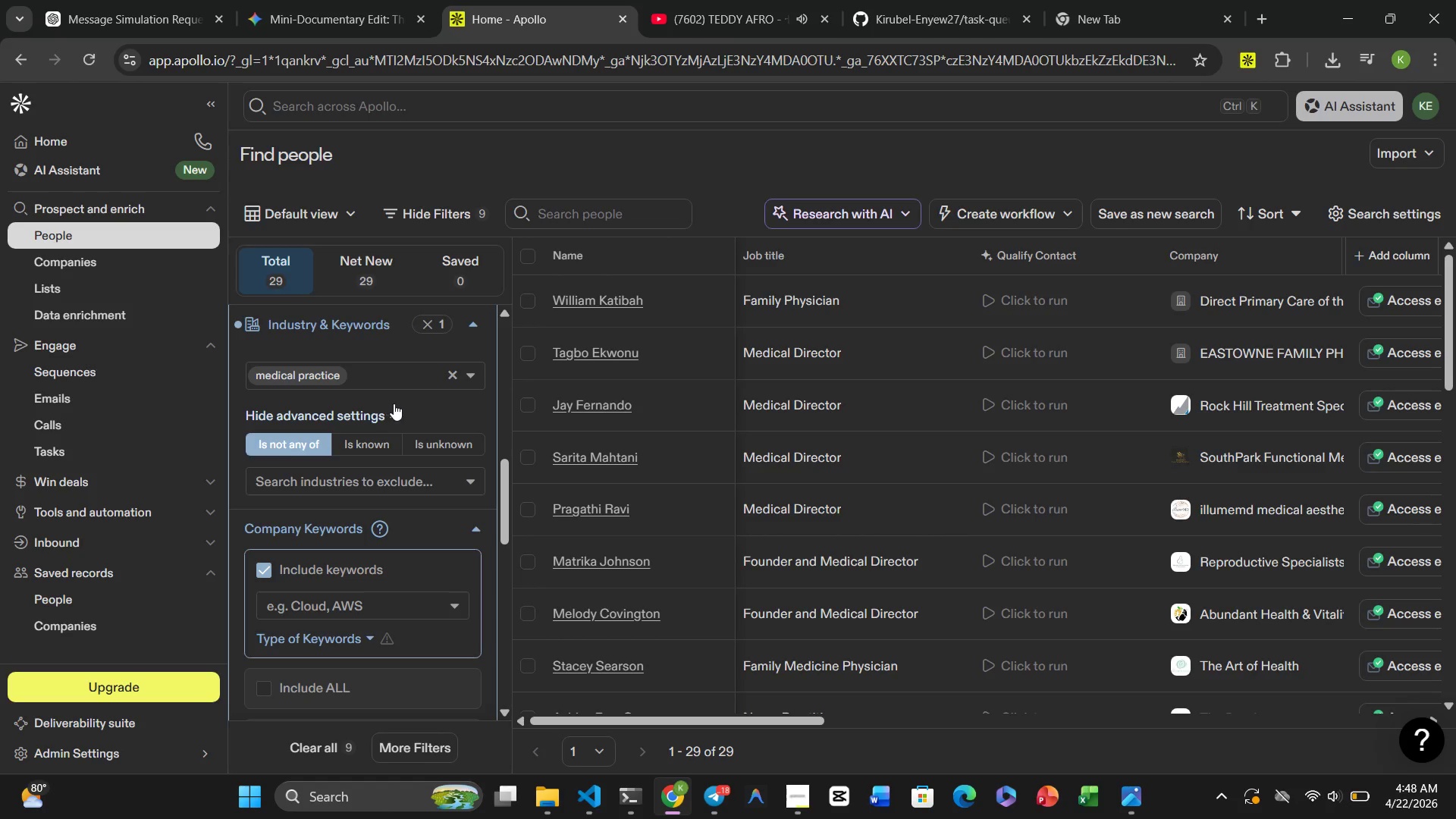 
left_click([395, 408])
 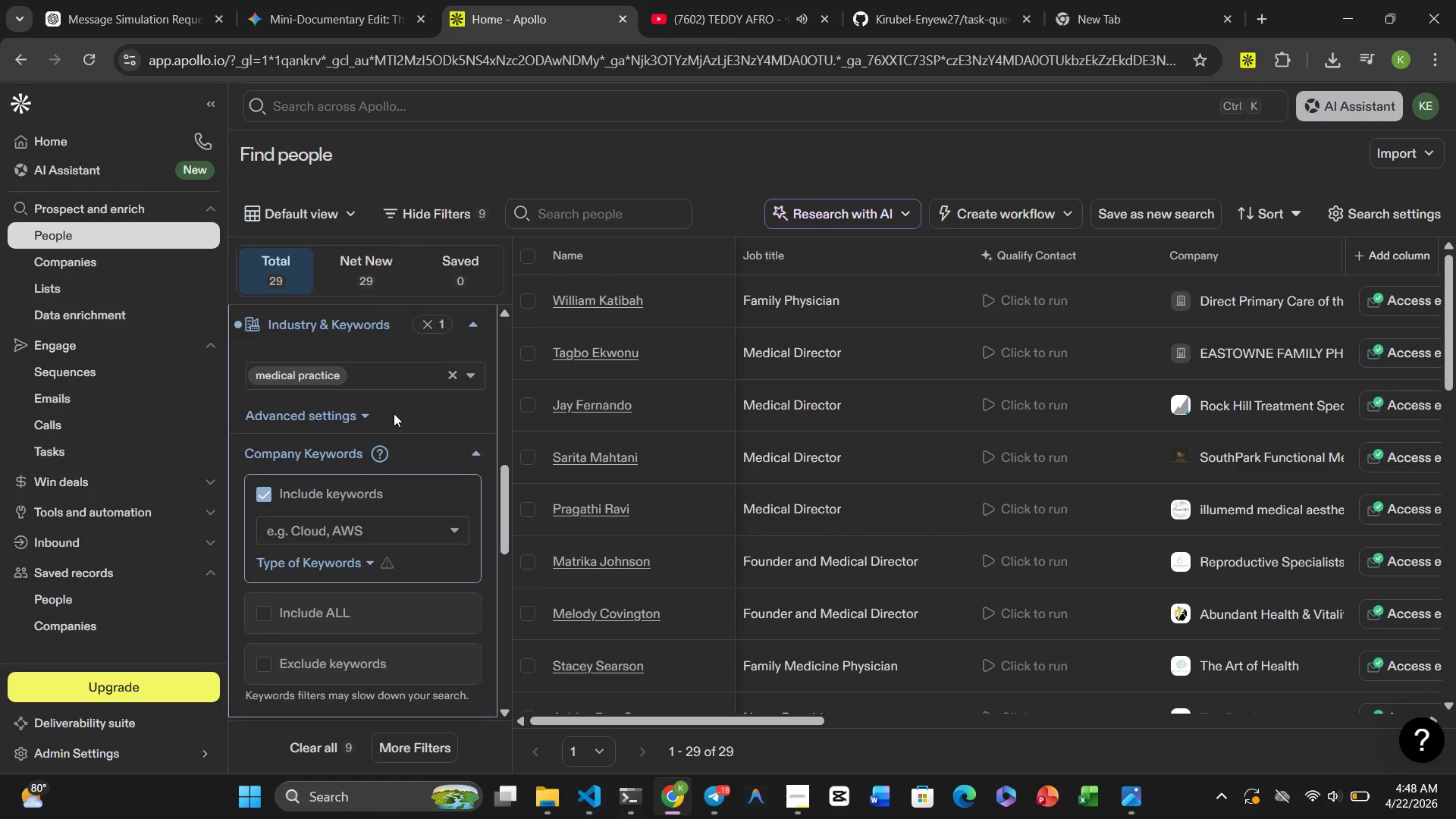 
scroll: coordinate [394, 413], scroll_direction: down, amount: 1.0
 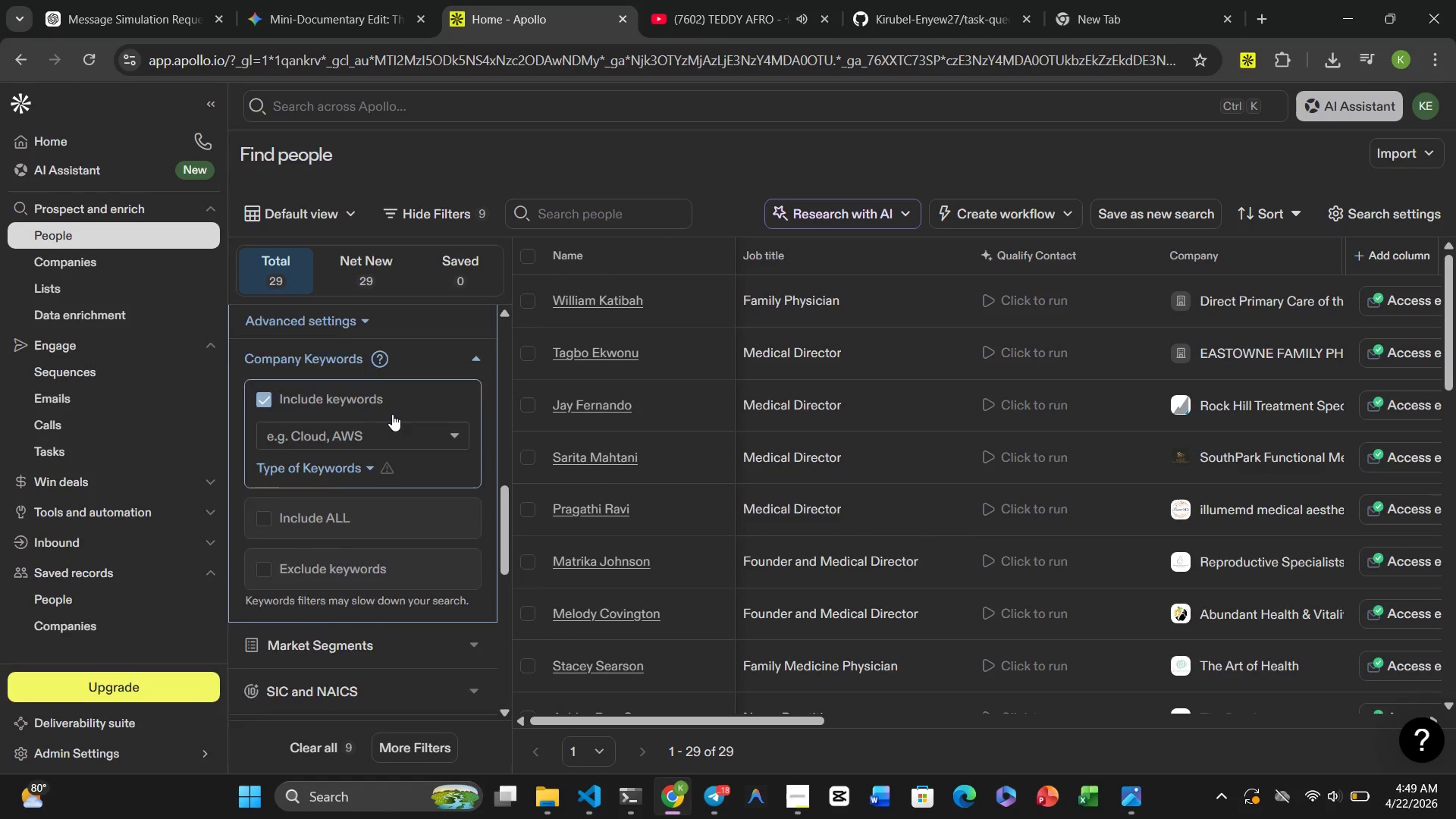 
scroll: coordinate [392, 414], scroll_direction: up, amount: 1.0
 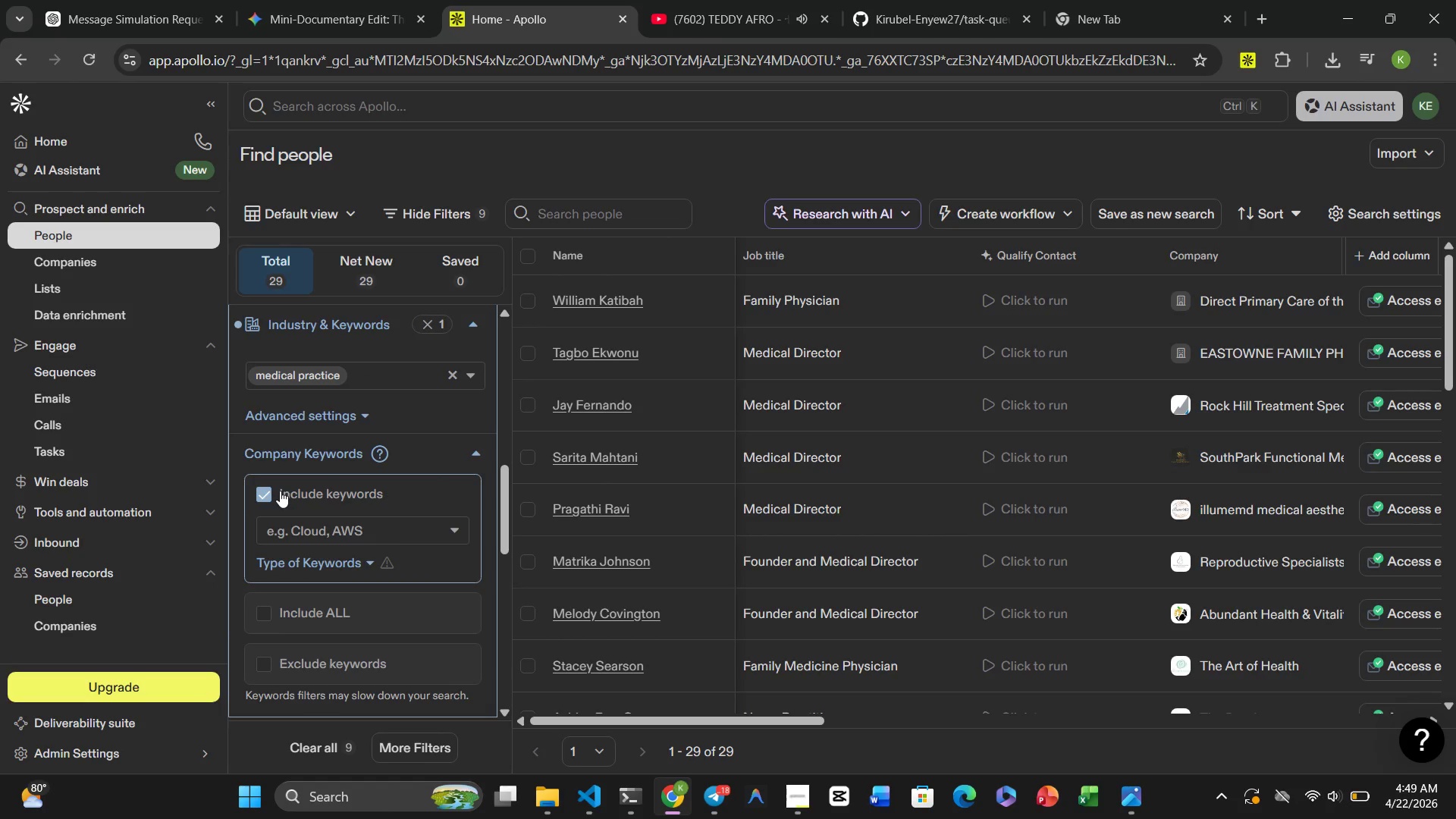 
mouse_move([288, 494])
 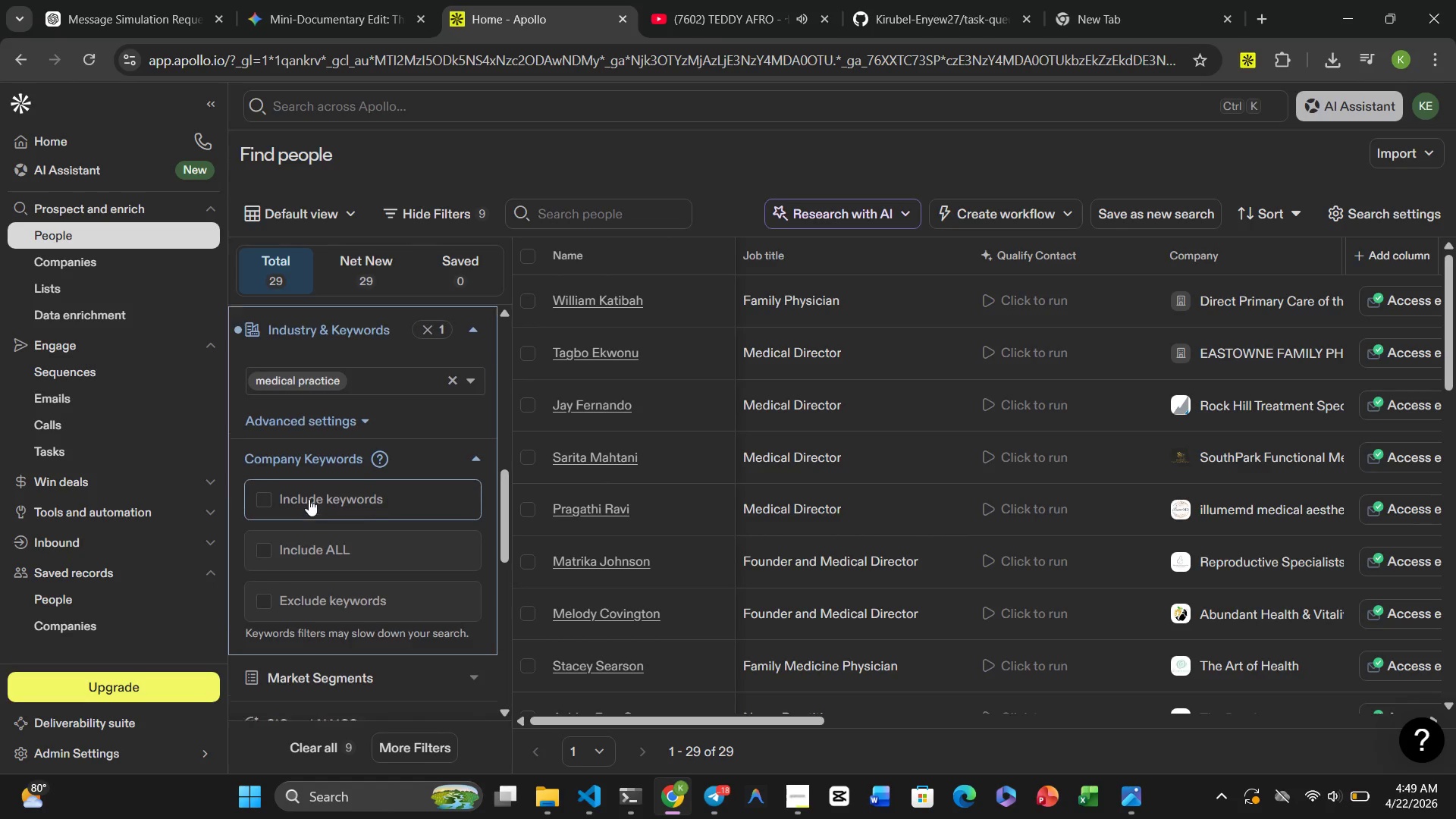 
scroll: coordinate [309, 504], scroll_direction: down, amount: 1.0
 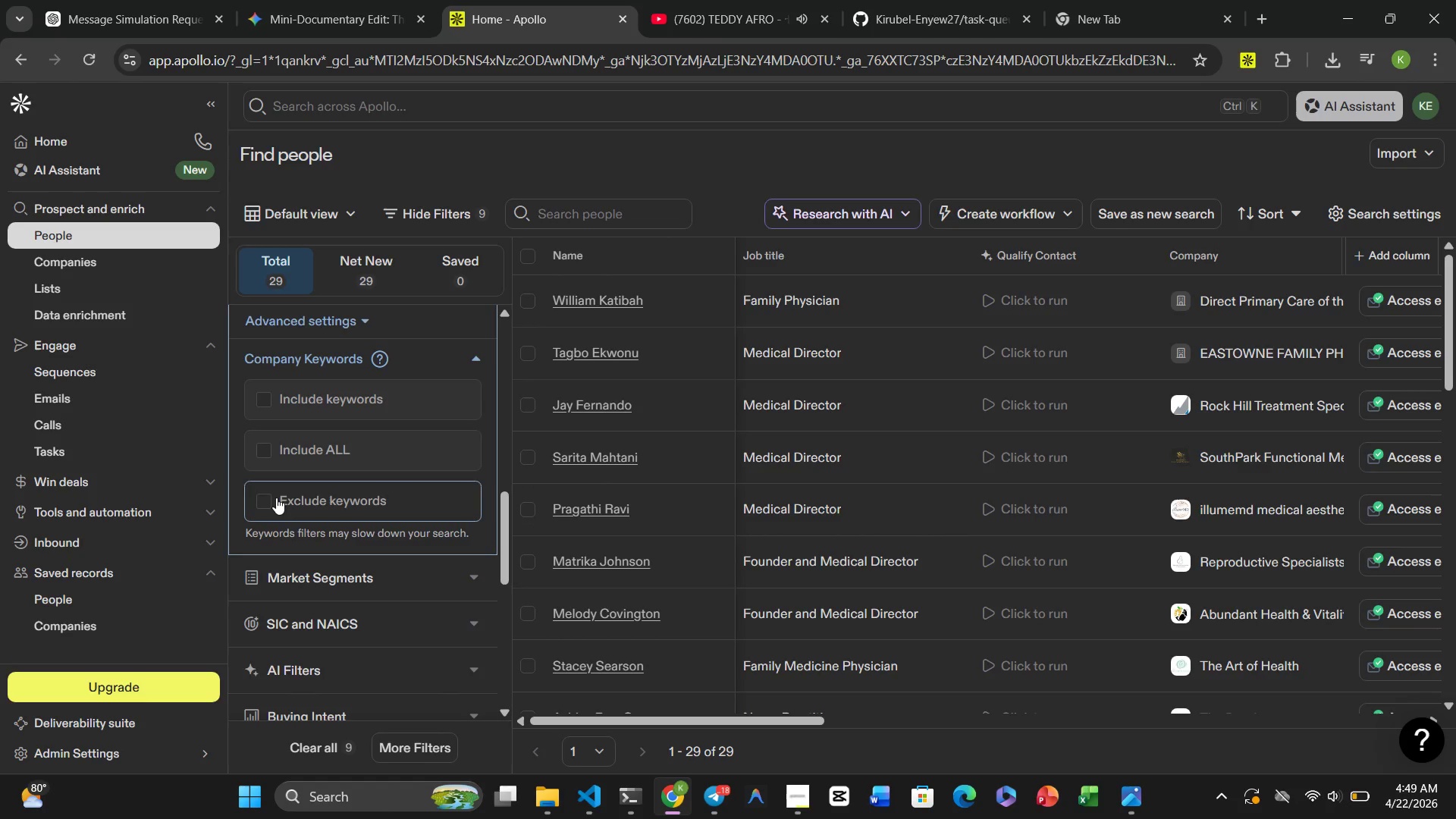 
left_click([266, 492])
 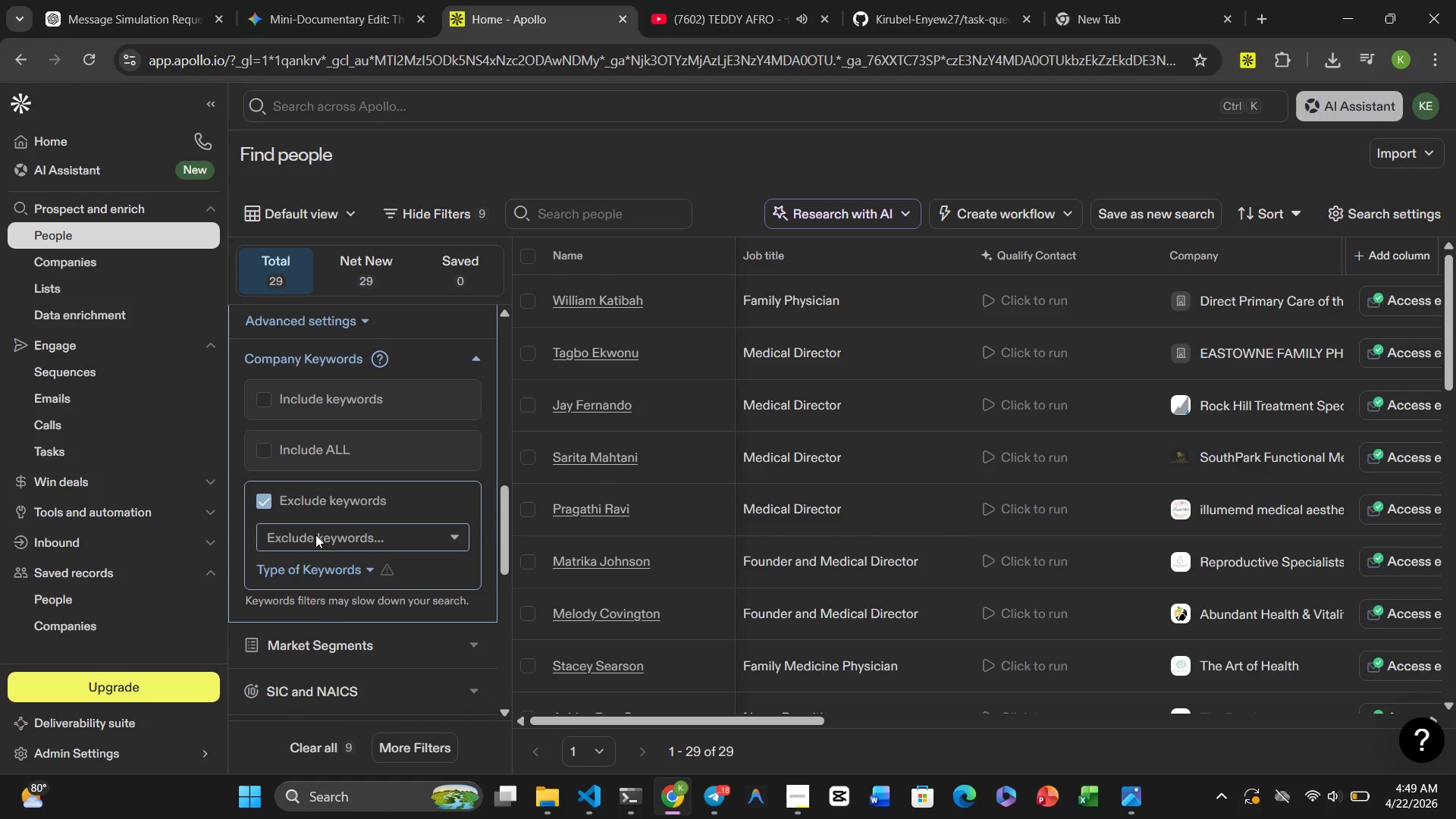 
left_click([316, 535])
 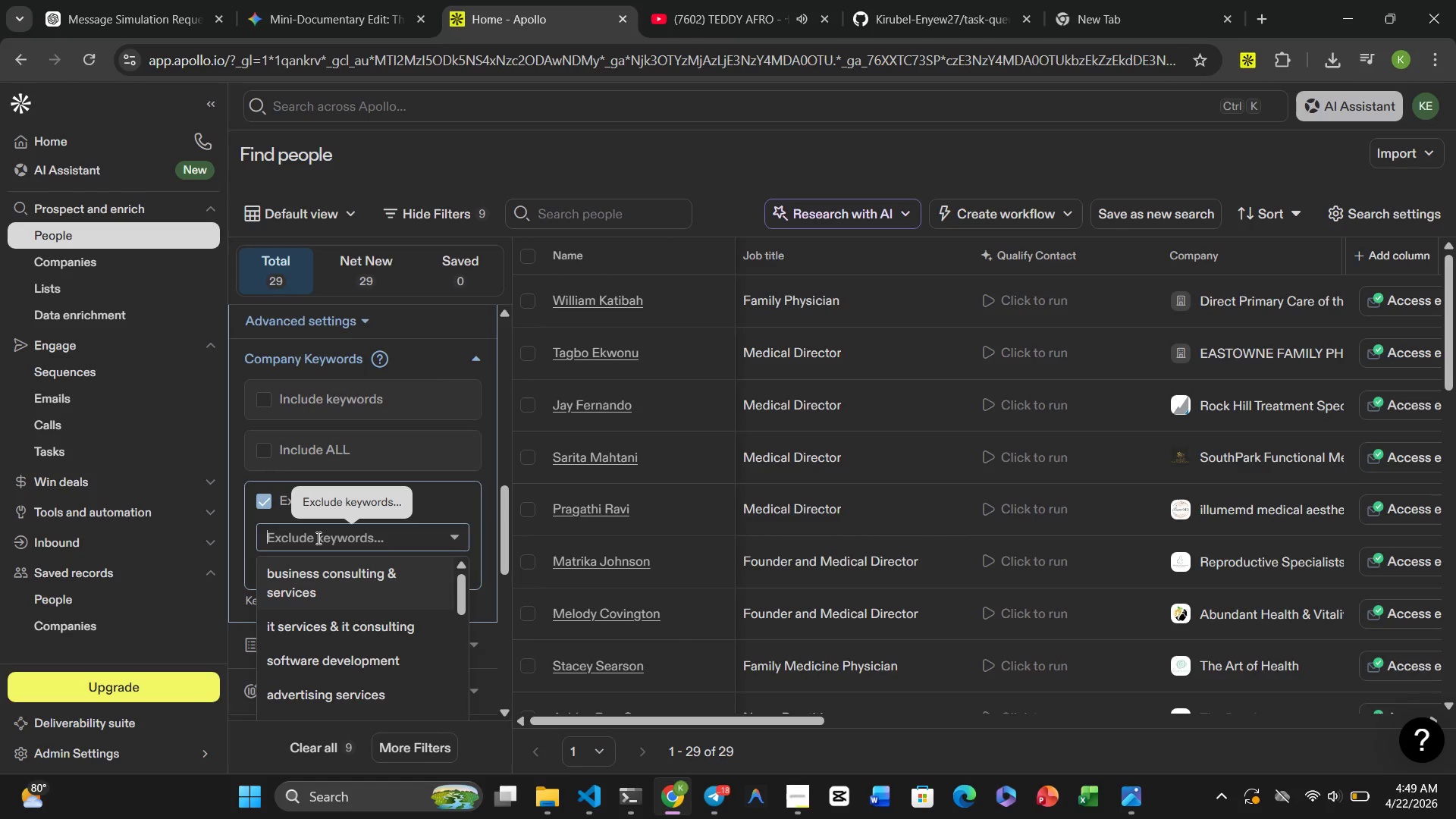 
hold_key(key=ShiftRight, duration=0.39)
 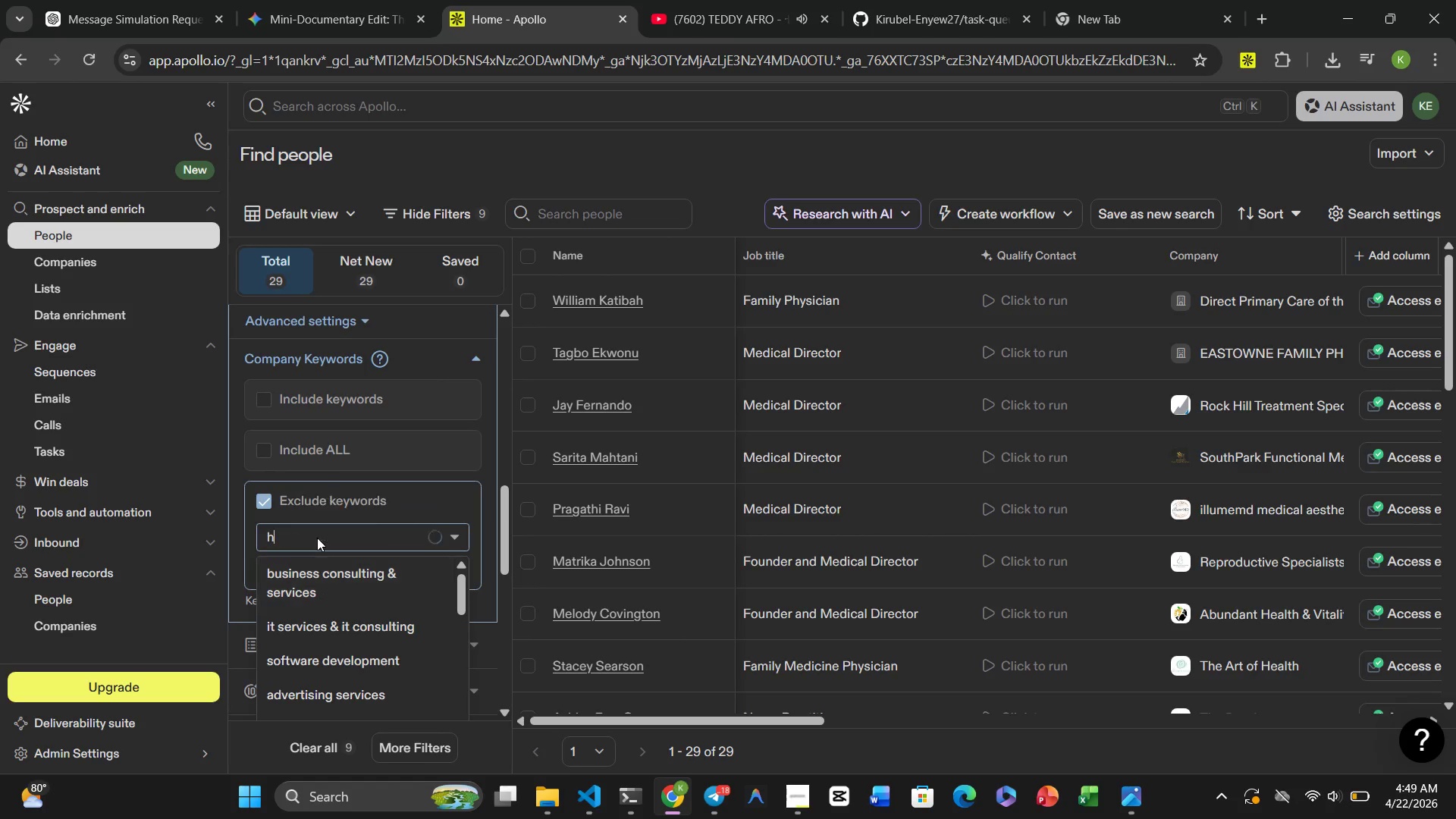 
type(hospita)
 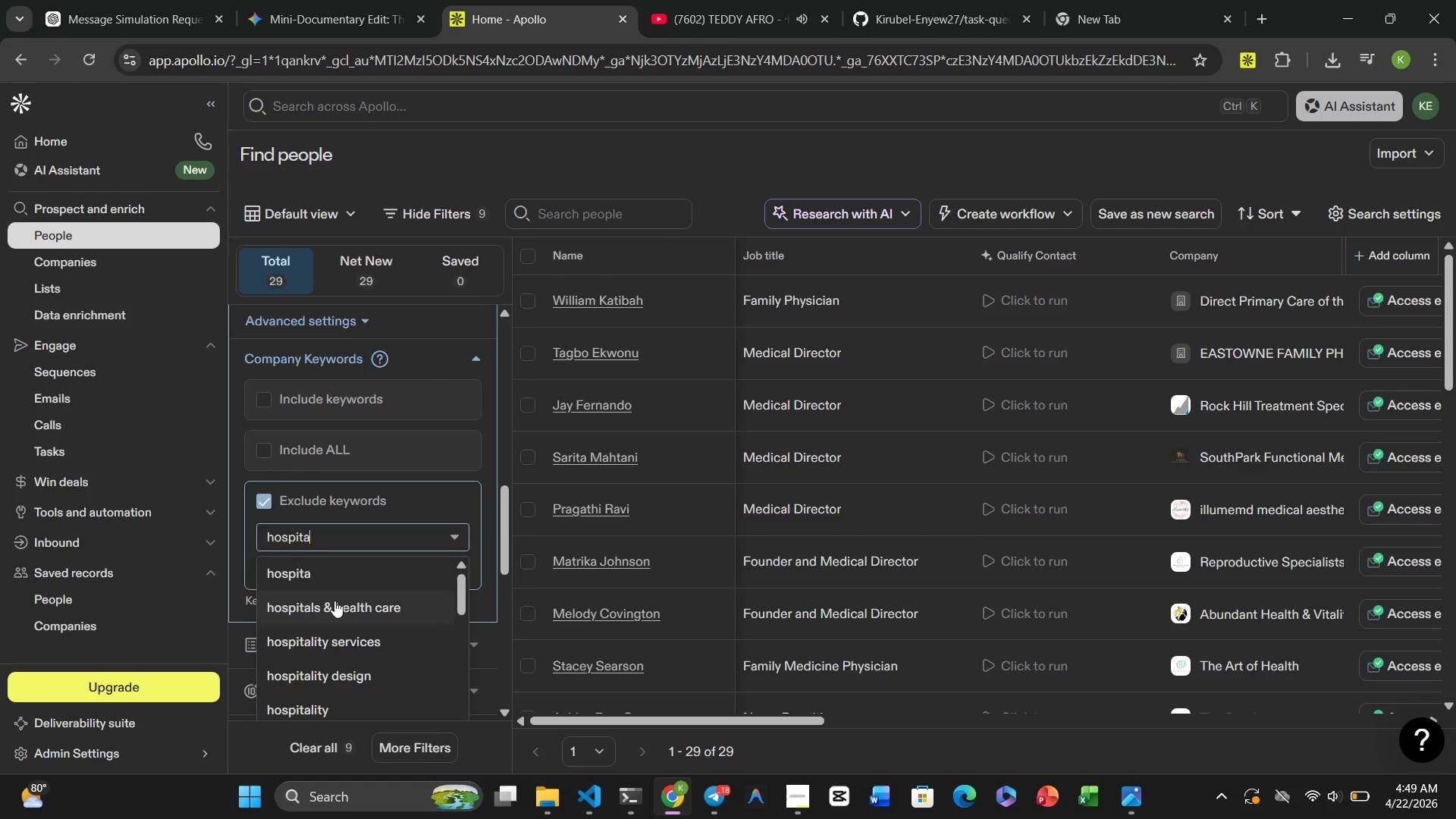 
wait(8.14)
 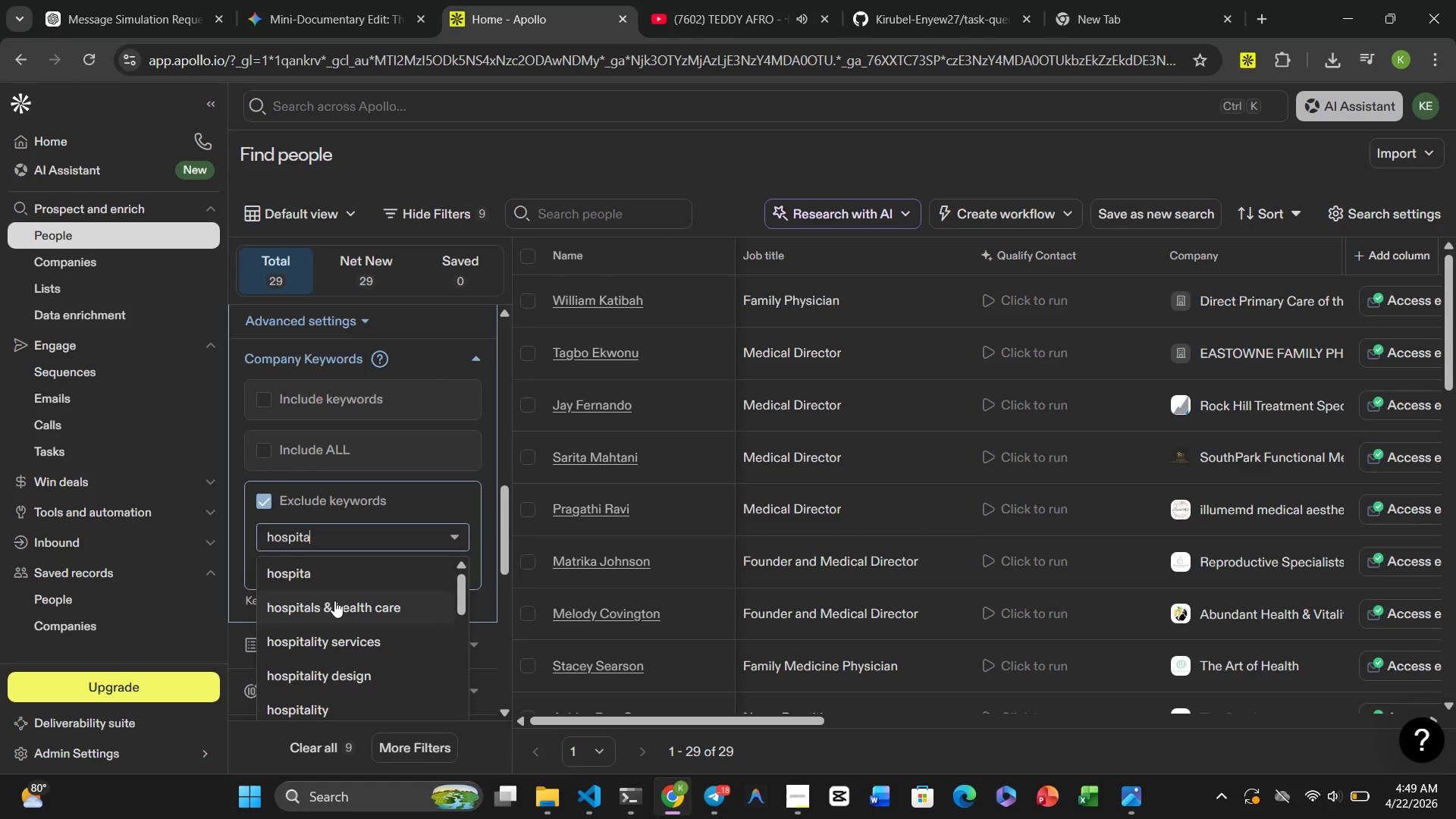 
scroll: coordinate [299, 684], scroll_direction: none, amount: 0.0
 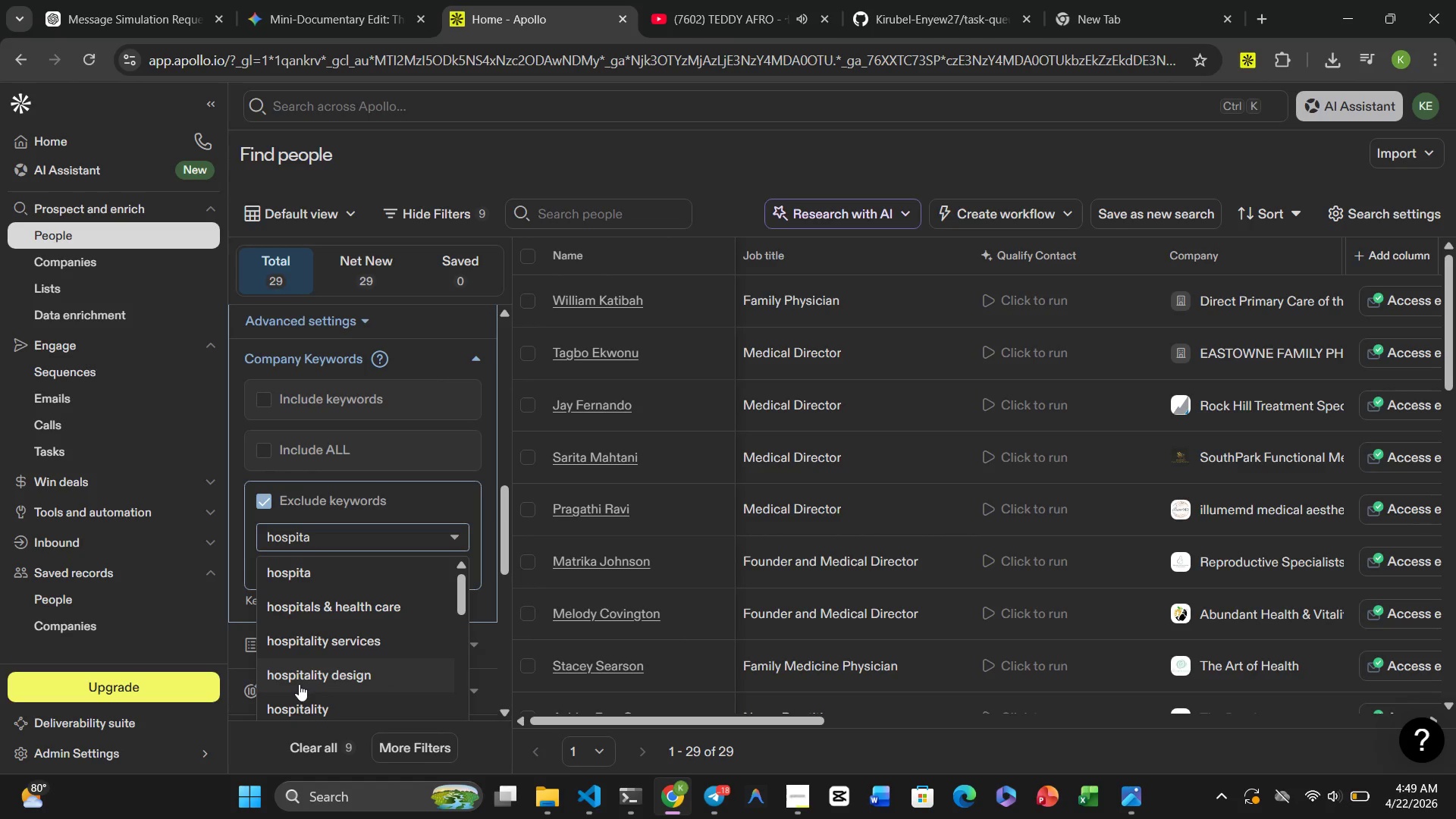 
type(ls)
 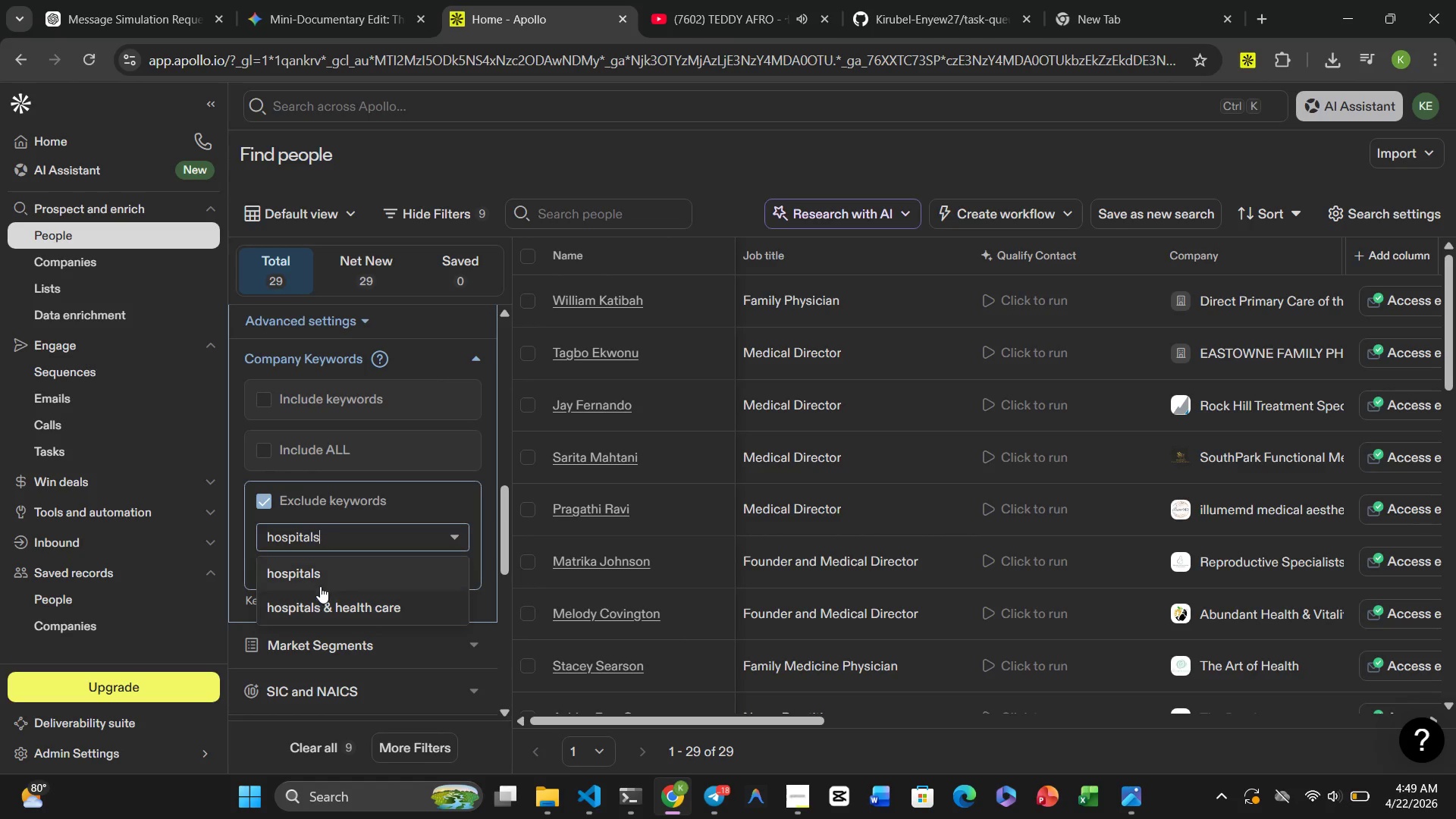 
left_click([319, 601])
 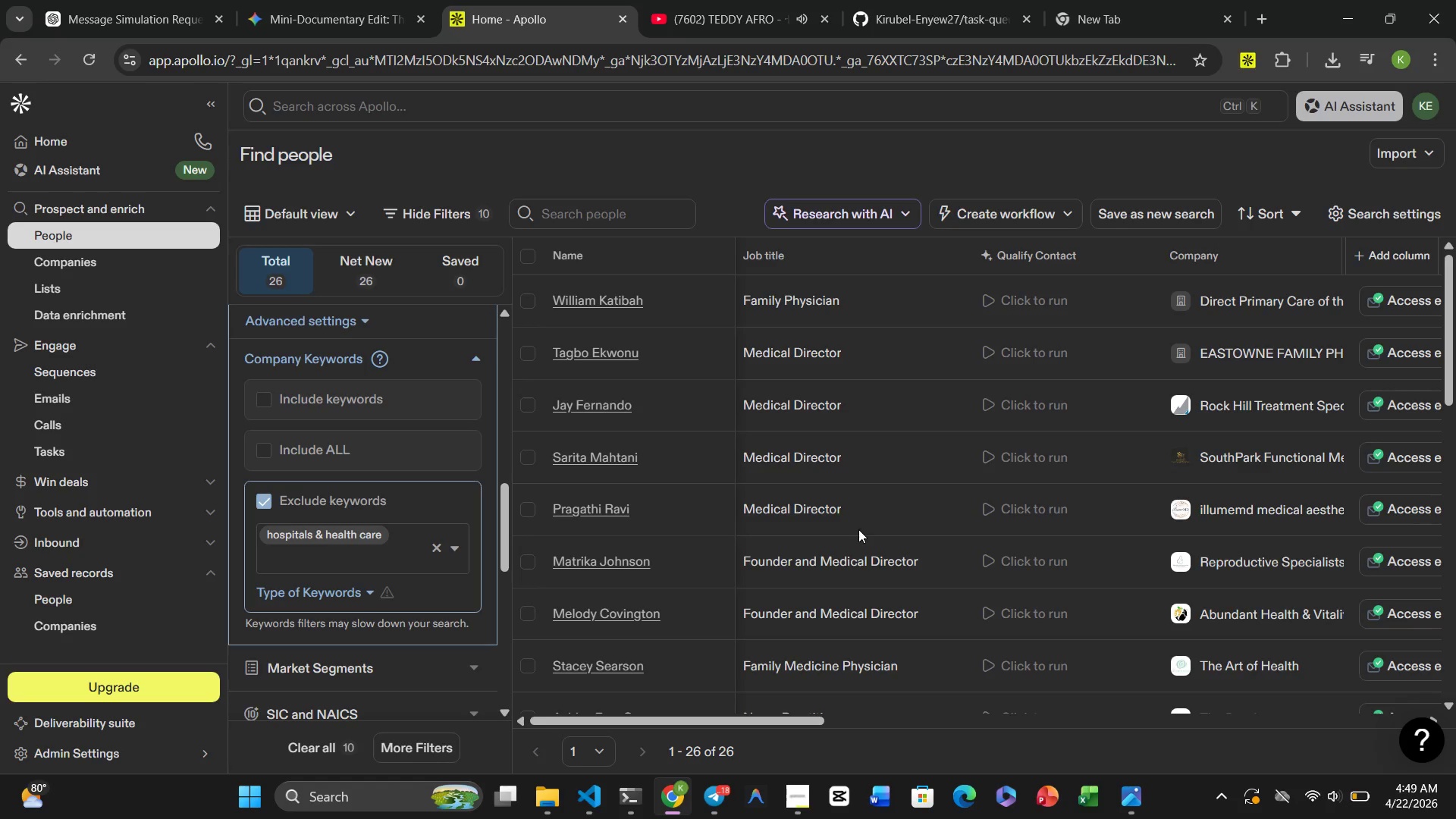 
wait(11.52)
 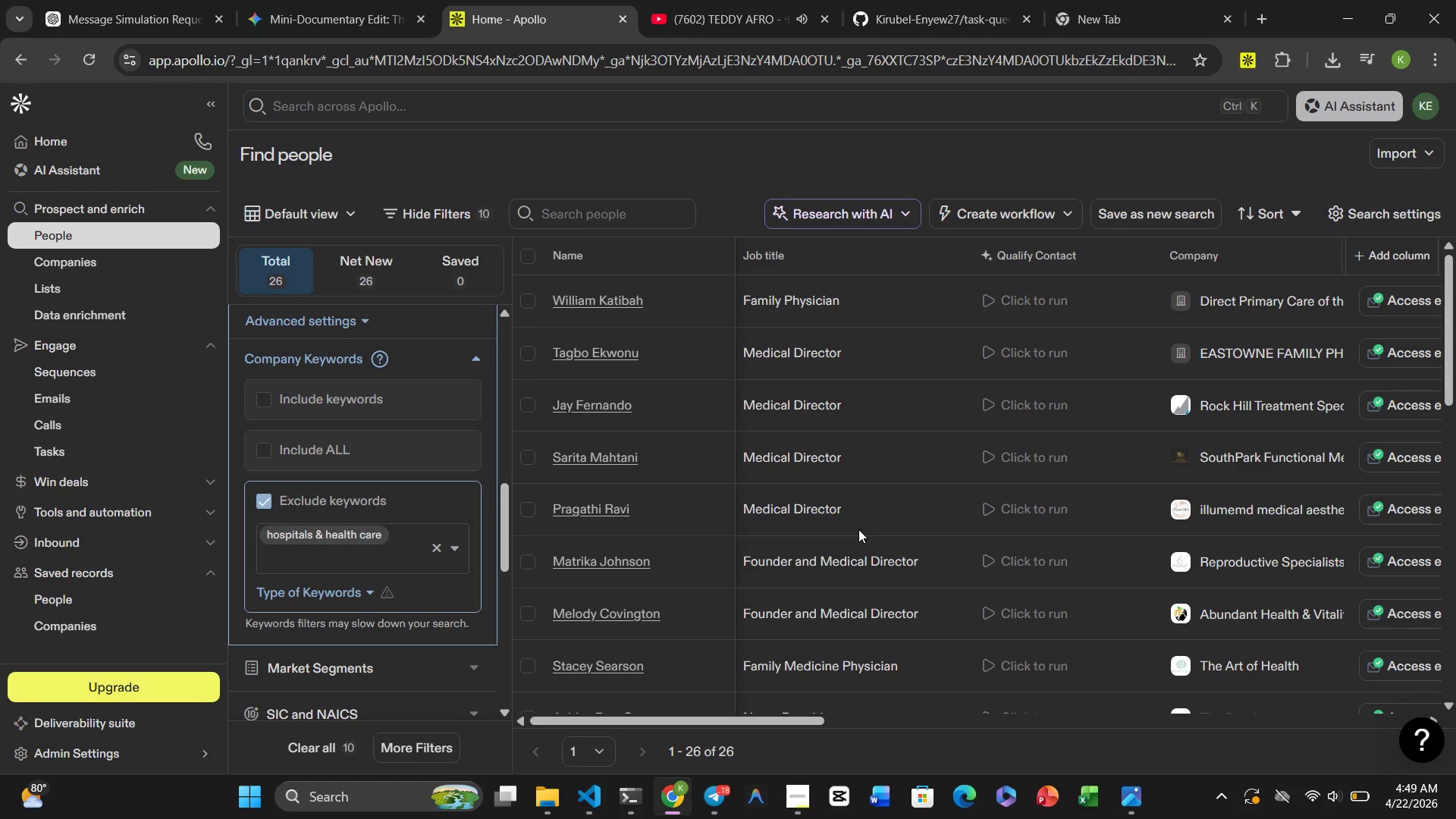 
scroll: coordinate [1164, 457], scroll_direction: down, amount: 8.0
 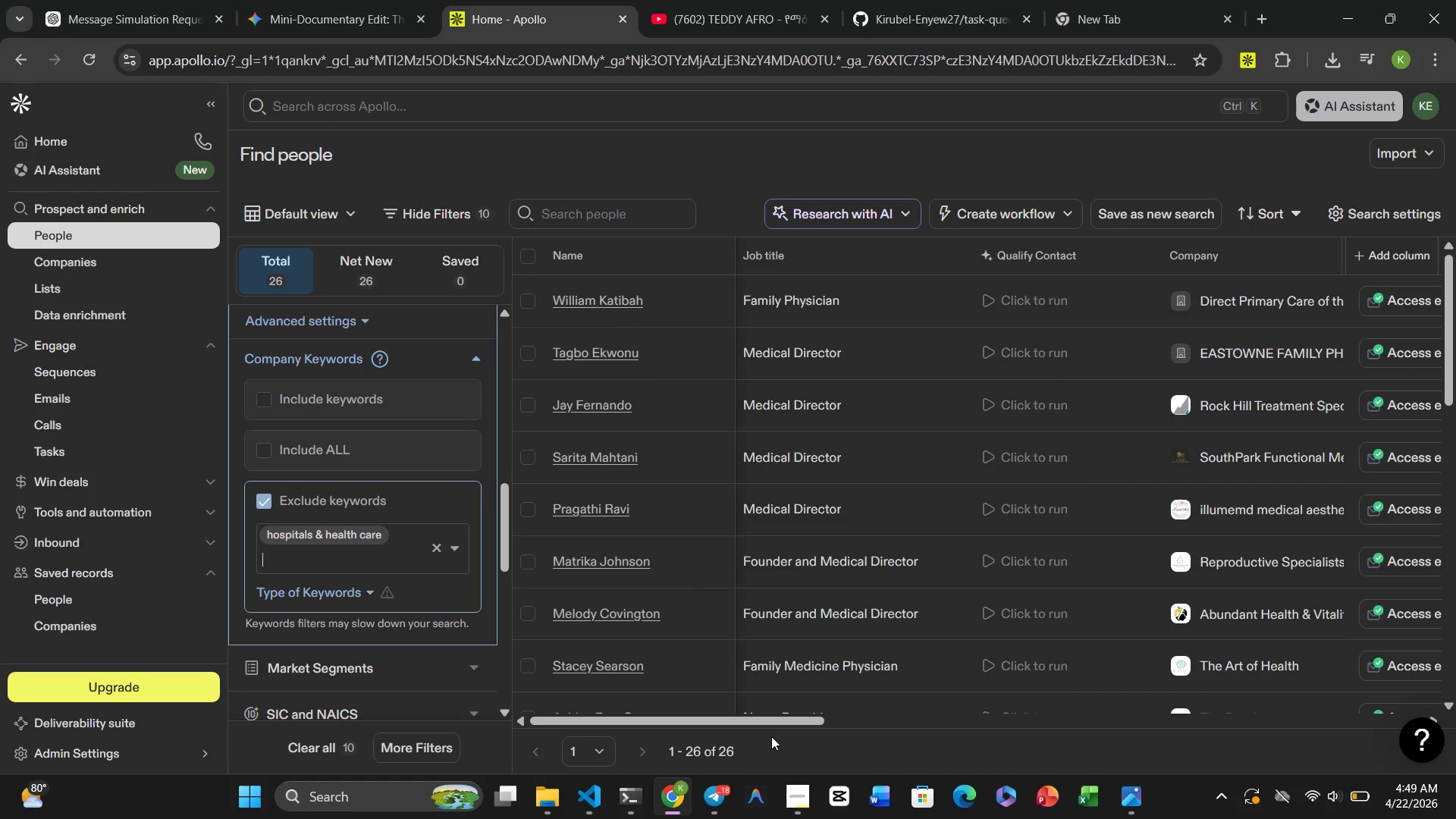 
left_click_drag(start_coordinate=[767, 725], to_coordinate=[890, 742])
 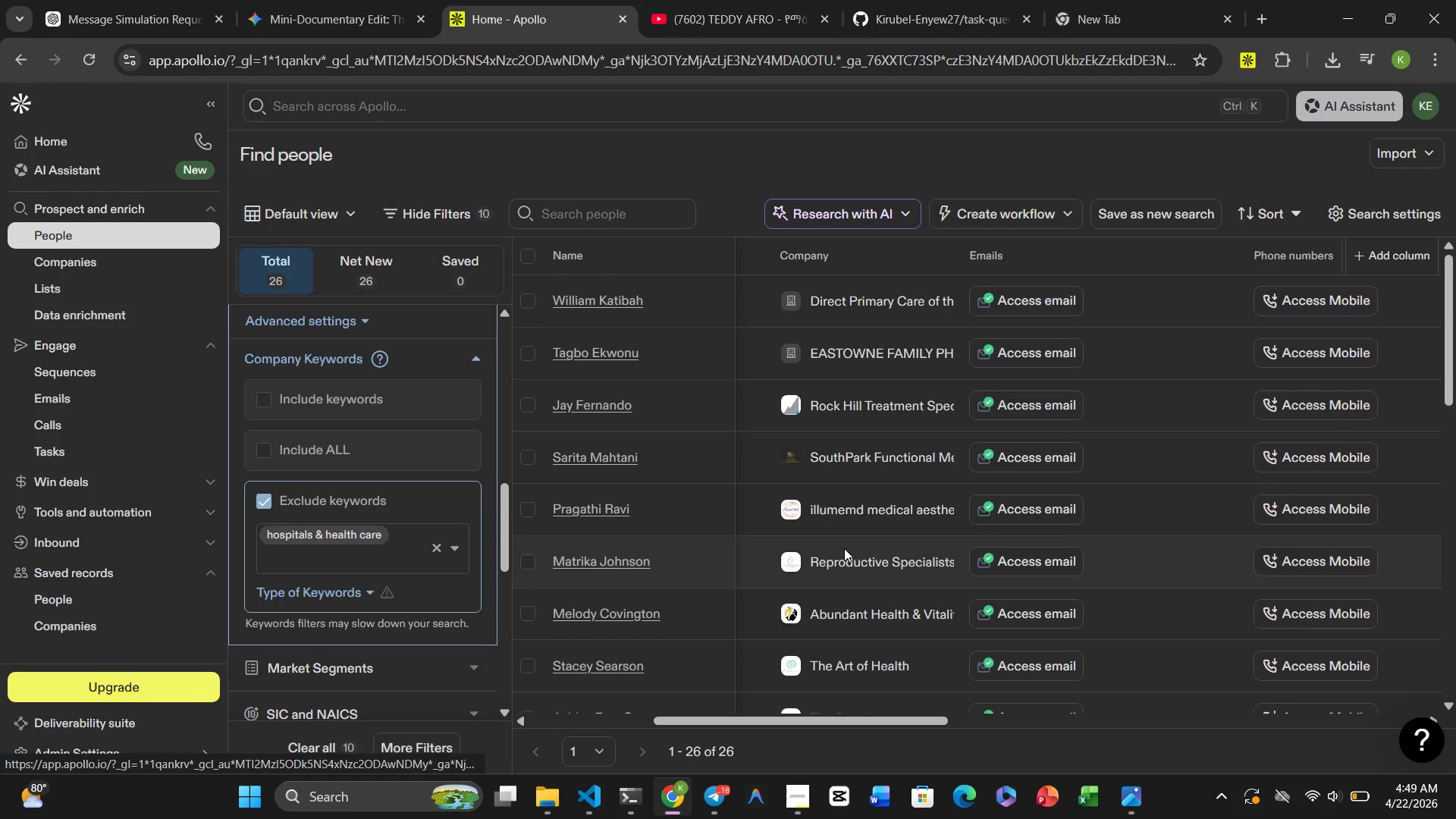 
scroll: coordinate [844, 551], scroll_direction: up, amount: 3.0
 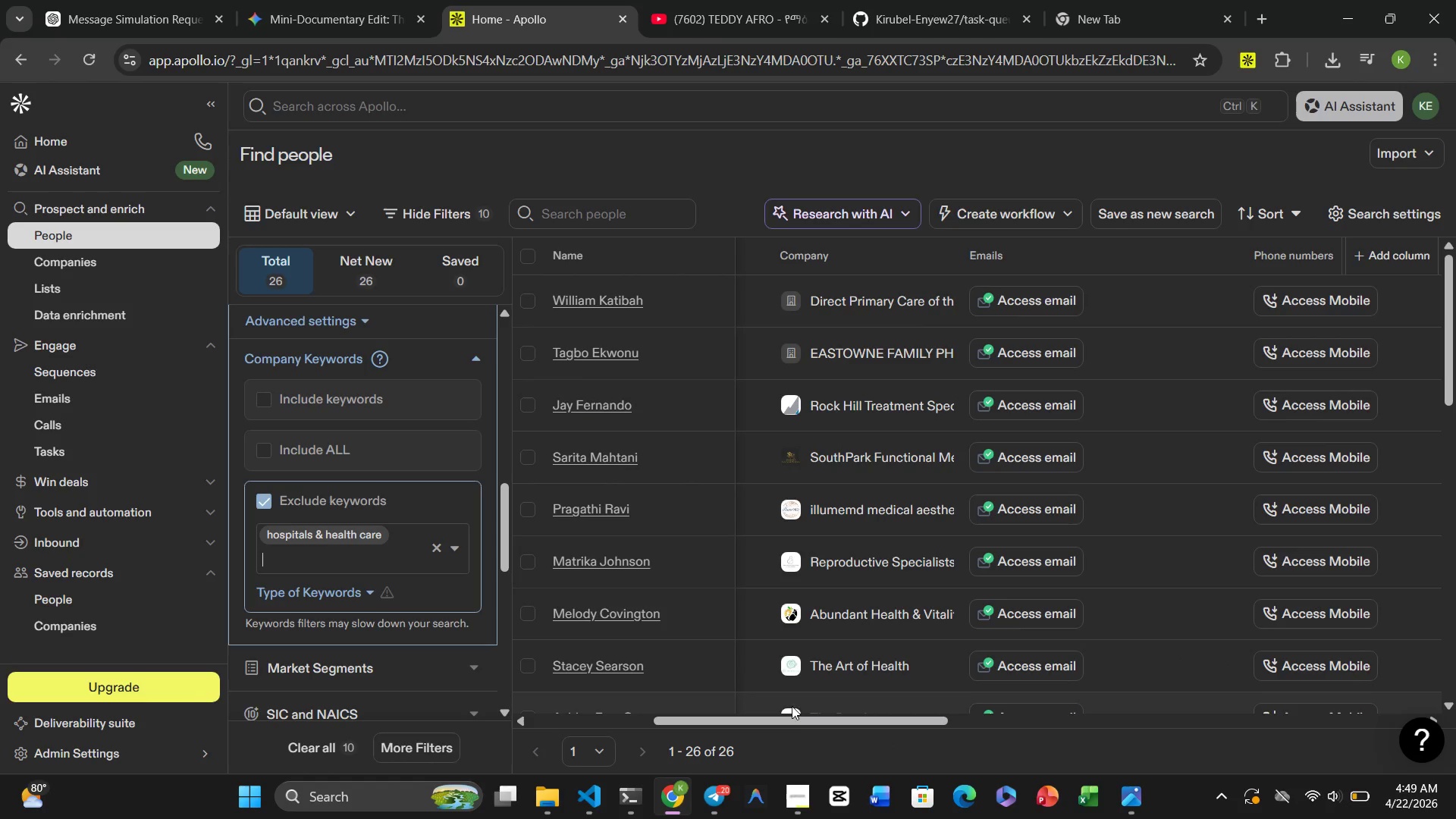 
left_click_drag(start_coordinate=[790, 716], to_coordinate=[1287, 787])
 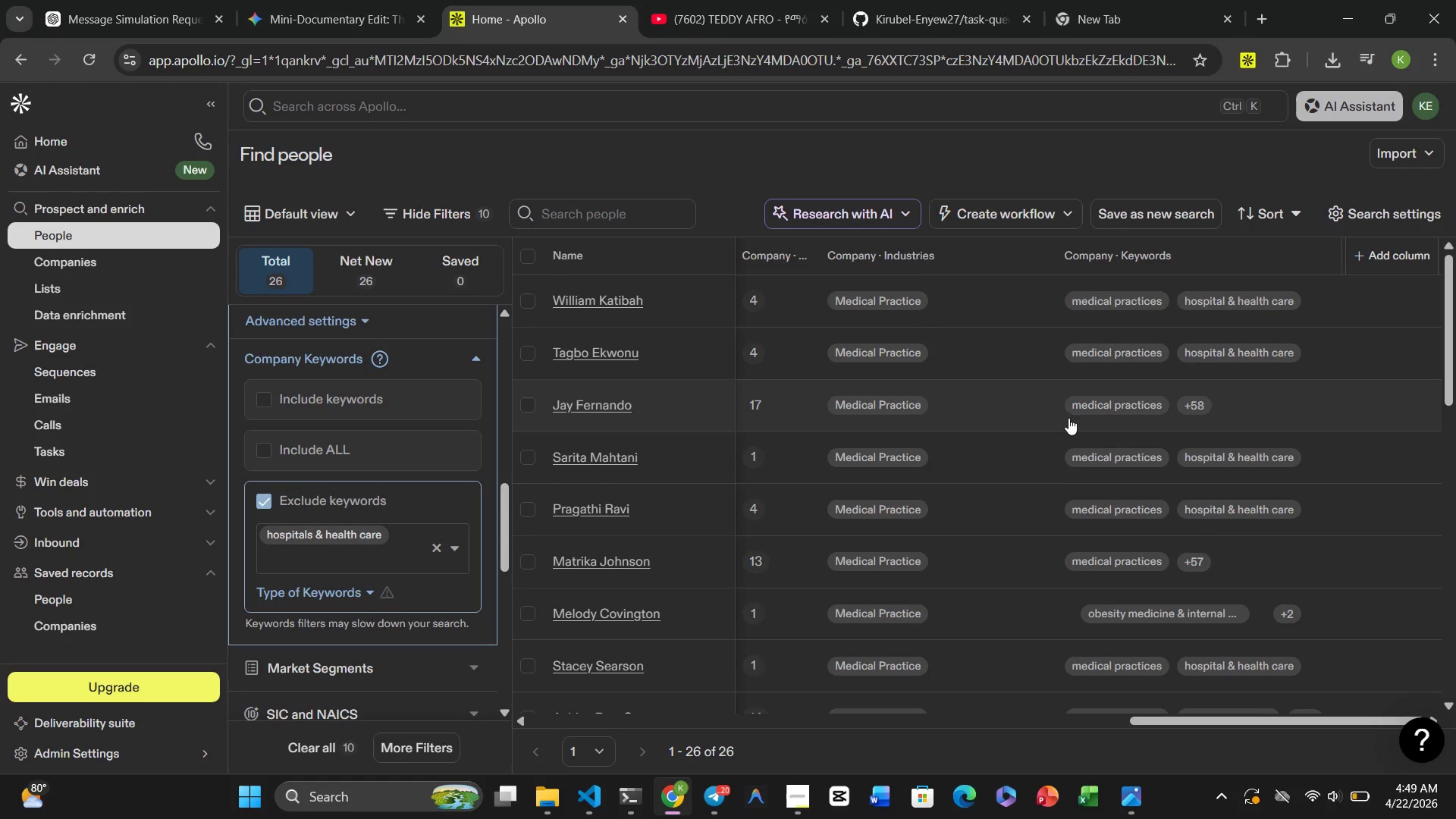 
scroll: coordinate [1068, 418], scroll_direction: up, amount: 4.0
 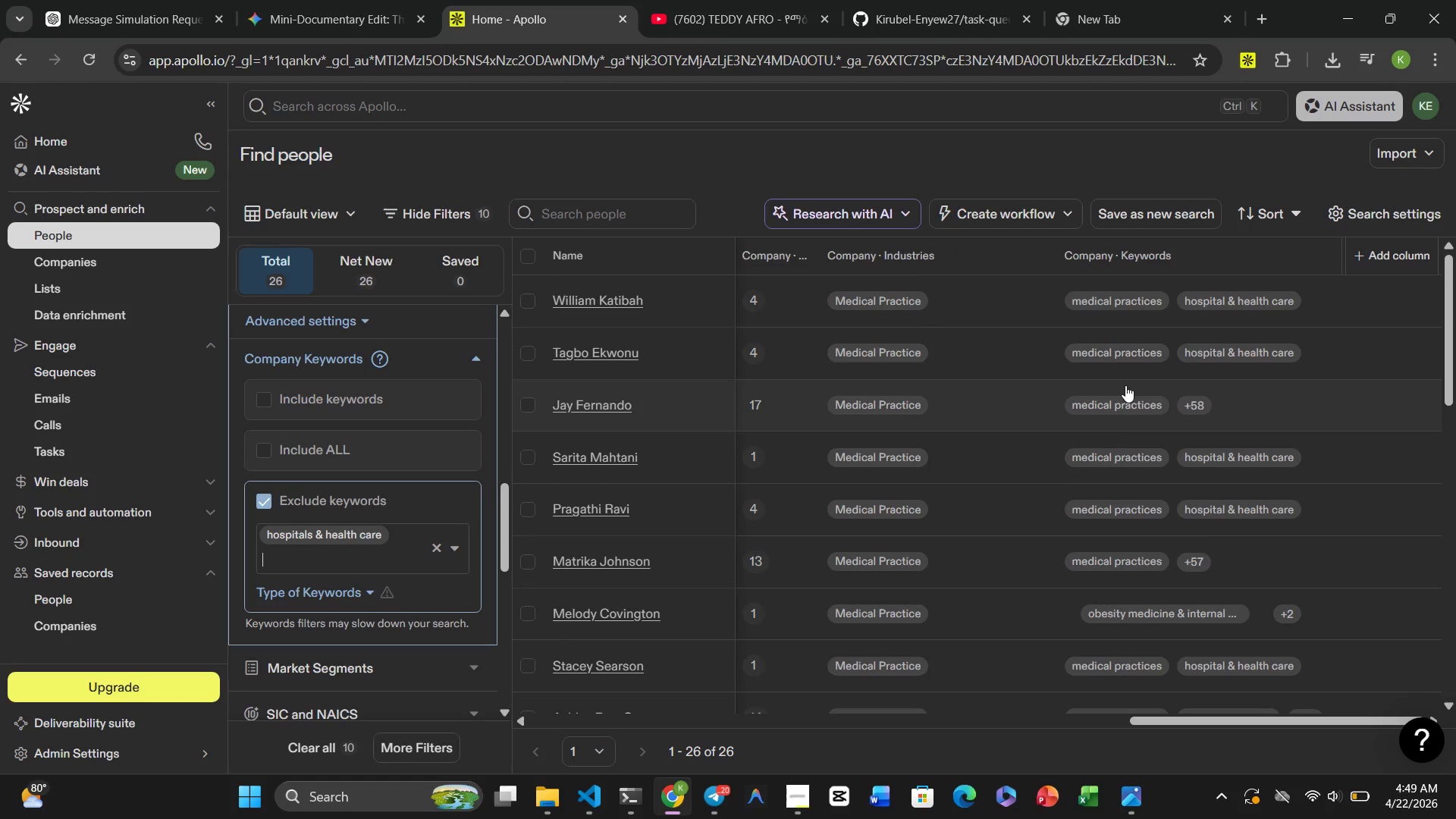 
scroll: coordinate [1127, 388], scroll_direction: none, amount: 0.0
 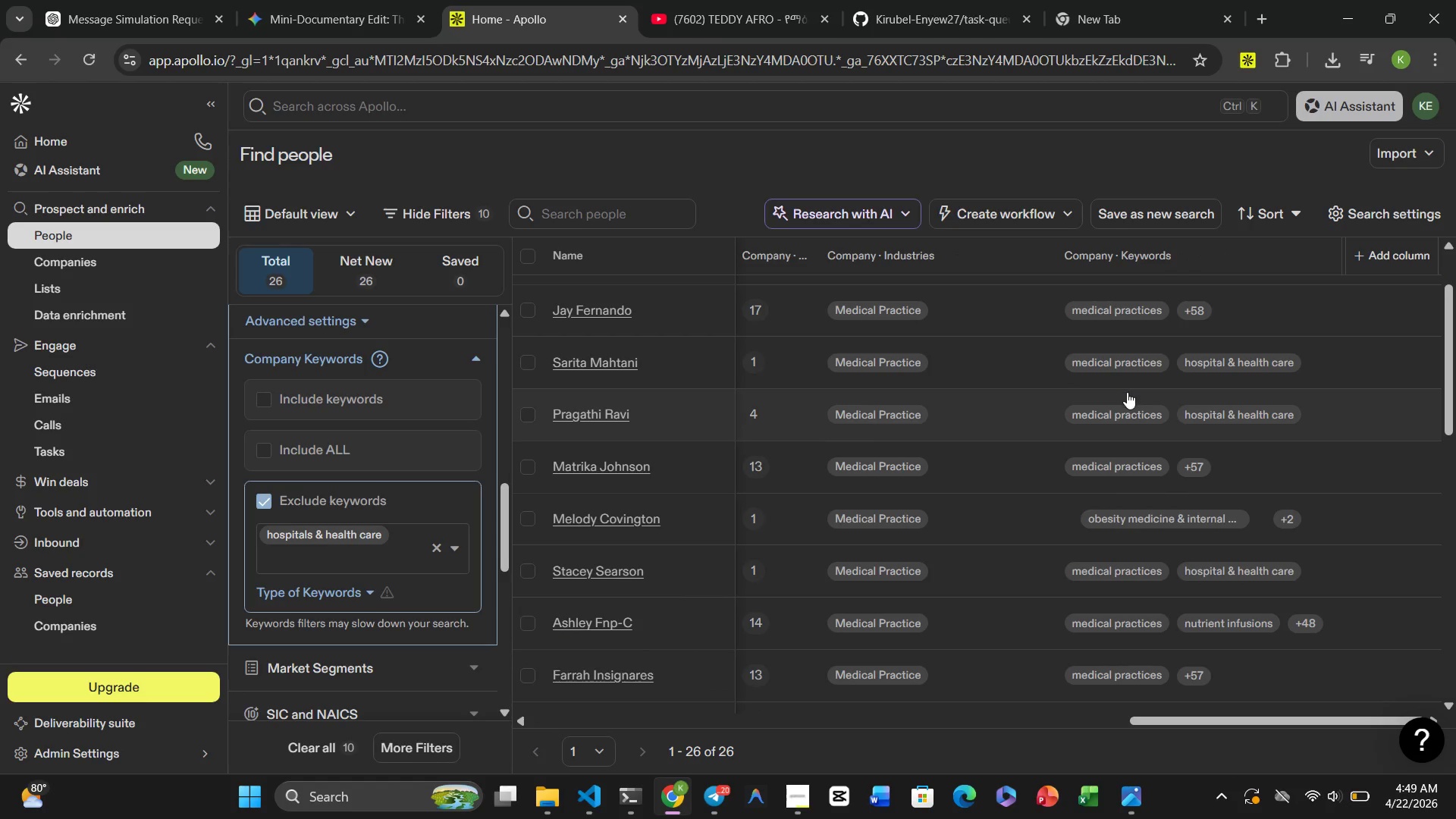 
scroll: coordinate [1135, 398], scroll_direction: down, amount: 20.0
 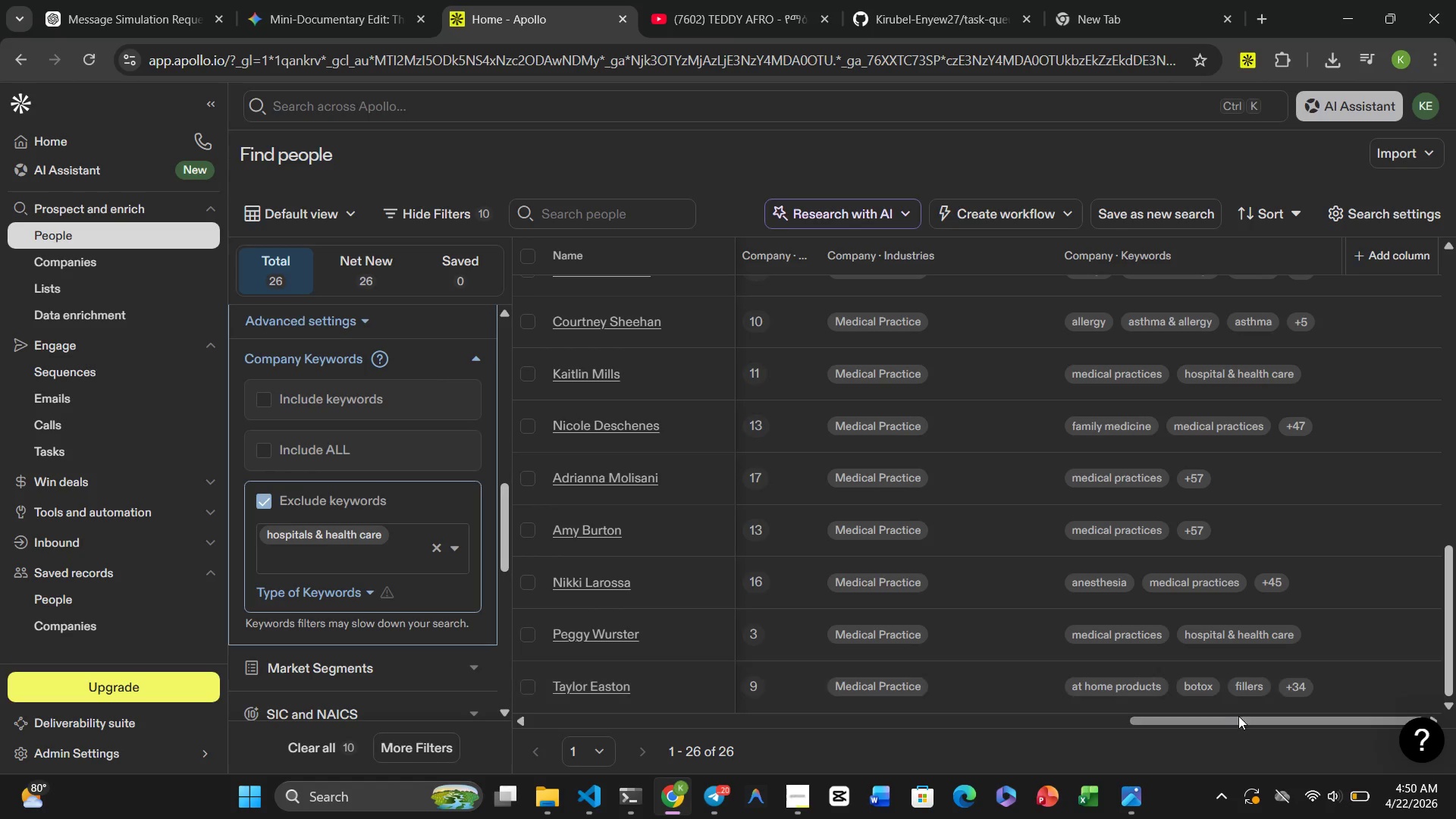 
left_click_drag(start_coordinate=[1241, 720], to_coordinate=[54, 593])
 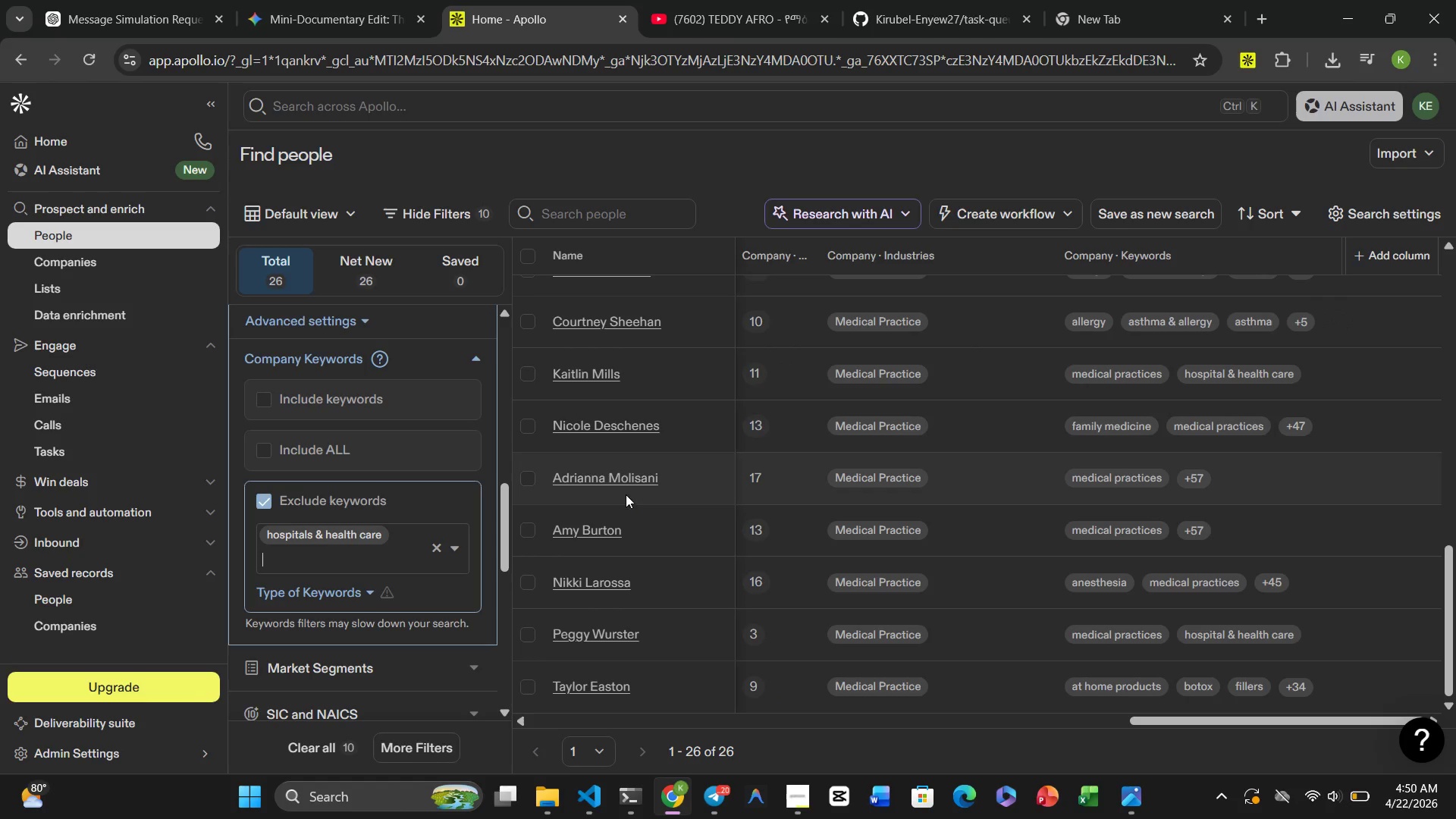 
scroll: coordinate [615, 477], scroll_direction: up, amount: 5.0
 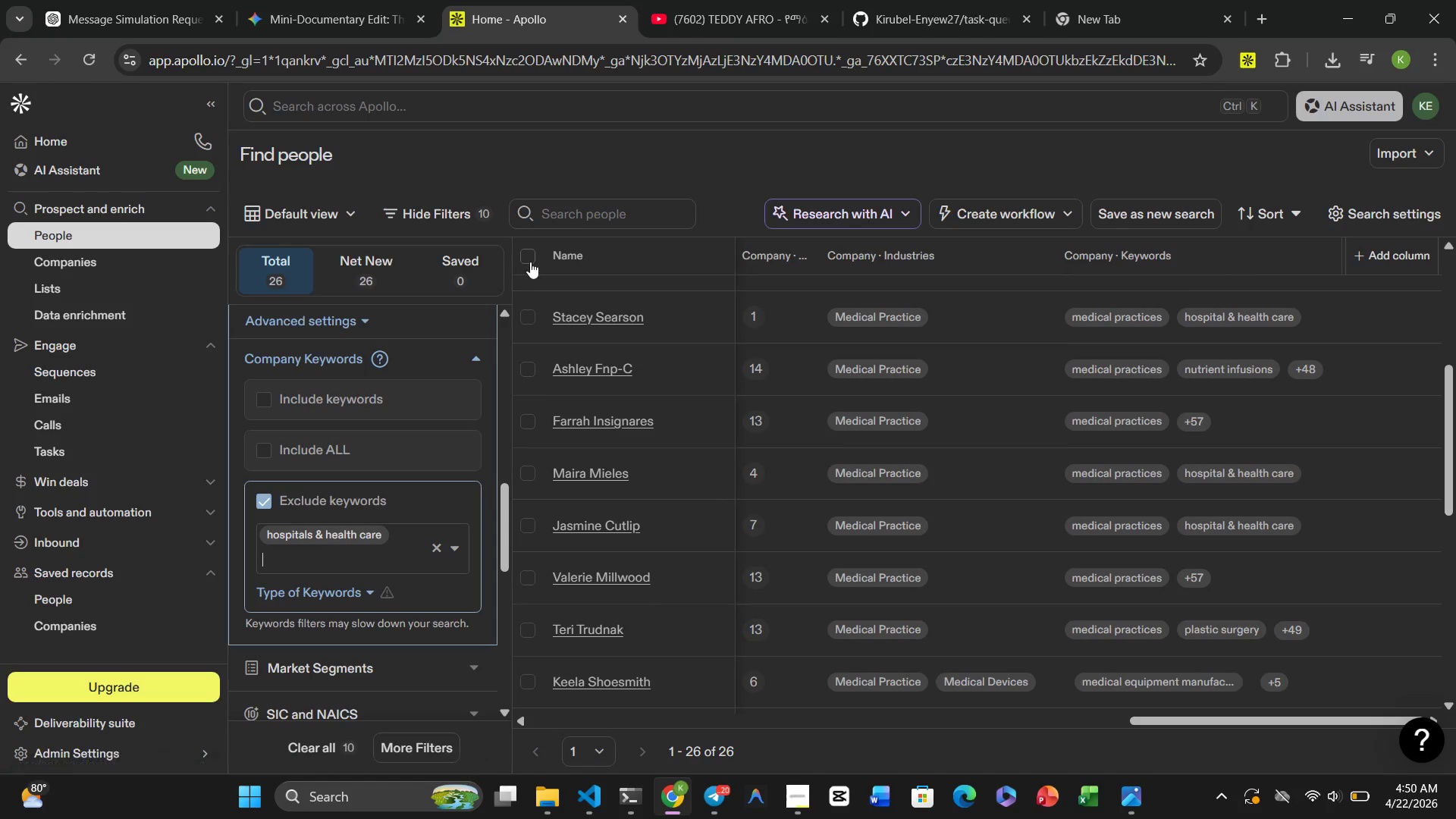 
left_click([531, 262])
 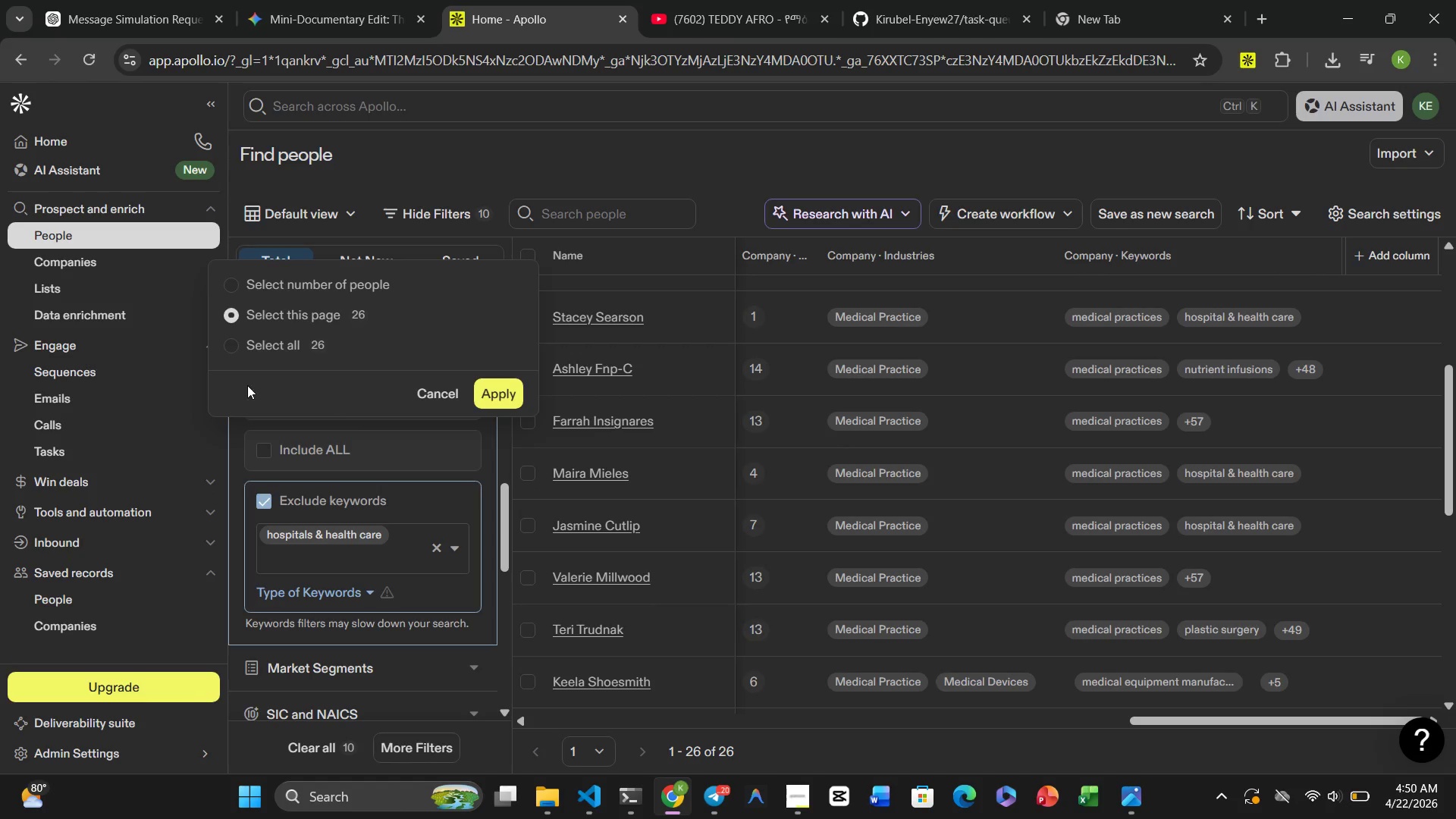 
left_click([498, 394])
 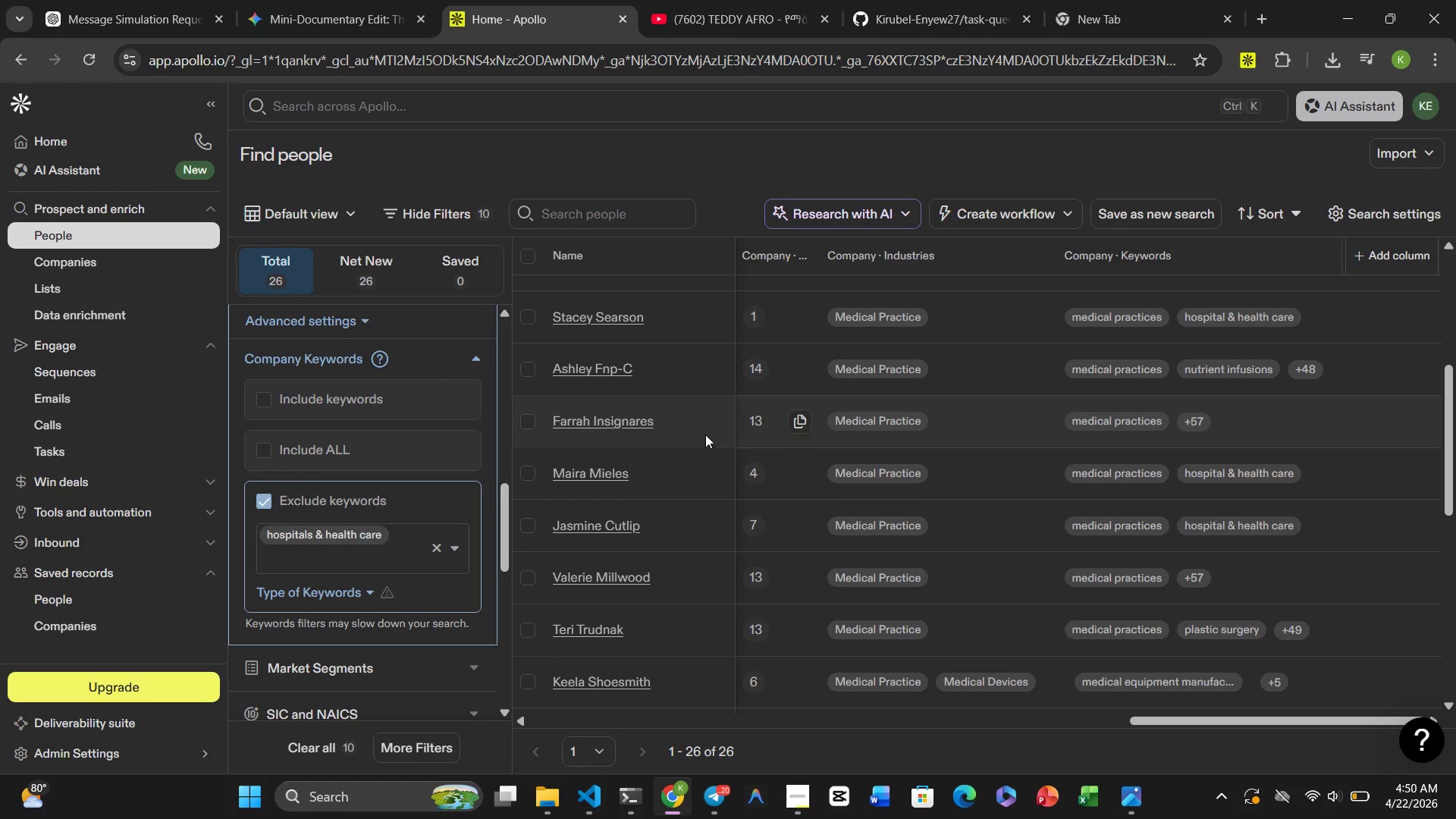 
wait(5.12)
 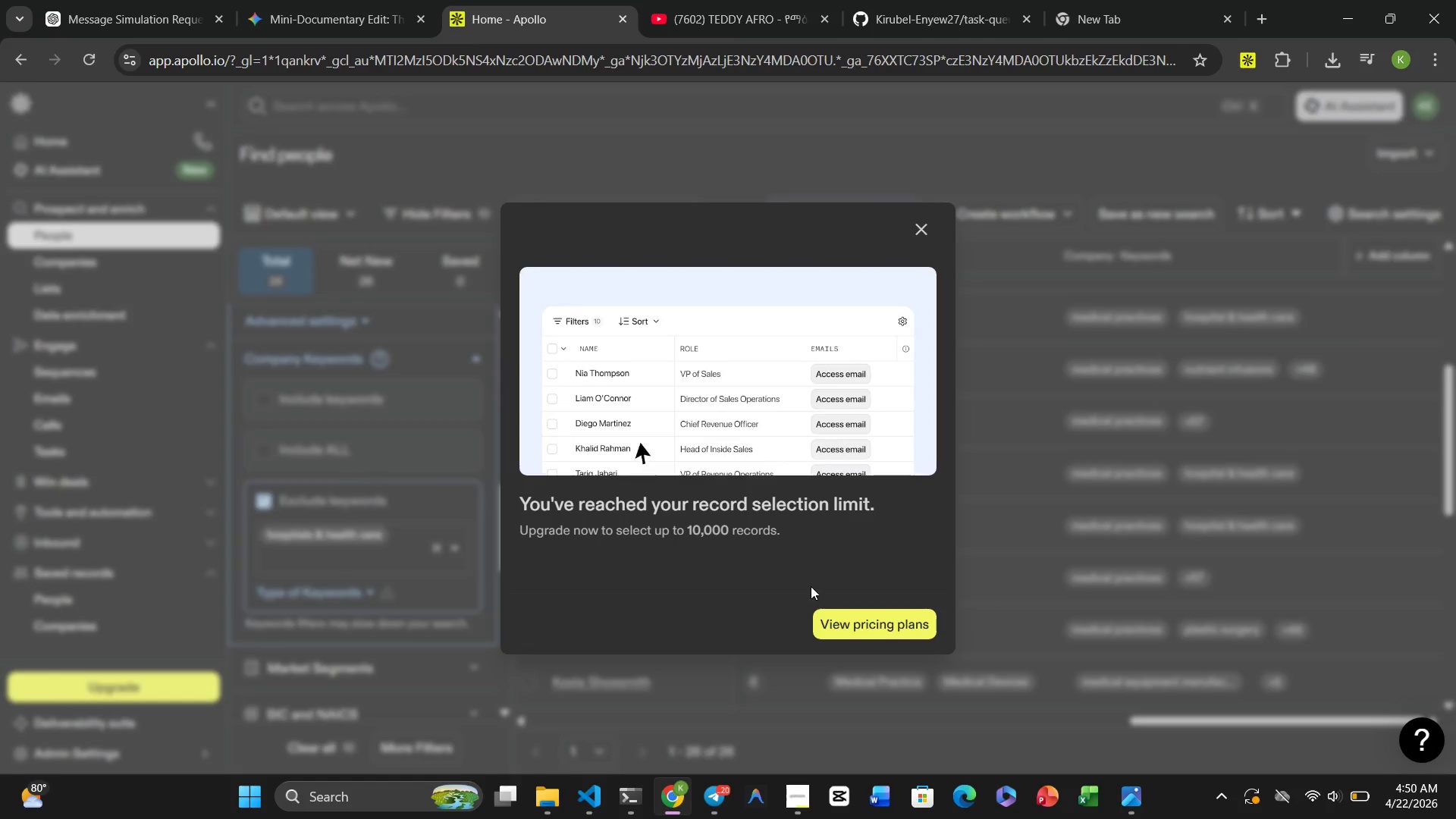 
left_click([530, 248])
 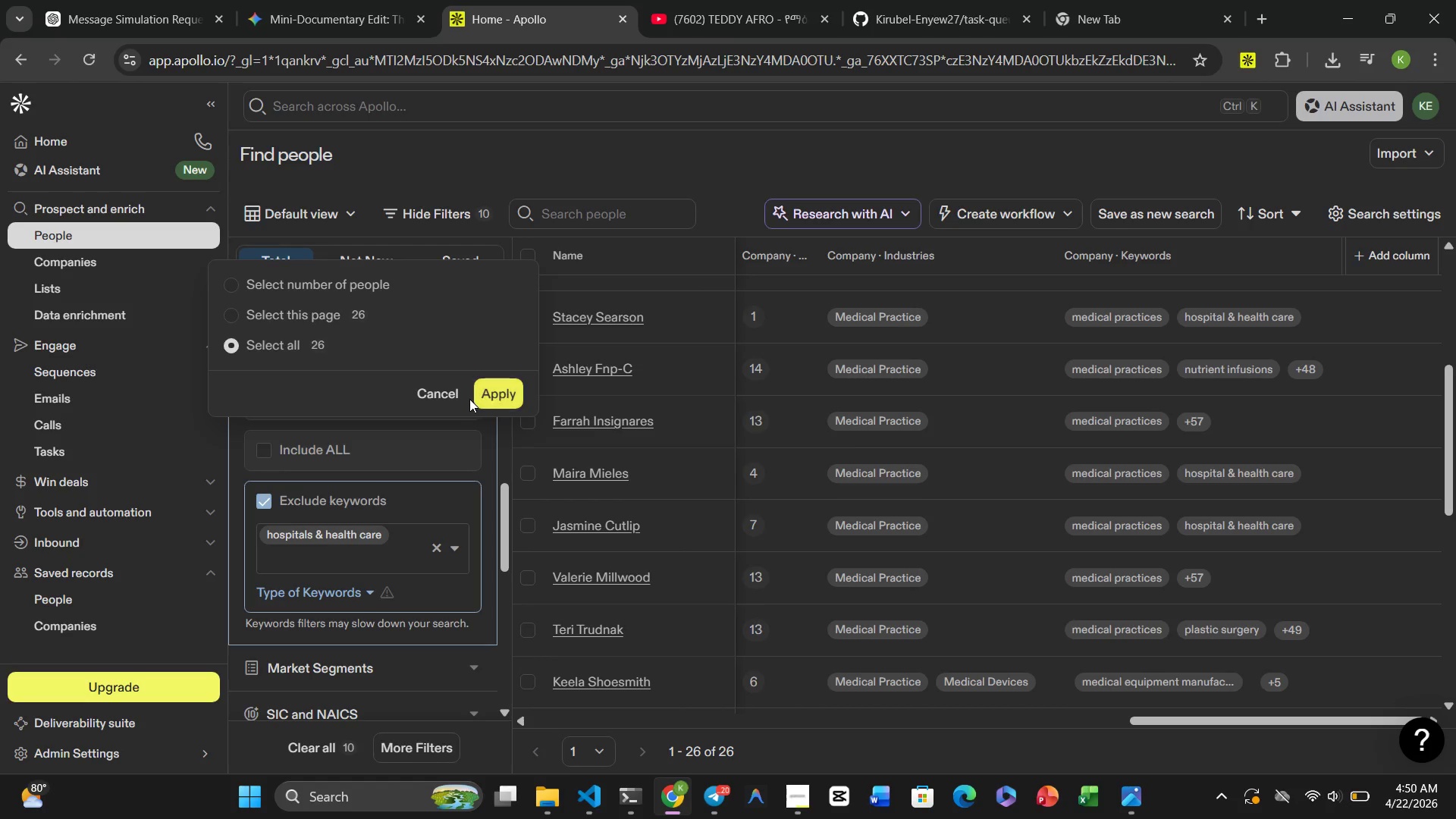 
wait(9.59)
 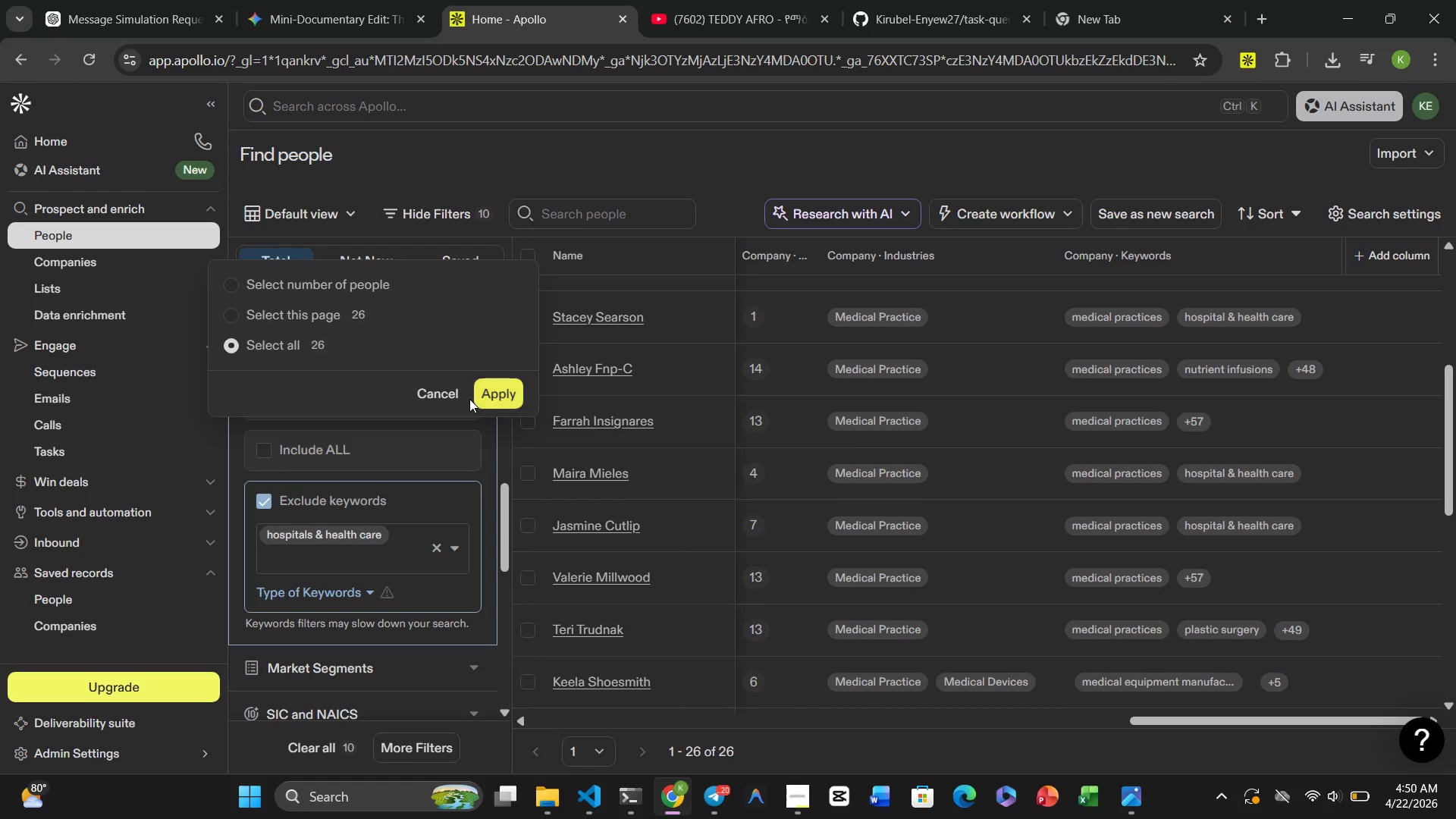 
left_click([919, 222])
 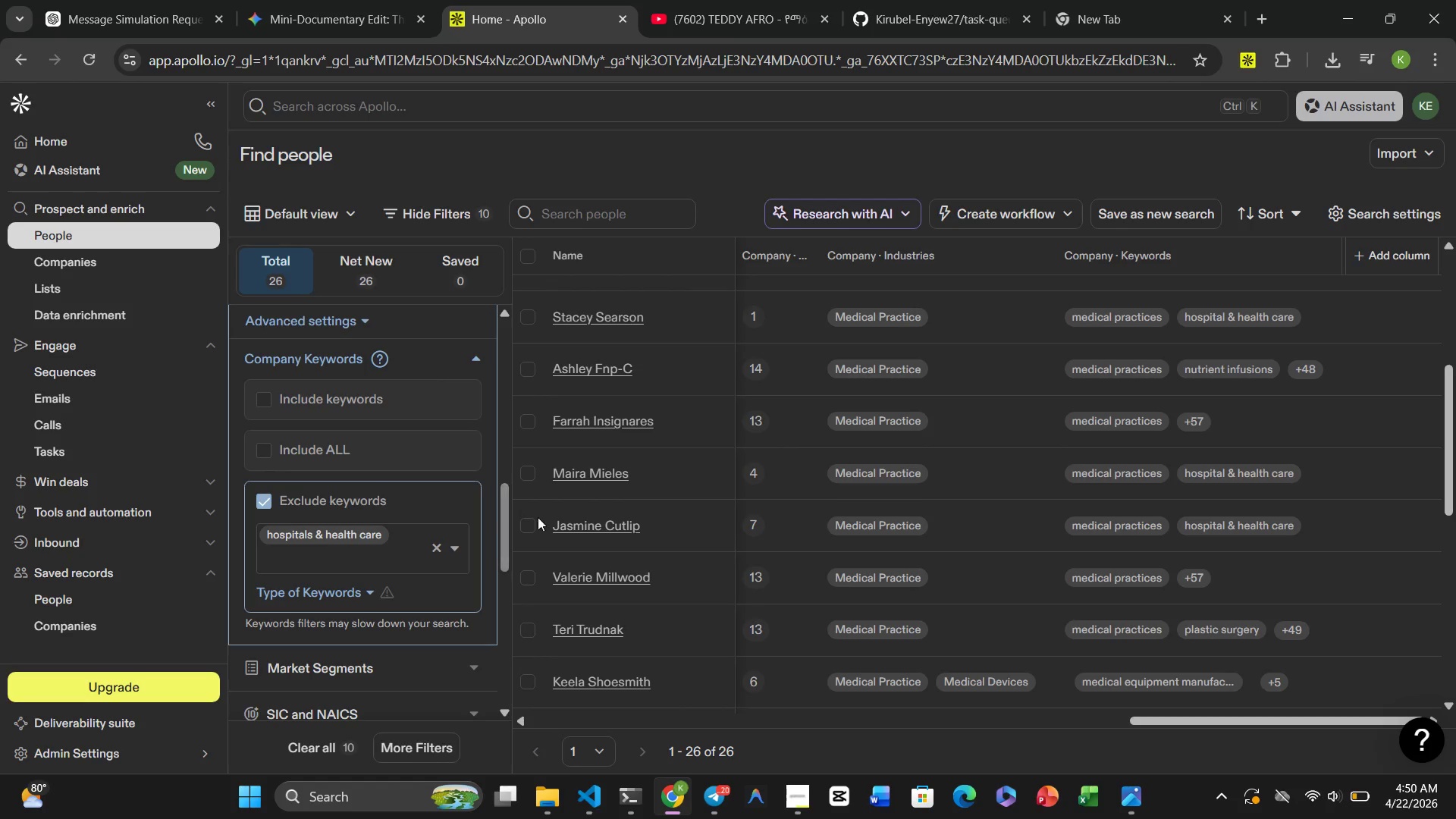 
scroll: coordinate [559, 406], scroll_direction: up, amount: 15.0
 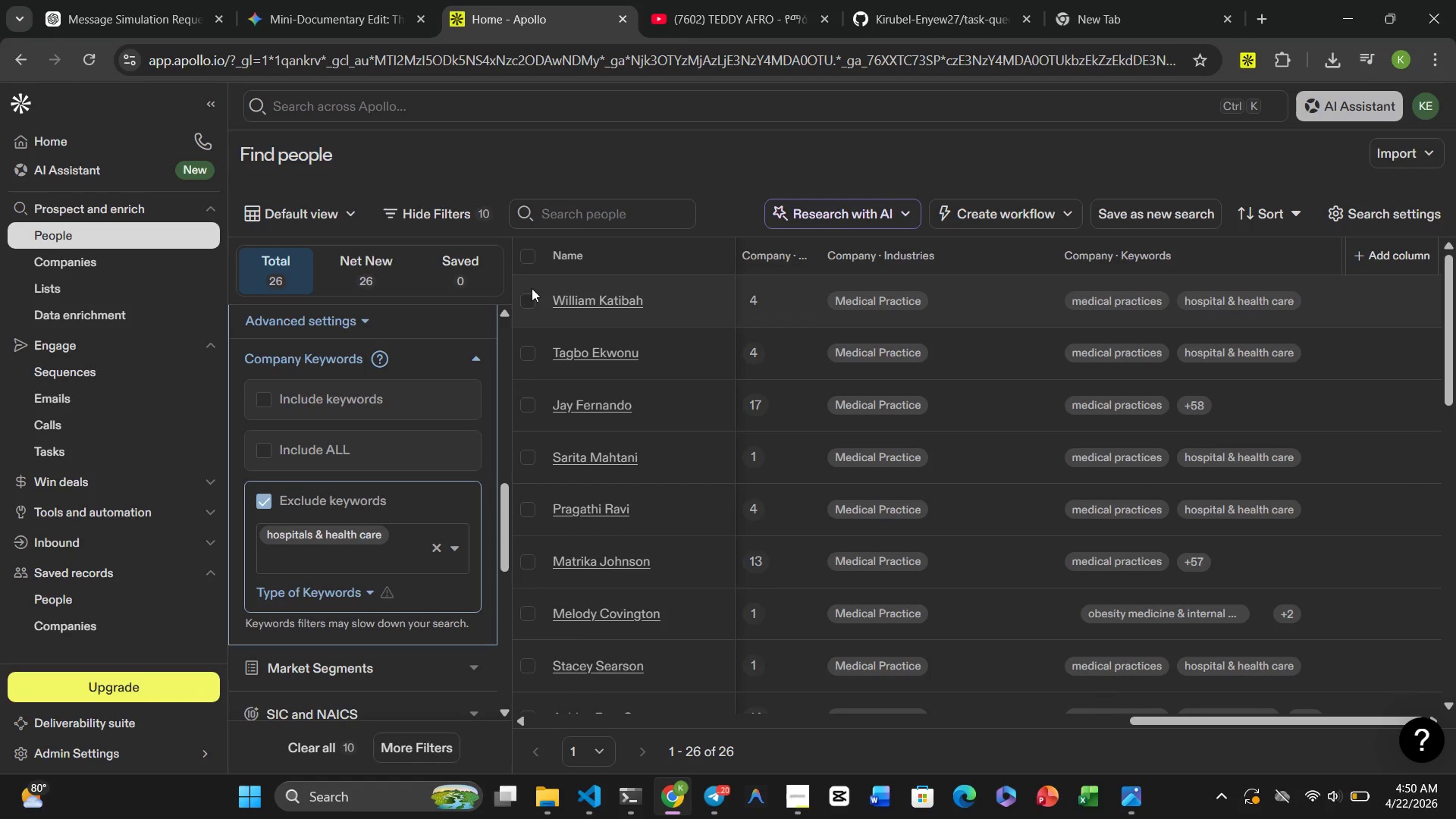 
left_click([528, 296])
 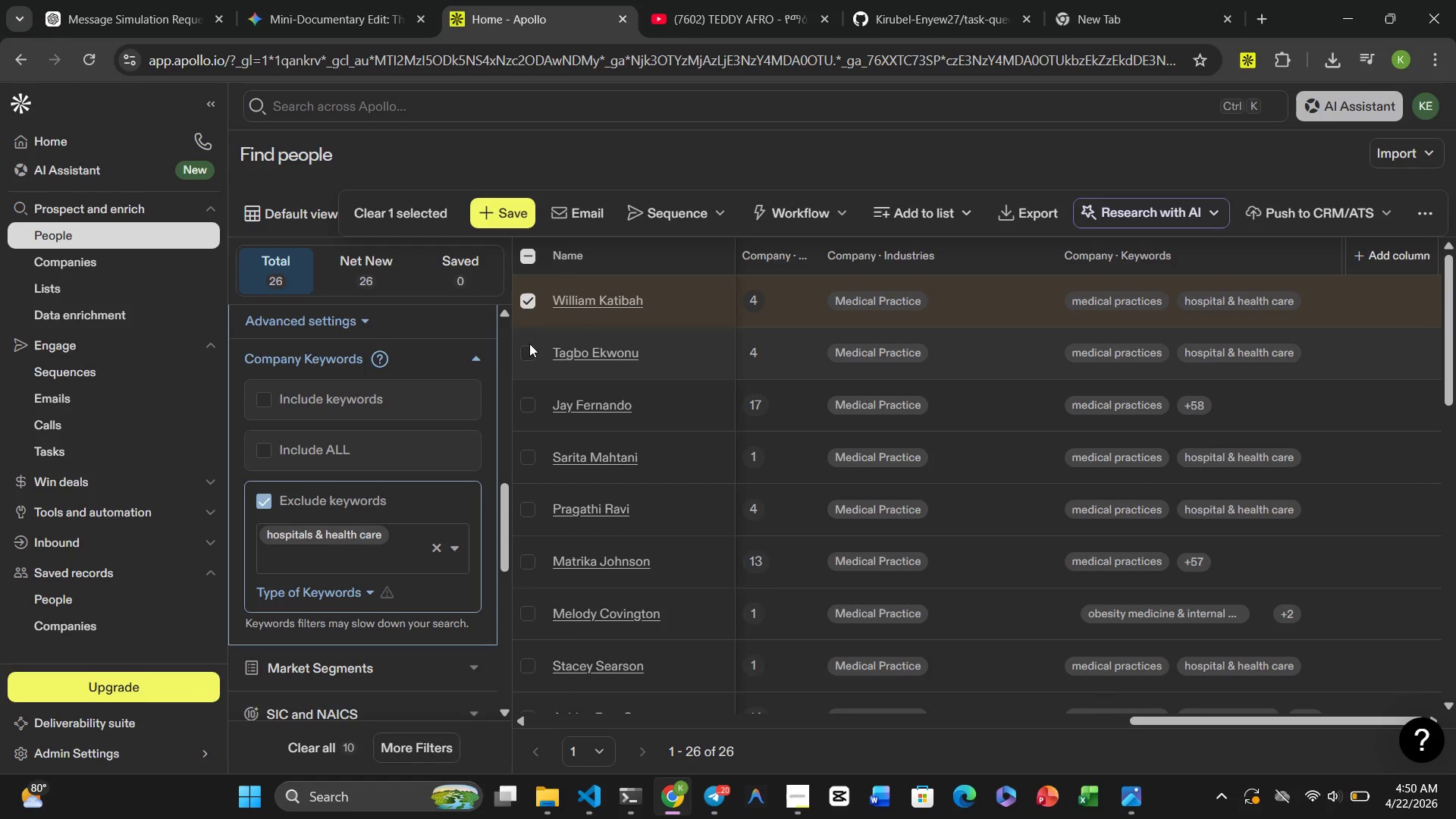 
left_click([527, 352])
 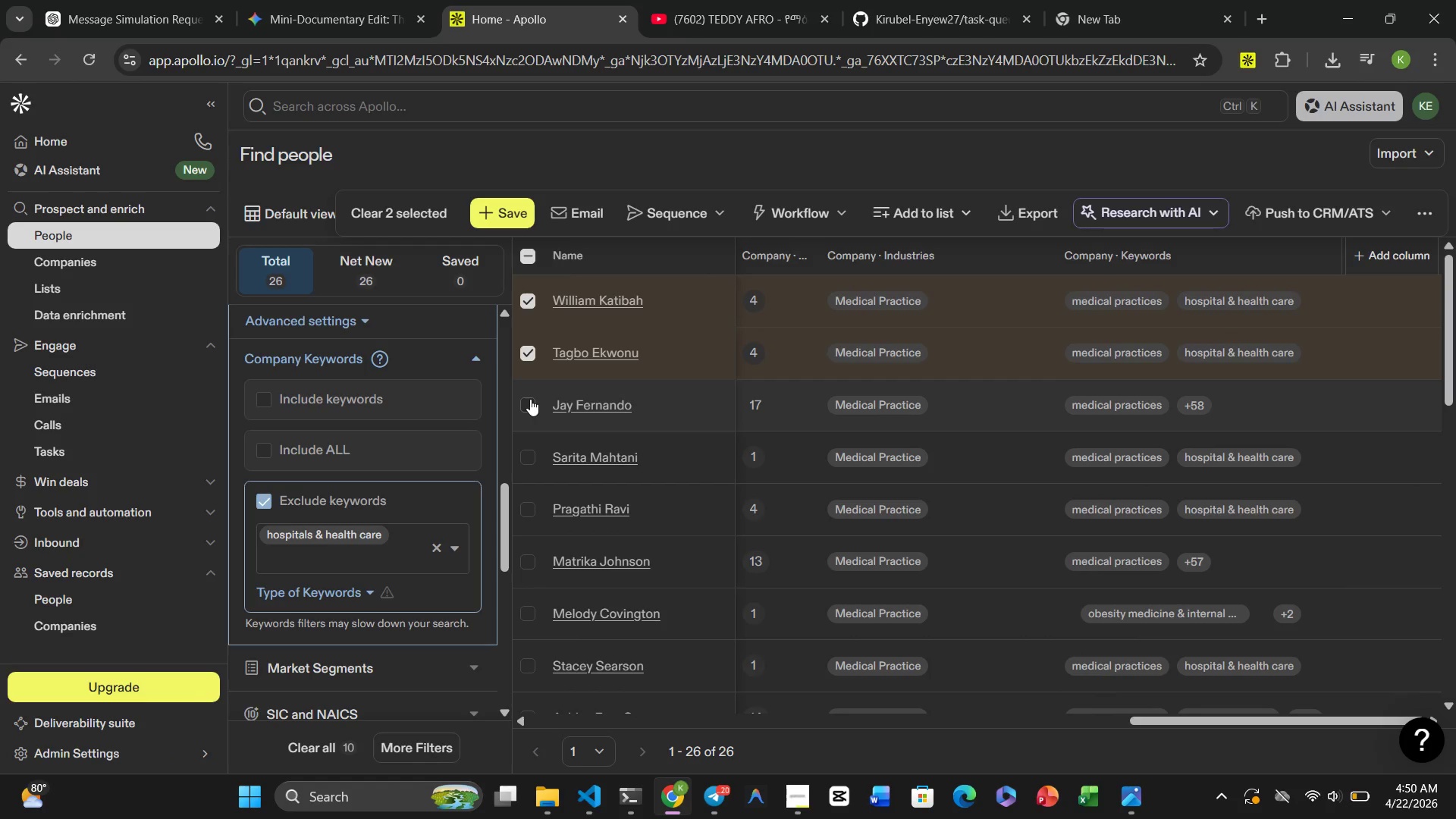 
left_click([530, 399])
 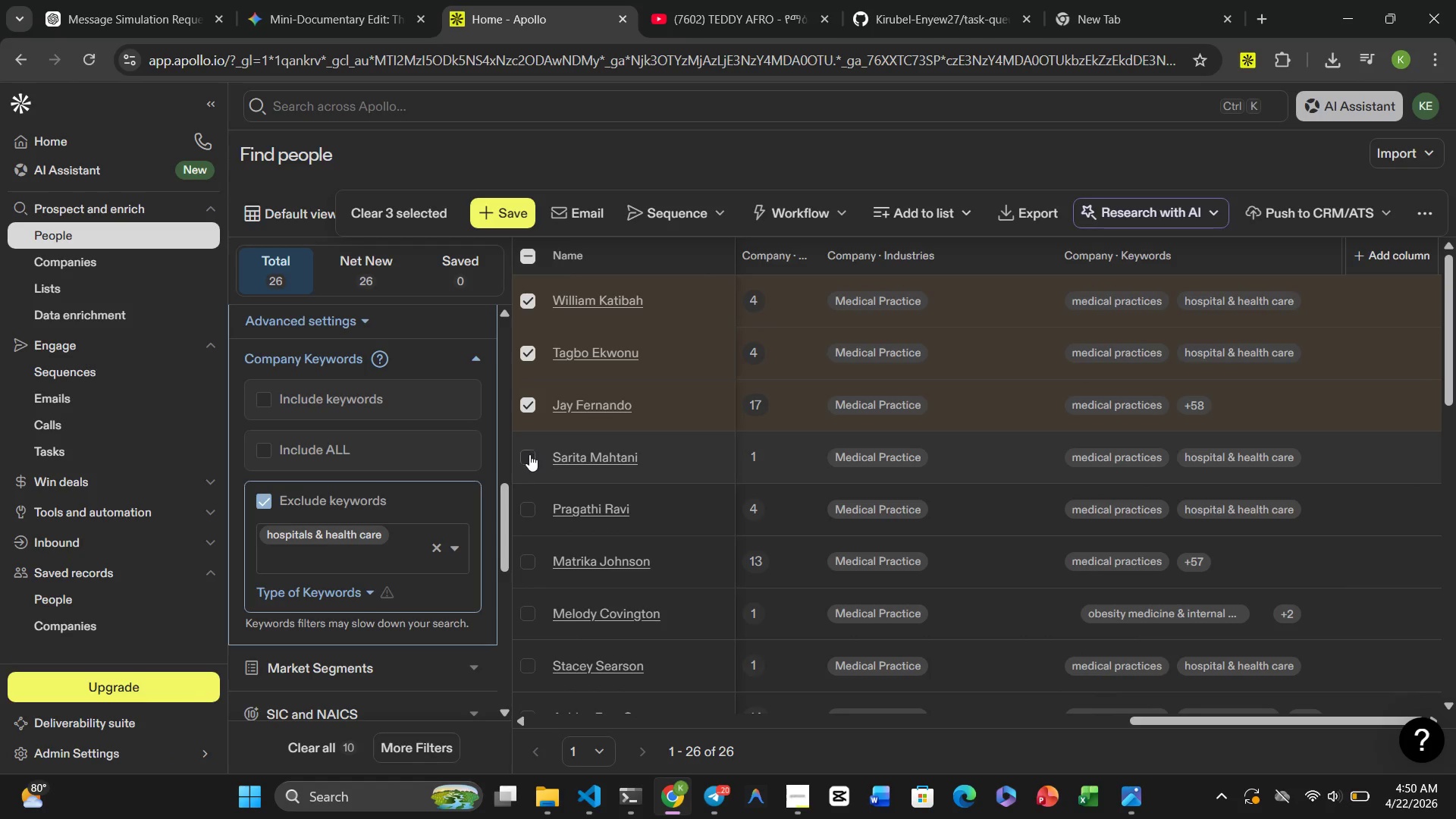 
left_click([529, 456])
 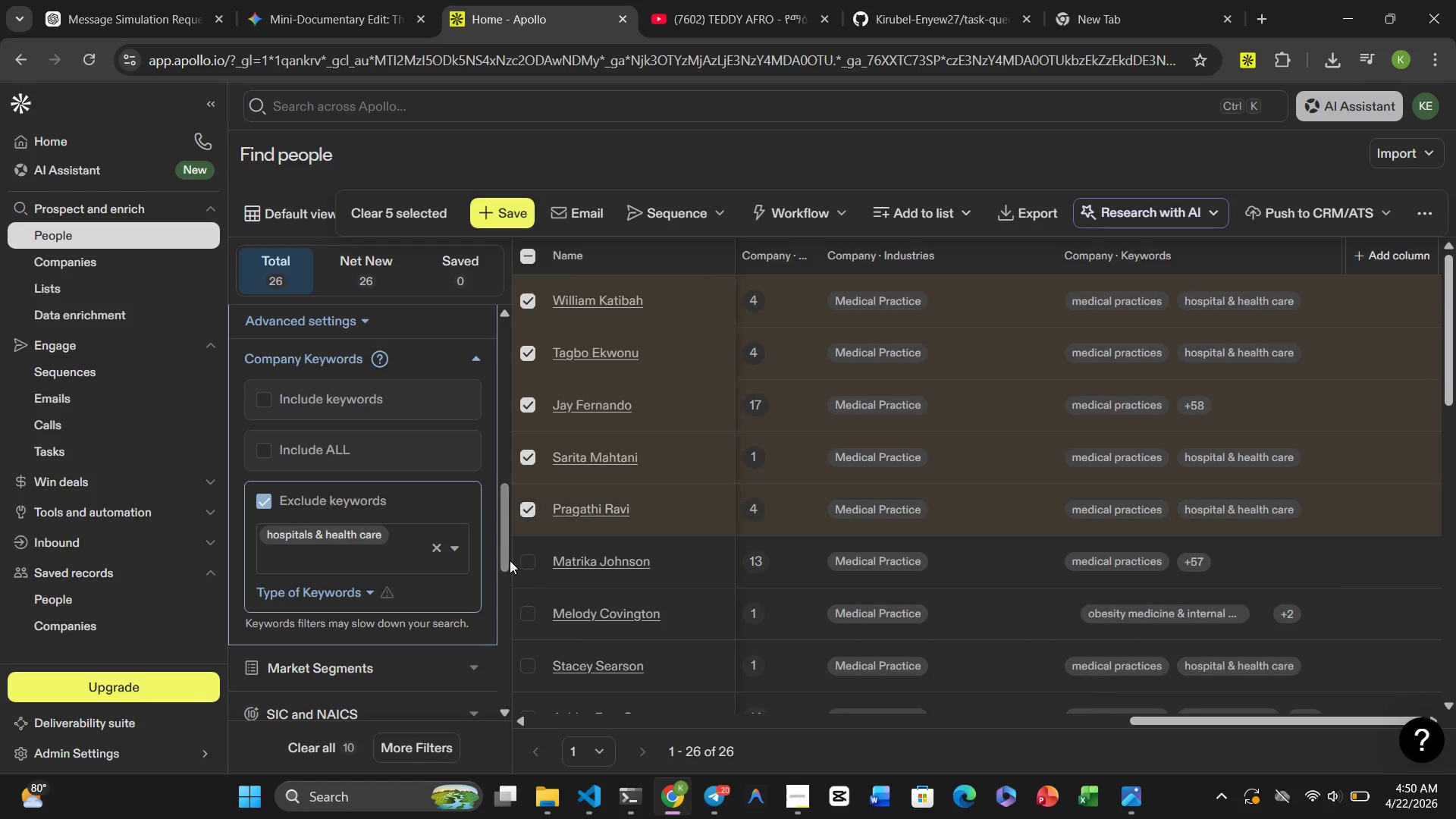 
left_click([527, 561])
 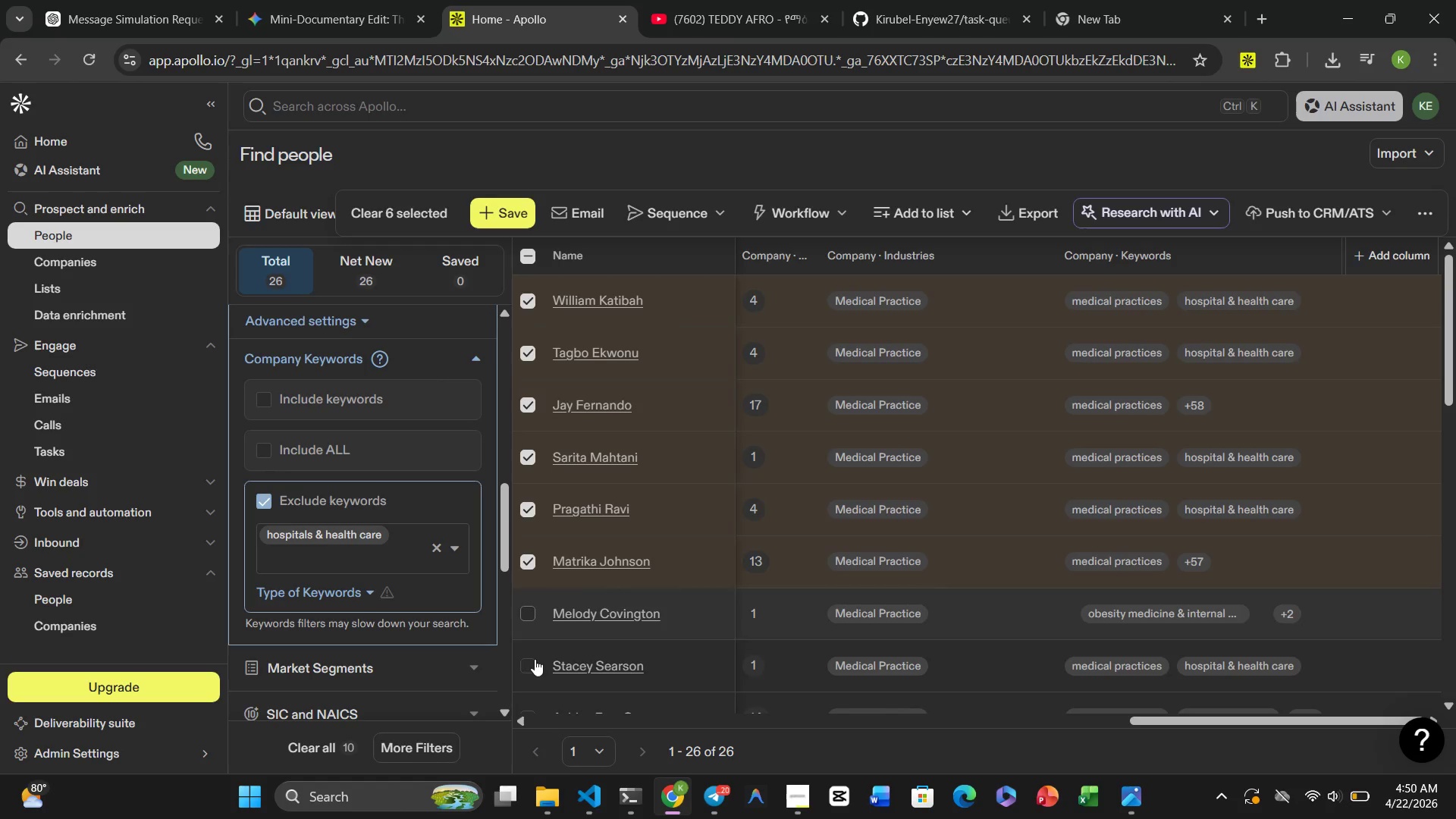 
left_click([532, 661])
 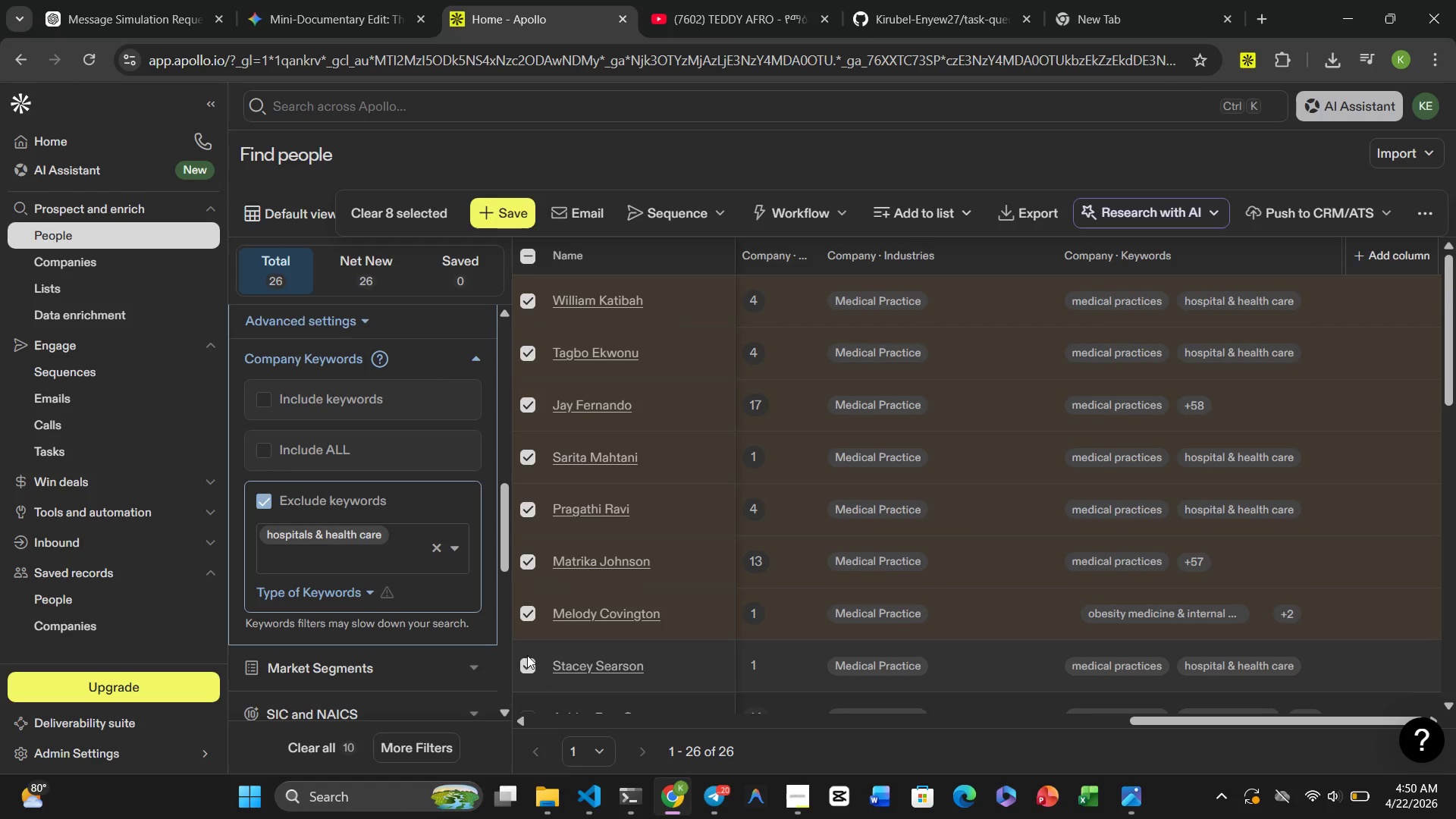 
scroll: coordinate [527, 657], scroll_direction: down, amount: 2.0
 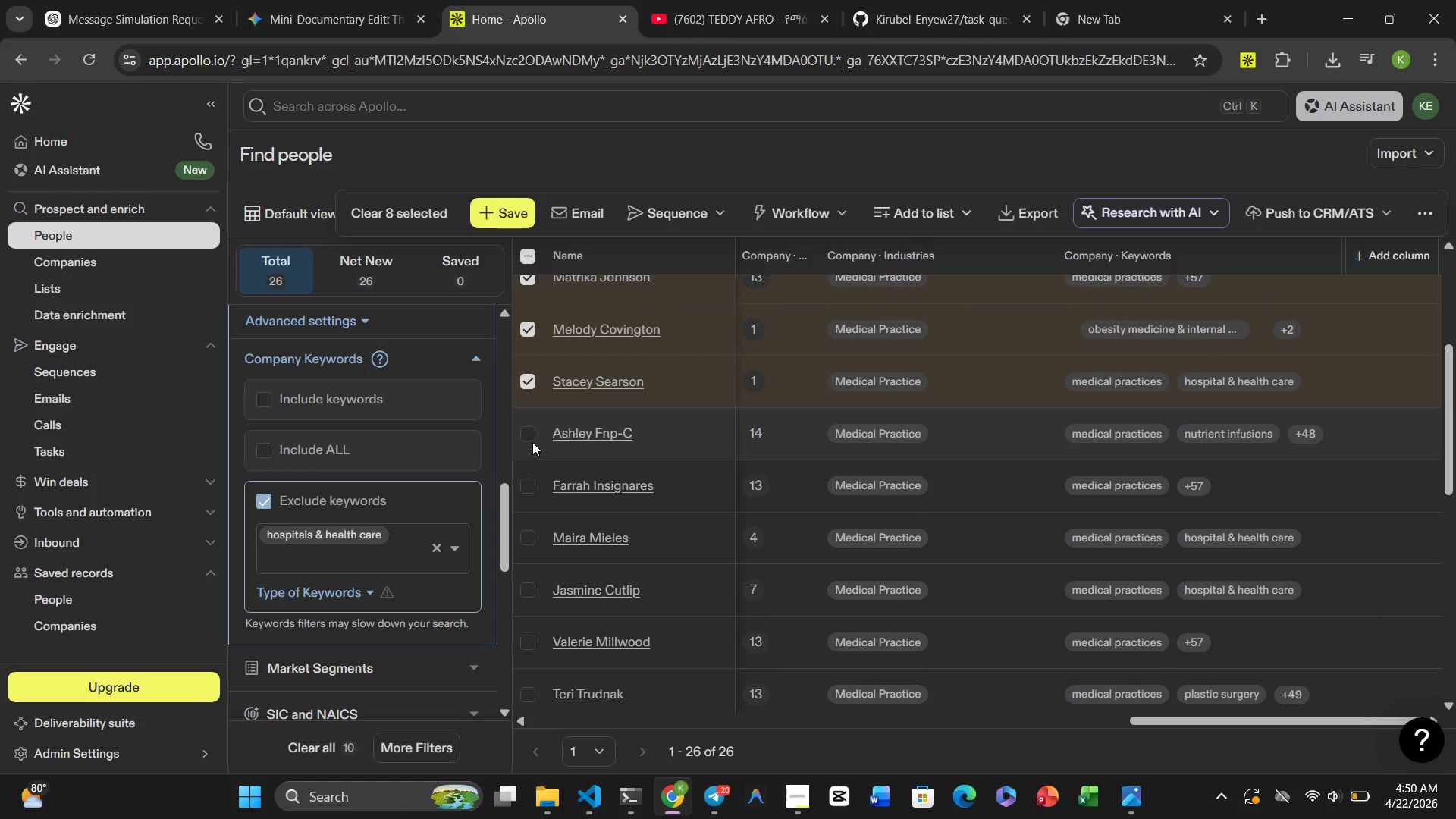 
left_click([529, 436])
 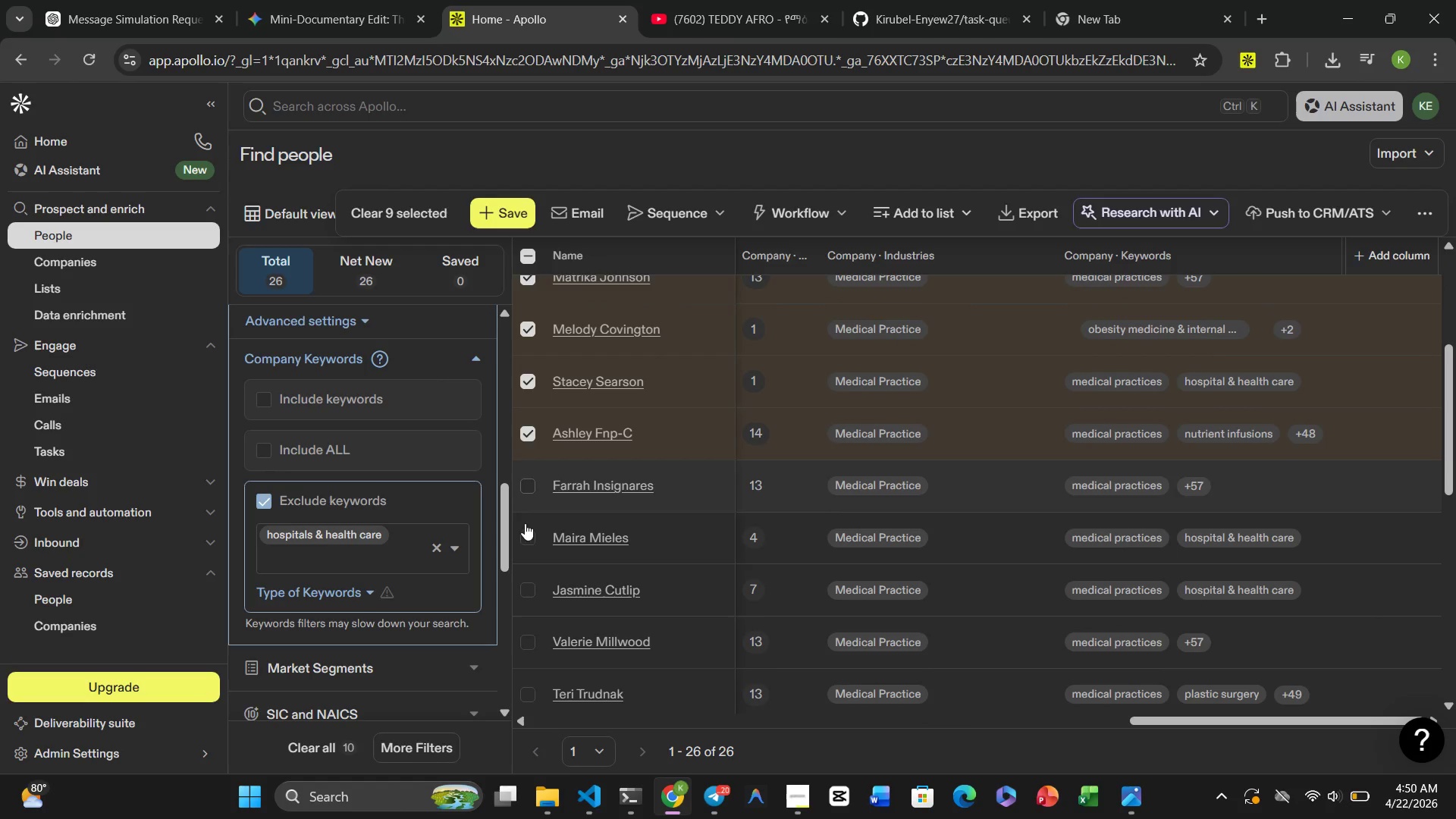 
left_click_drag(start_coordinate=[524, 540], to_coordinate=[525, 544])
 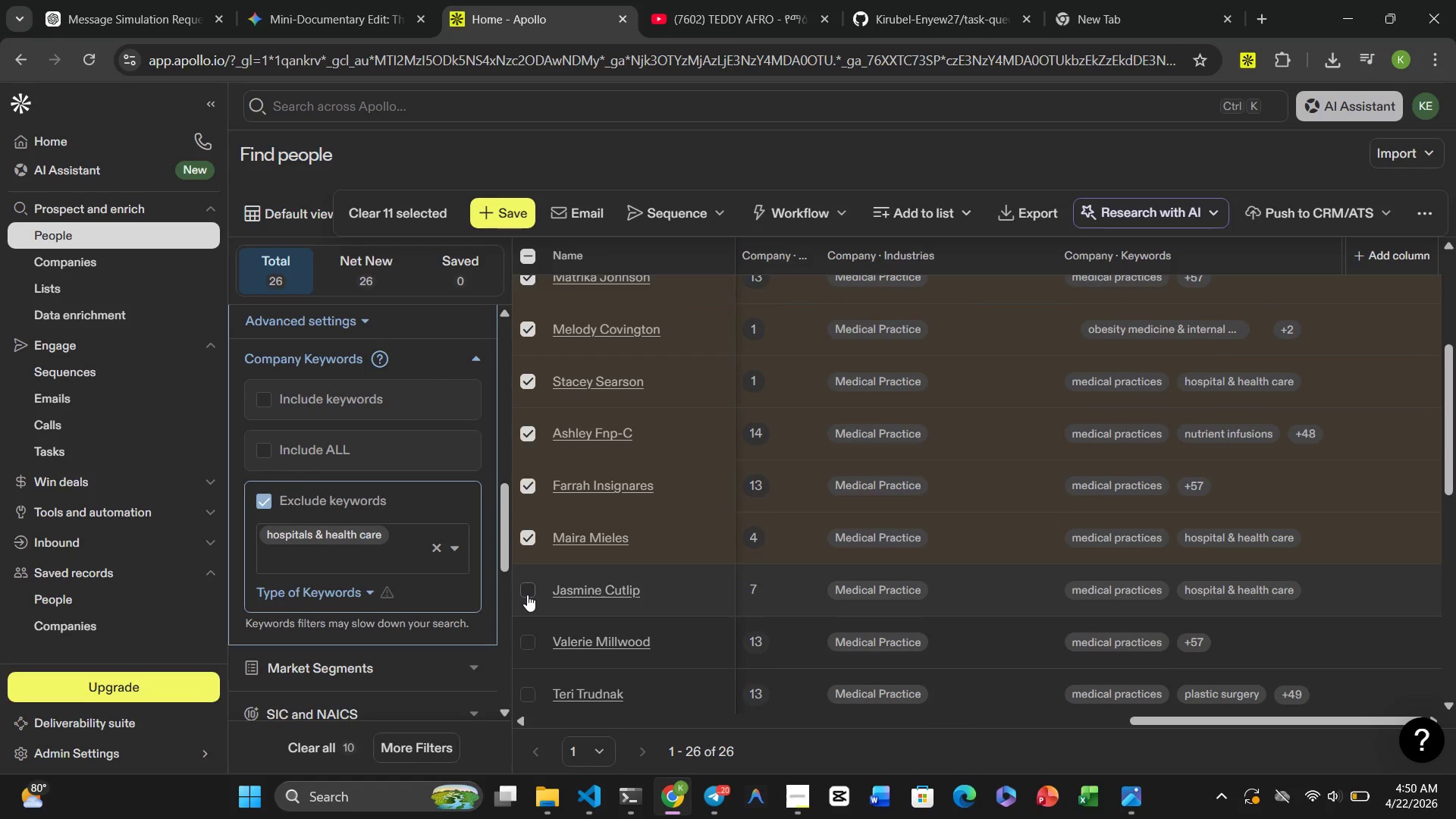 
left_click([527, 595])
 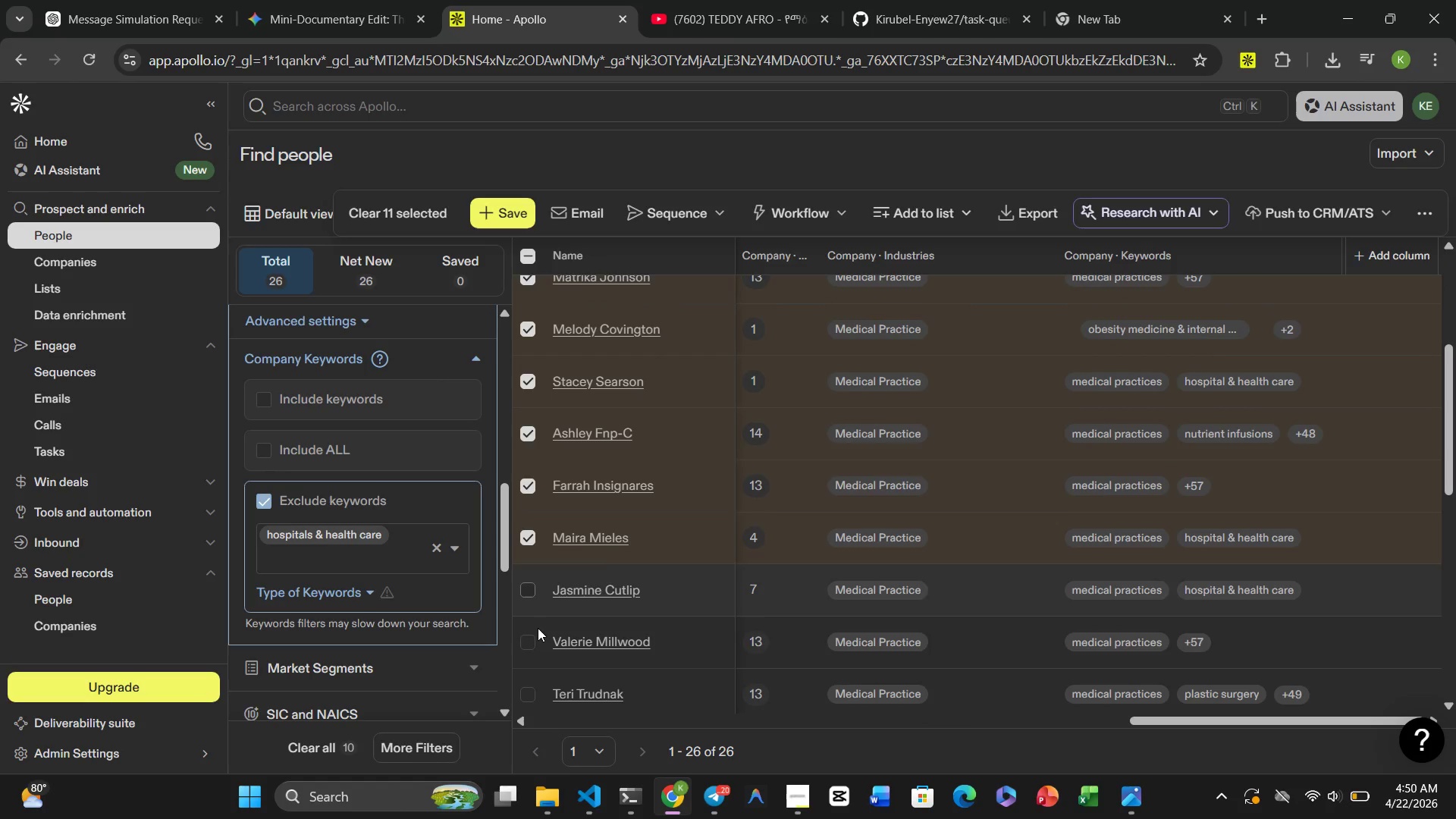 
left_click([532, 632])
 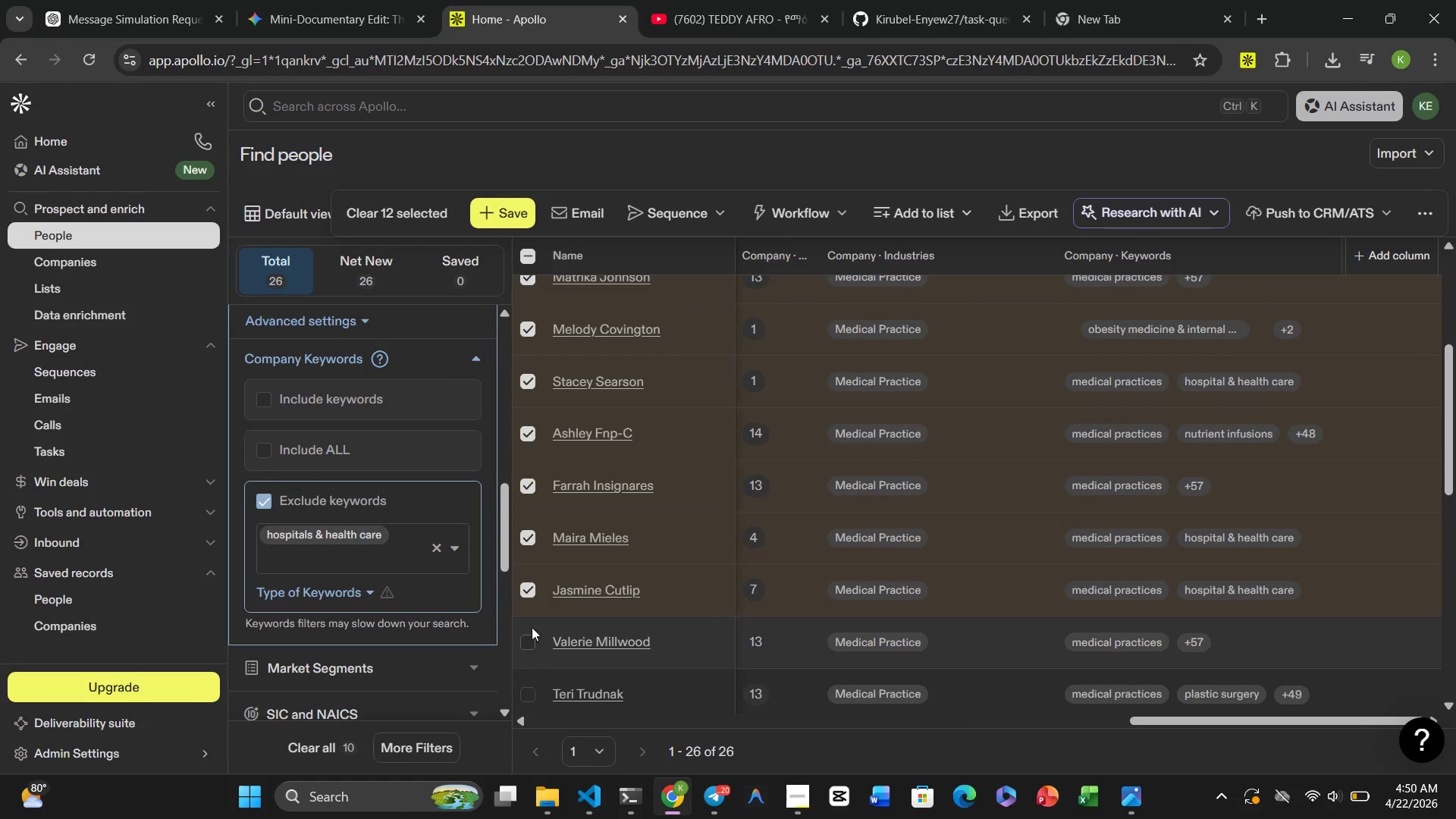 
scroll: coordinate [540, 617], scroll_direction: down, amount: 3.0
 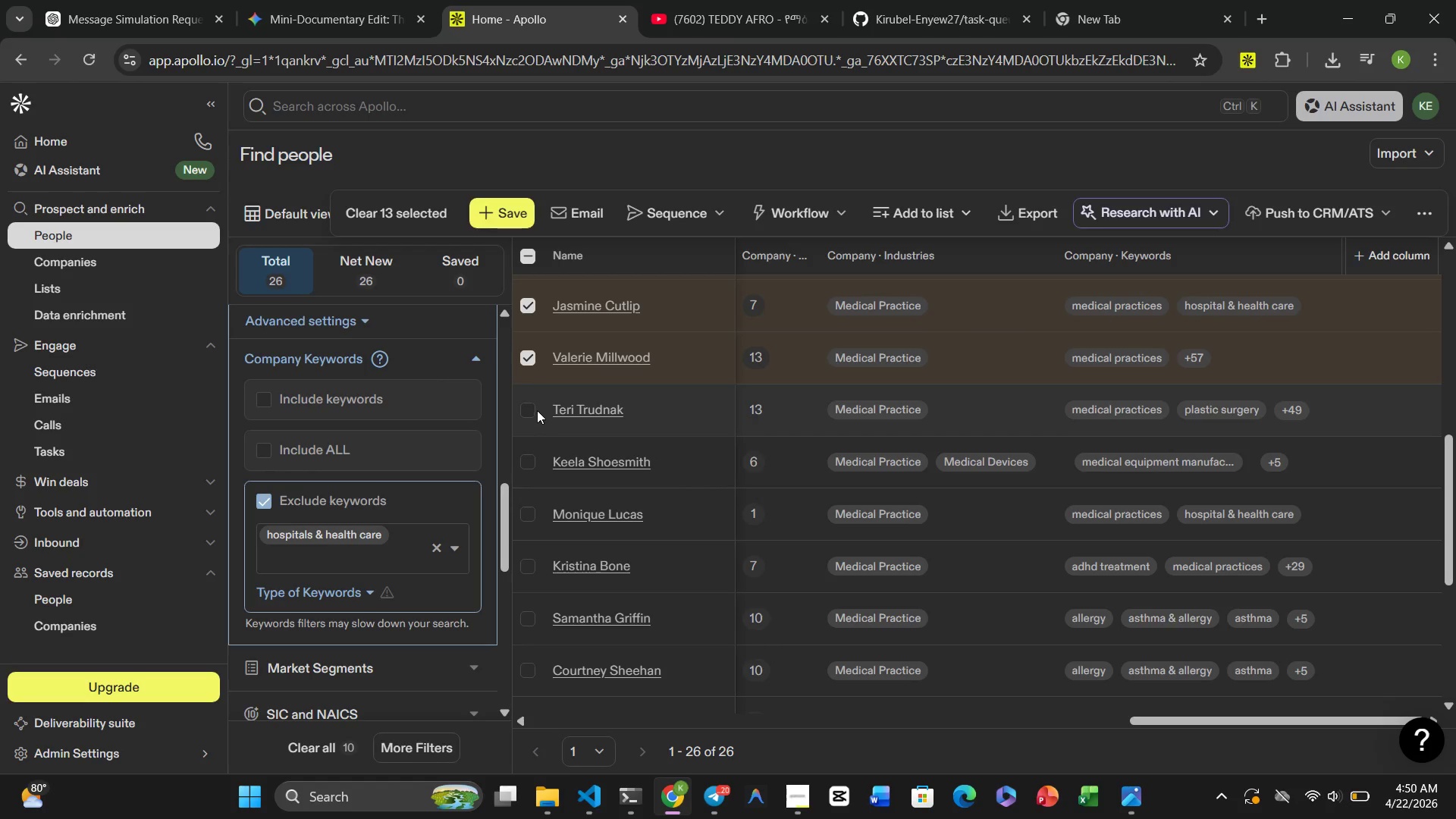 
left_click([531, 413])
 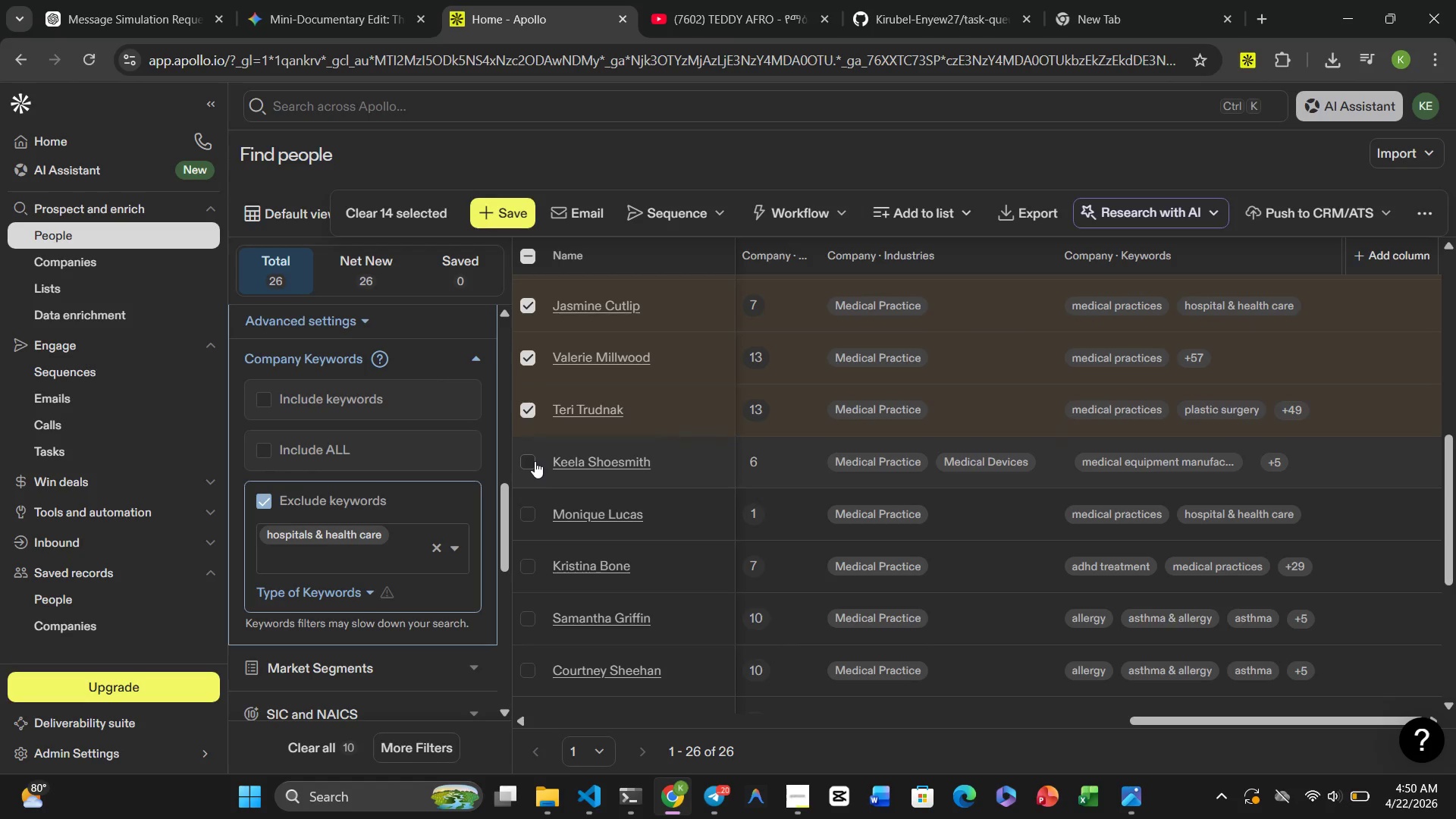 
left_click([535, 461])
 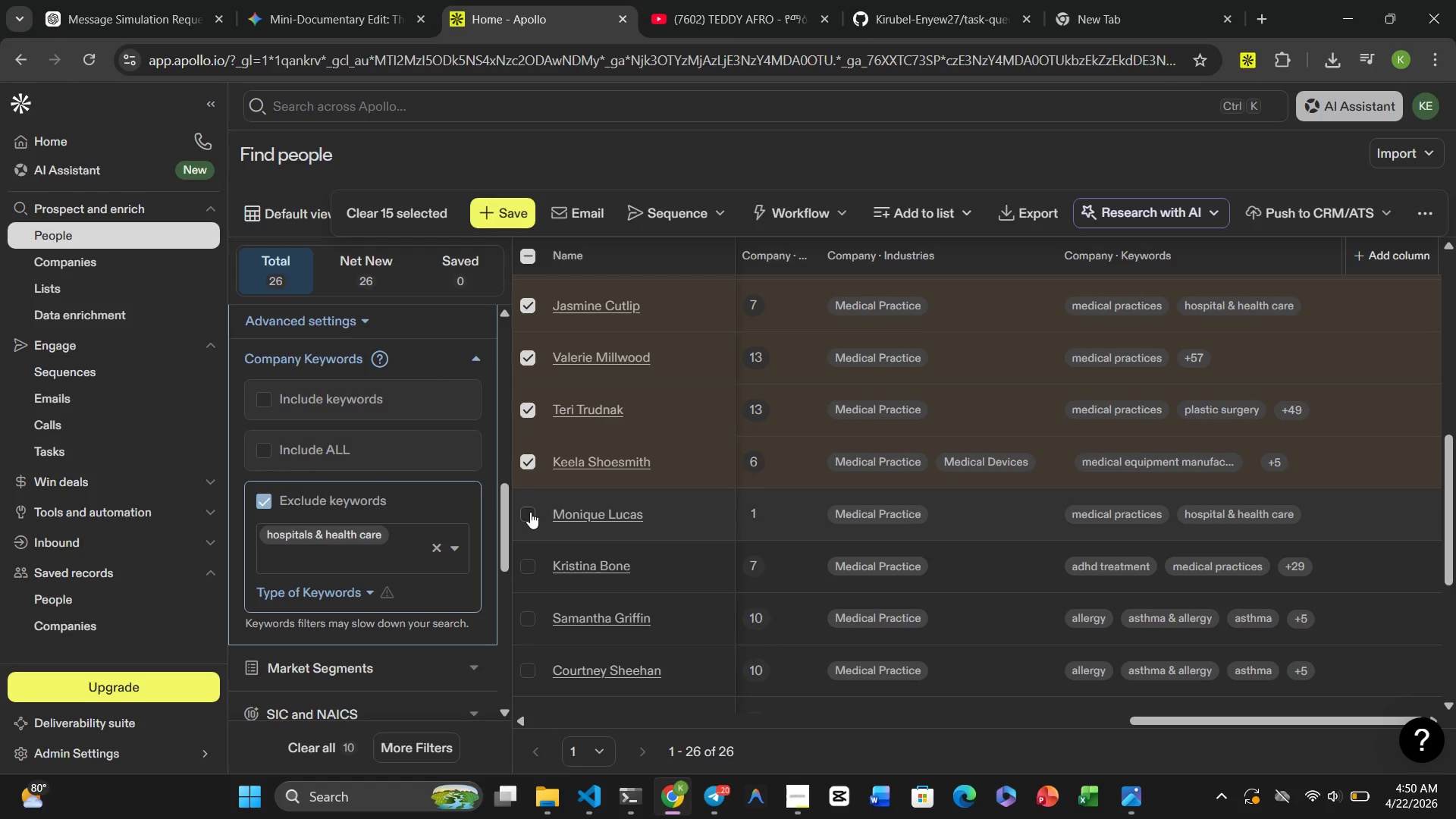 
left_click([532, 514])
 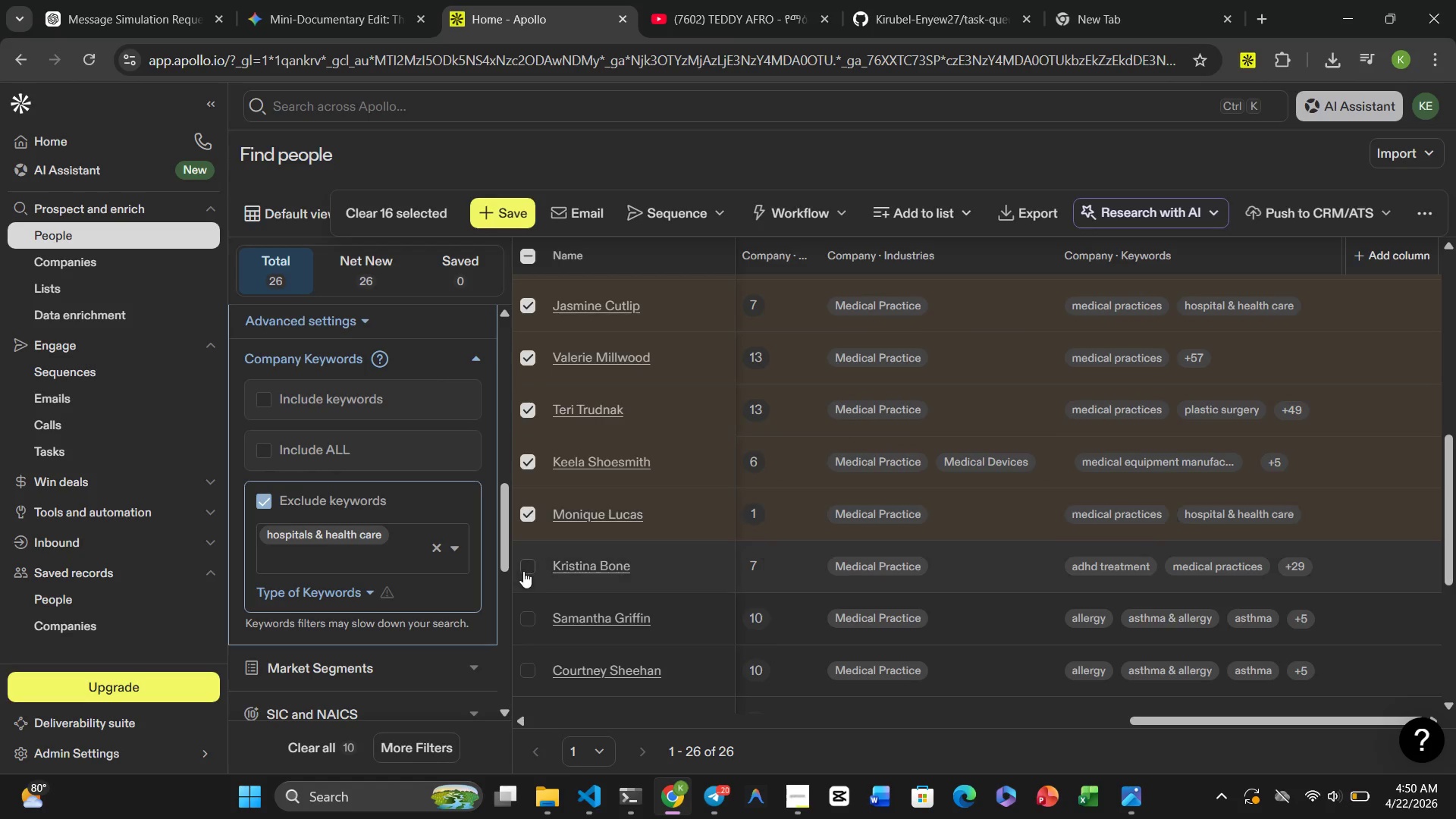 
left_click([523, 571])
 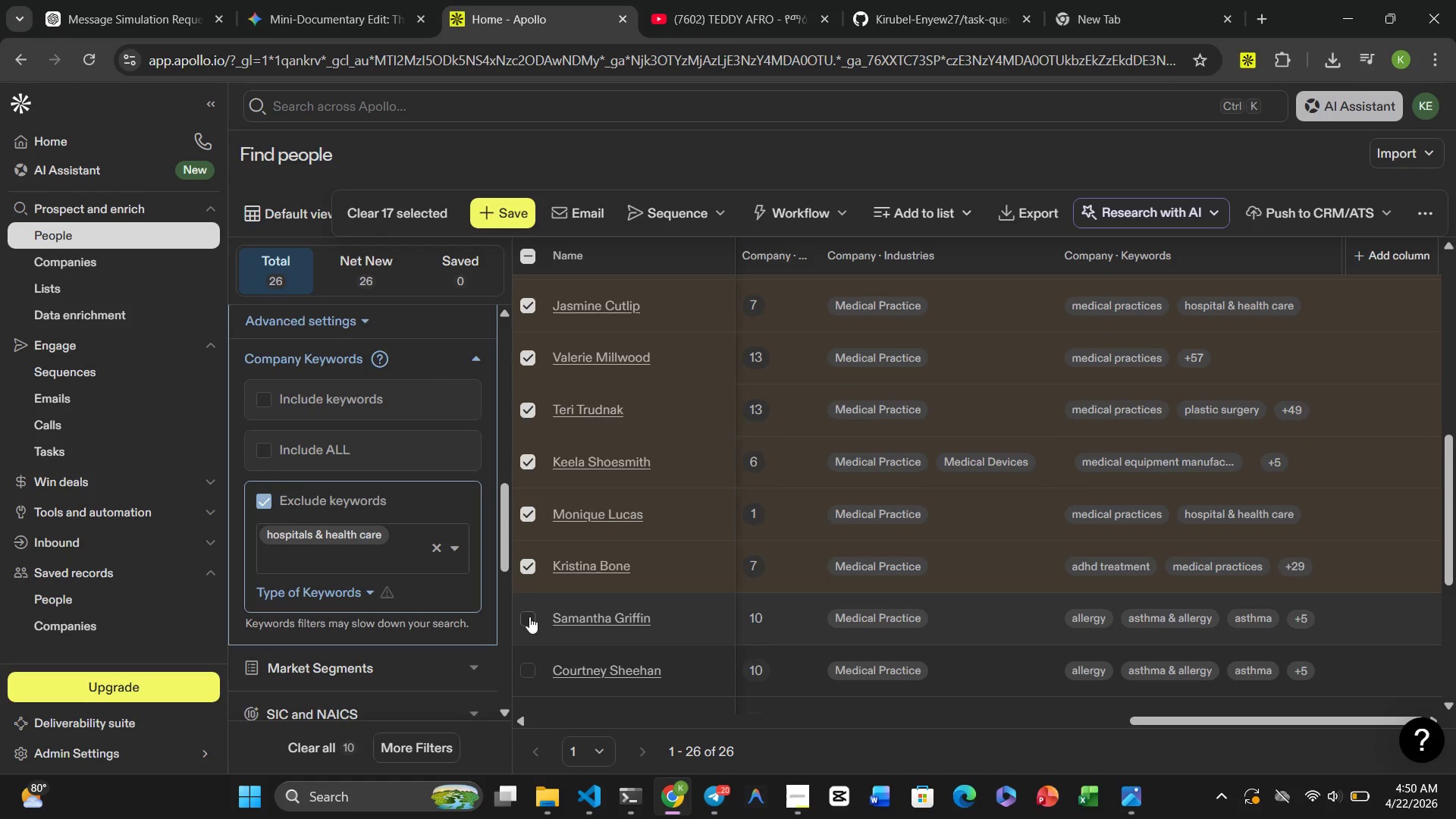 
left_click([529, 617])
 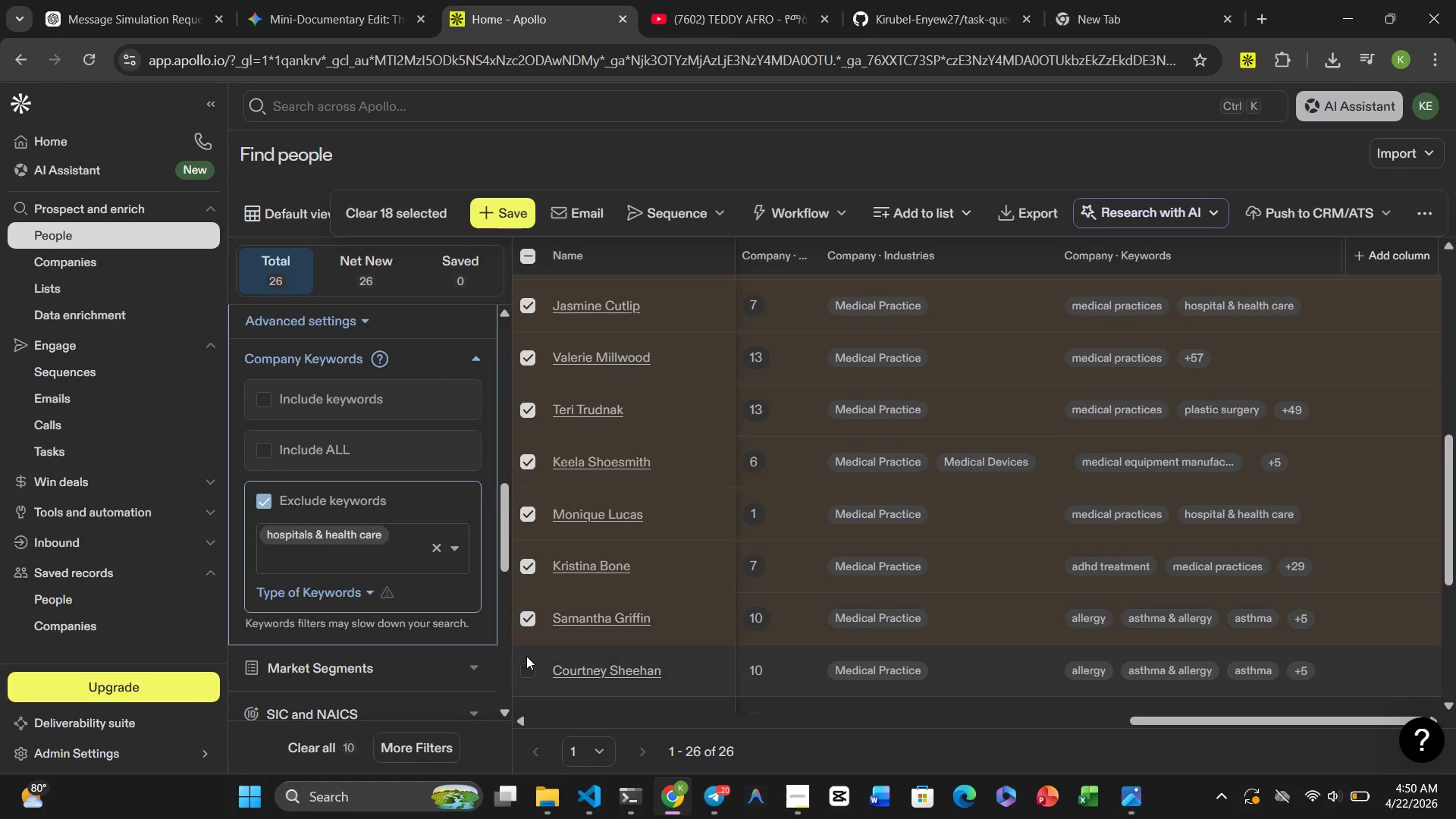 
left_click_drag(start_coordinate=[526, 657], to_coordinate=[528, 663])
 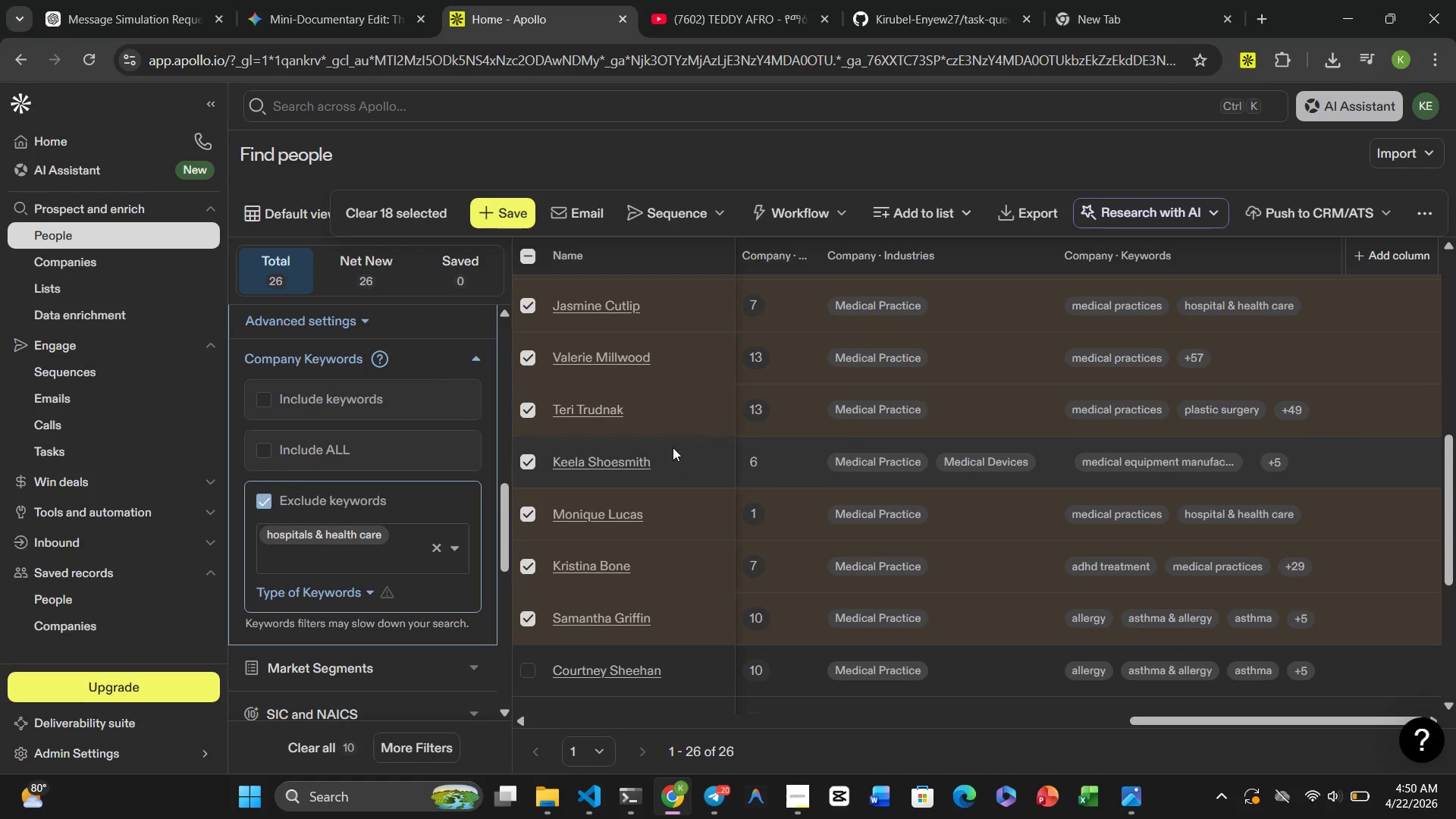 
scroll: coordinate [656, 494], scroll_direction: down, amount: 2.0
 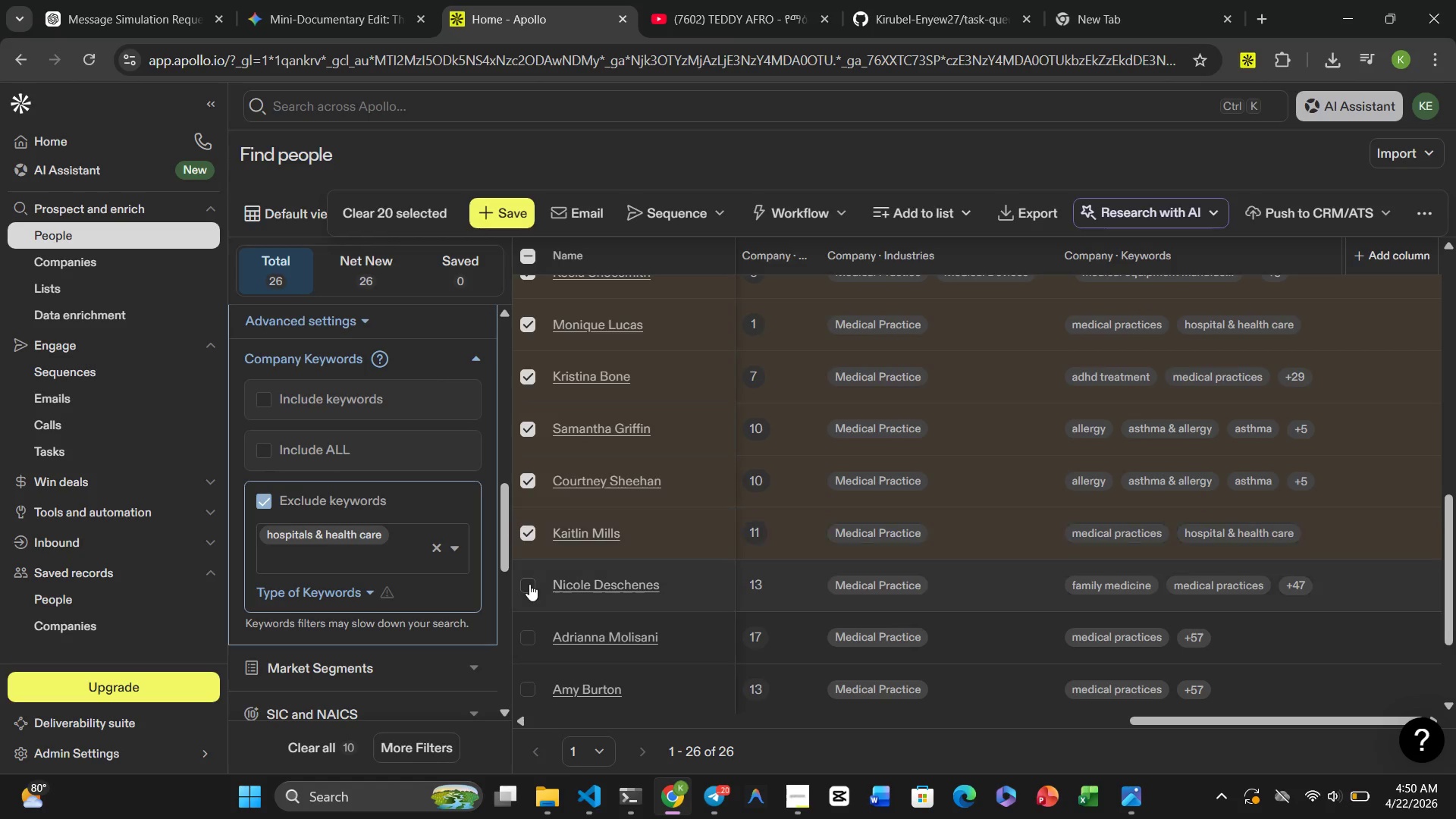 
scroll: coordinate [940, 482], scroll_direction: up, amount: 17.0
 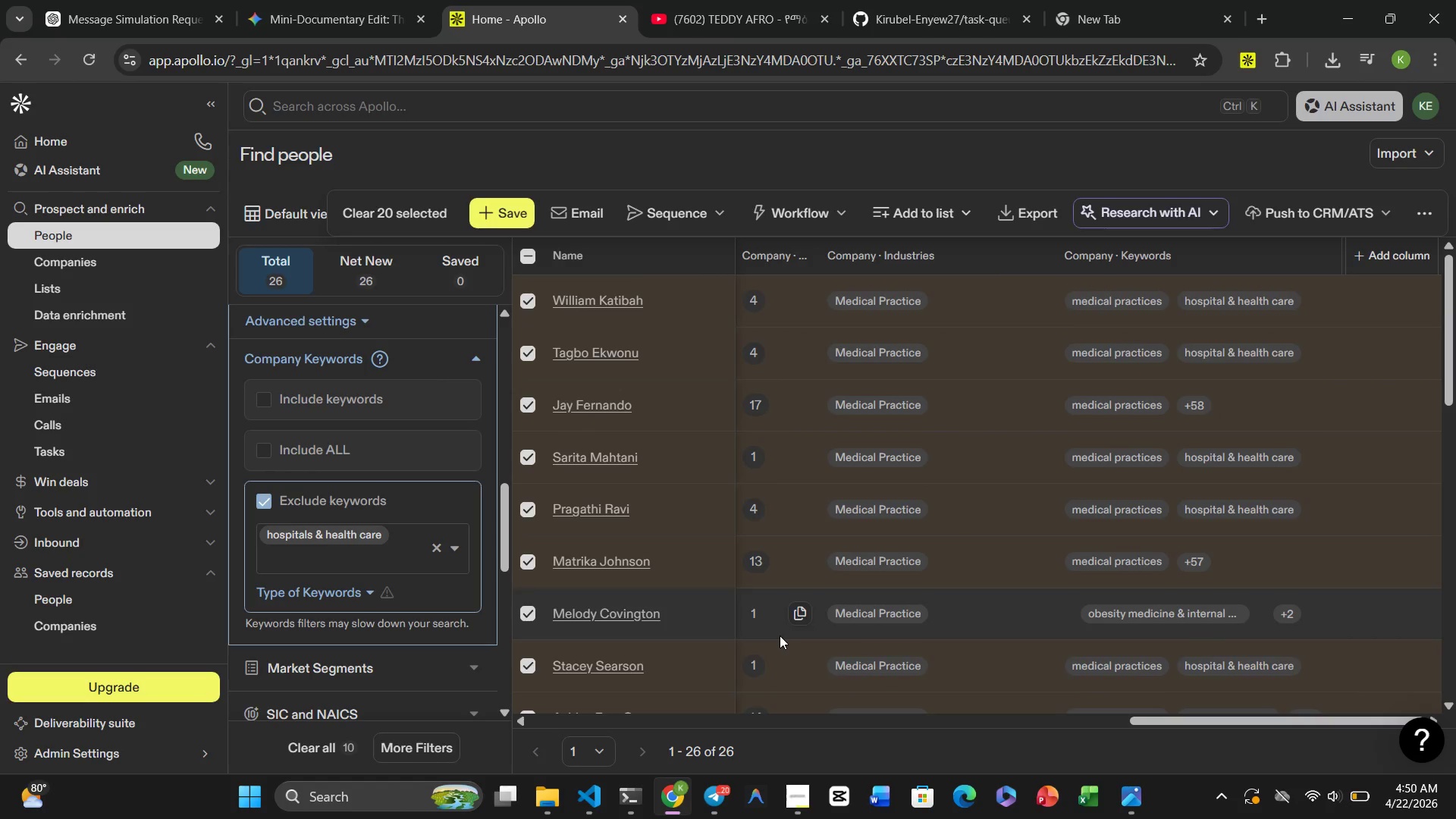 
scroll: coordinate [795, 578], scroll_direction: down, amount: 3.0
 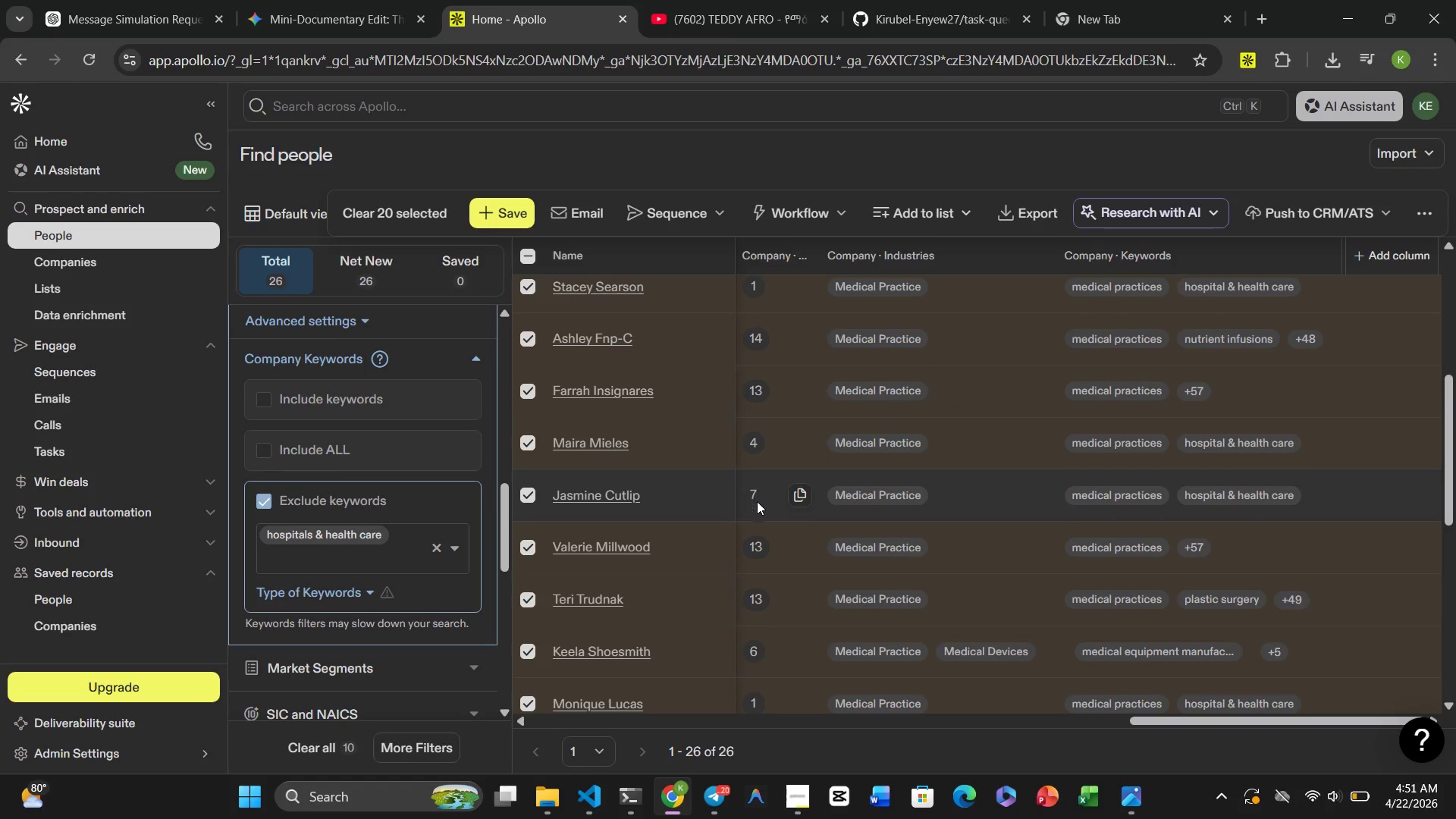 
wait(6.72)
 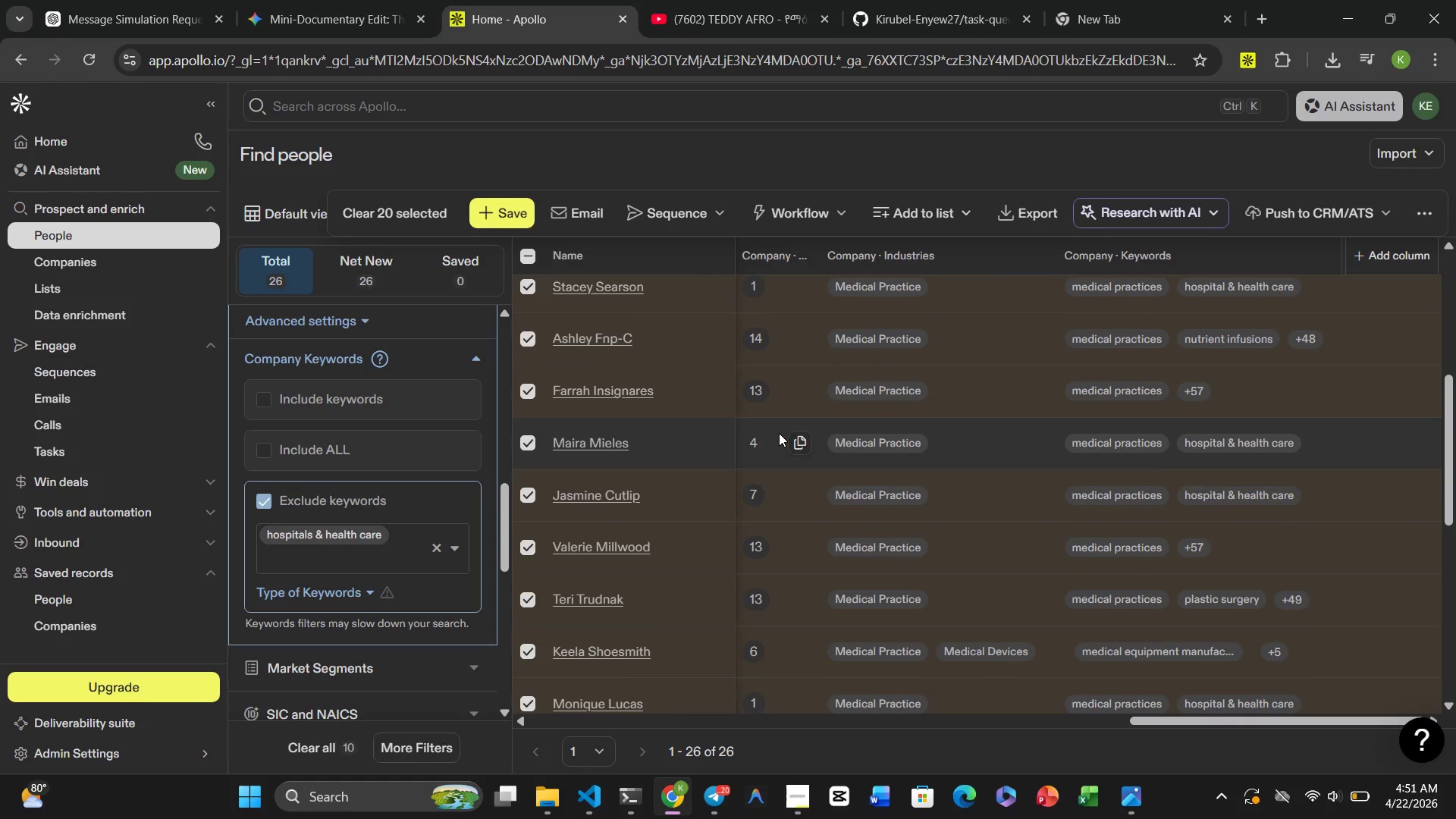 
scroll: coordinate [770, 413], scroll_direction: down, amount: 3.0
 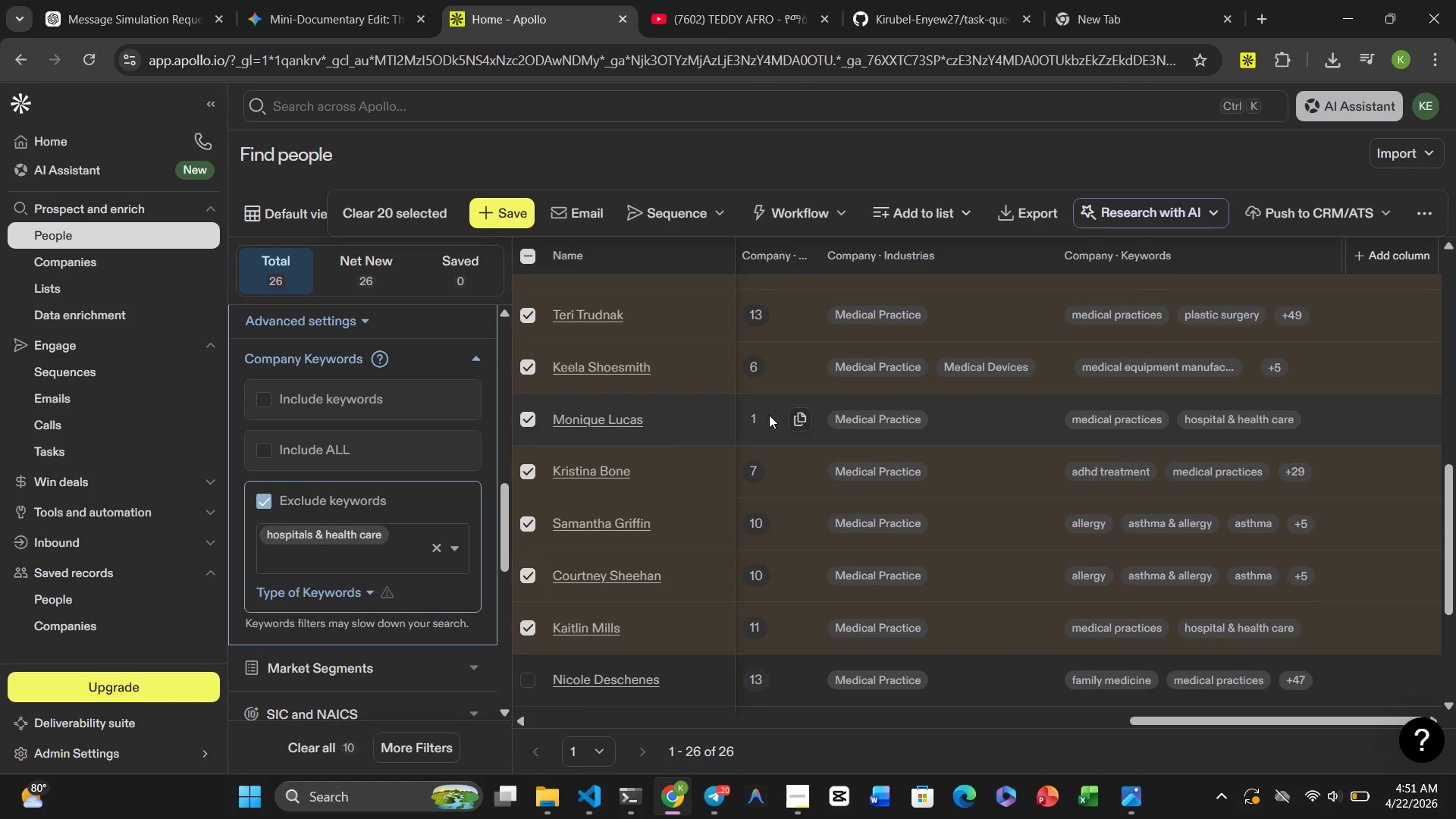 
scroll: coordinate [769, 415], scroll_direction: none, amount: 0.0
 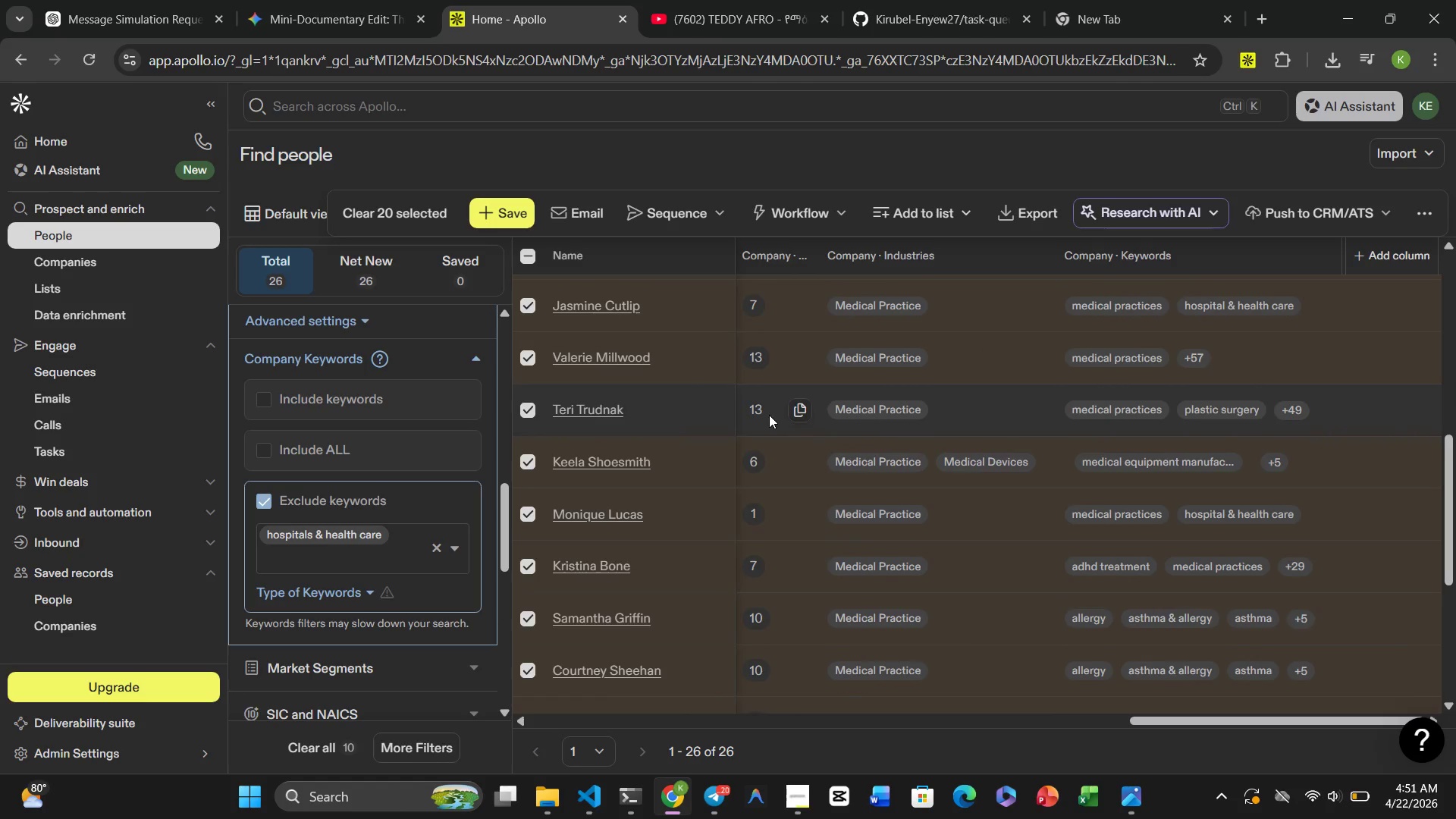 
scroll: coordinate [769, 415], scroll_direction: up, amount: 1.0
 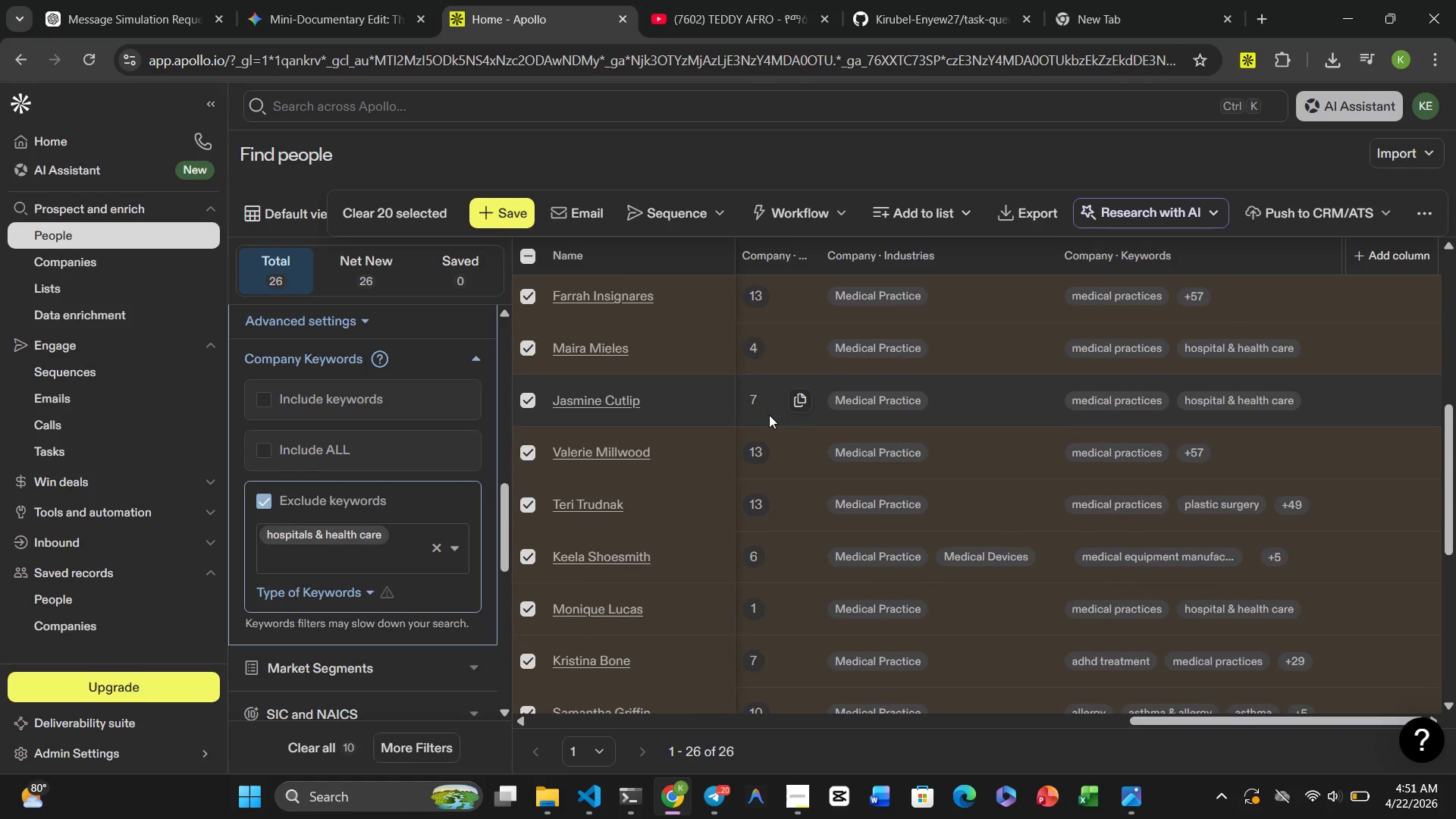 
scroll: coordinate [770, 419], scroll_direction: down, amount: 2.0
 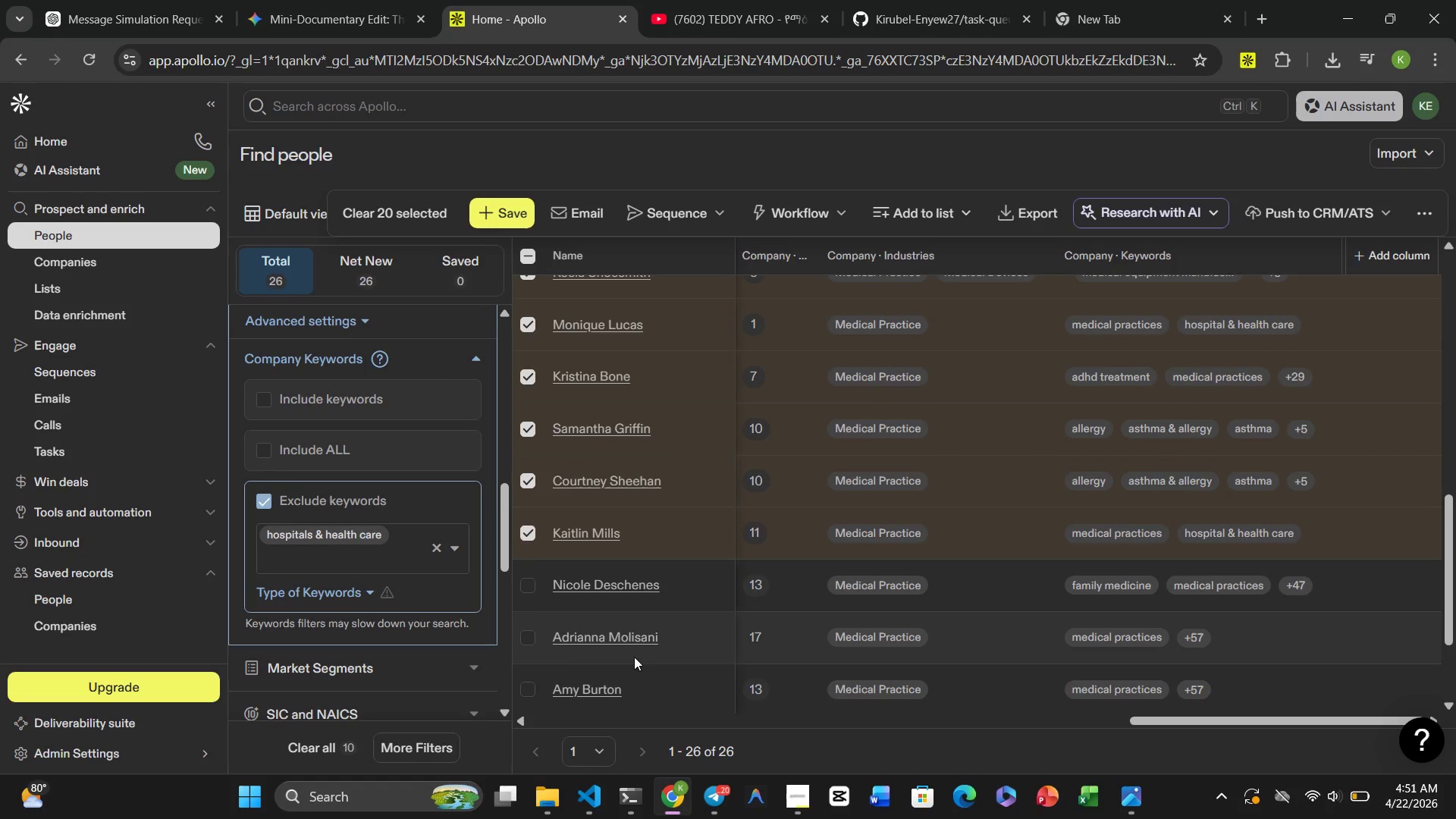 
wait(7.24)
 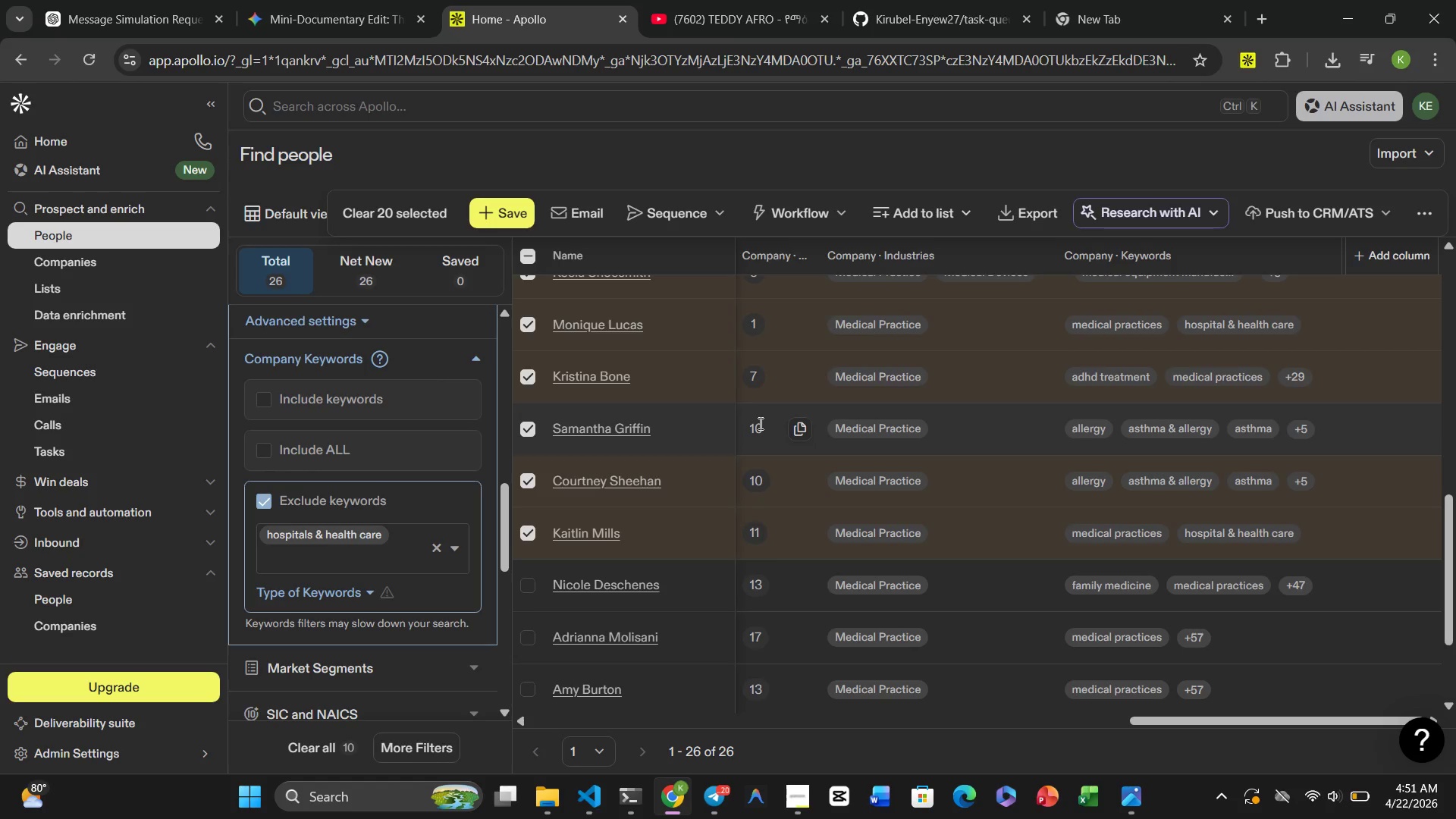 
left_click([529, 586])
 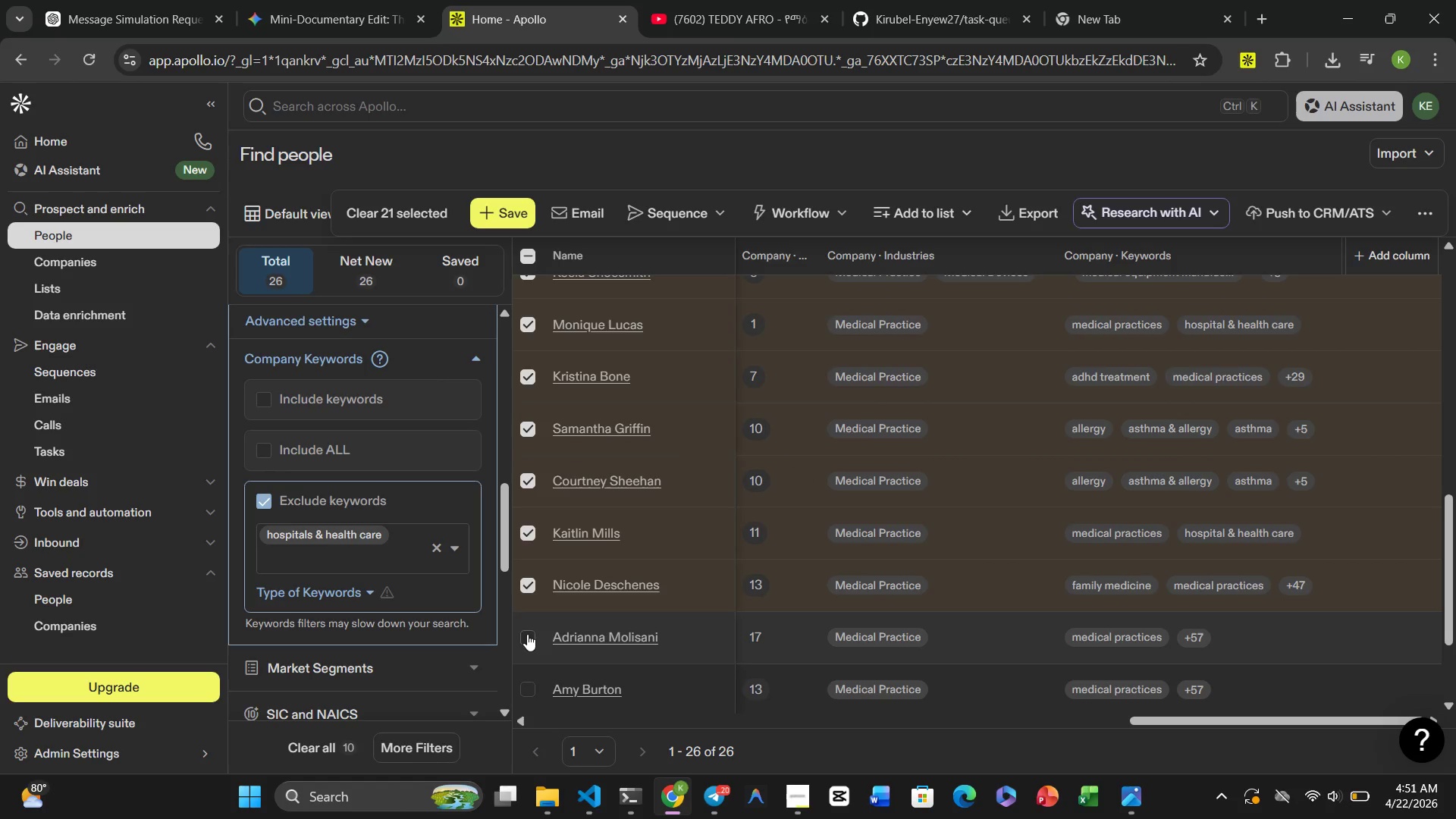 
left_click([528, 635])
 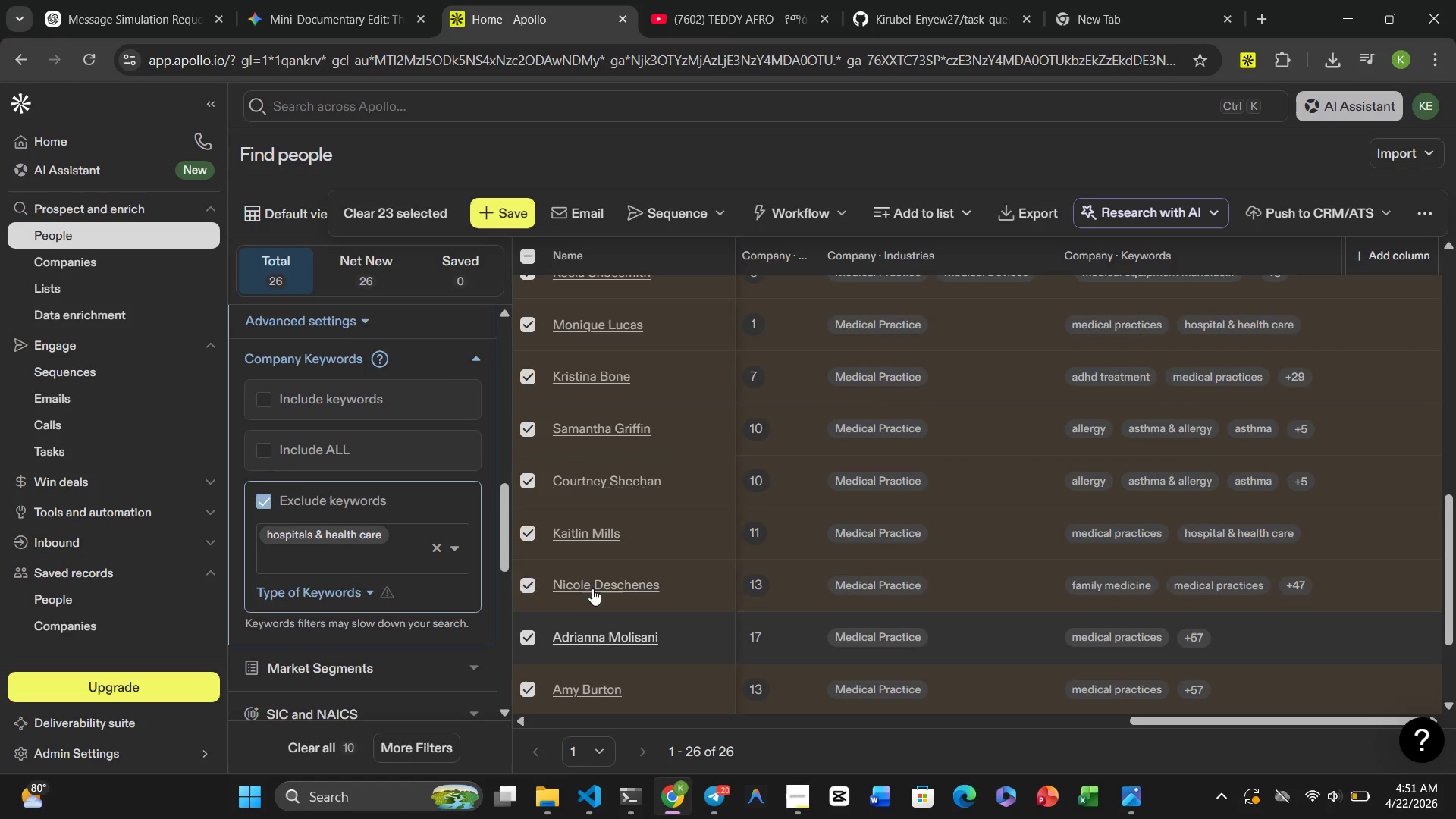 
scroll: coordinate [999, 466], scroll_direction: down, amount: 3.0
 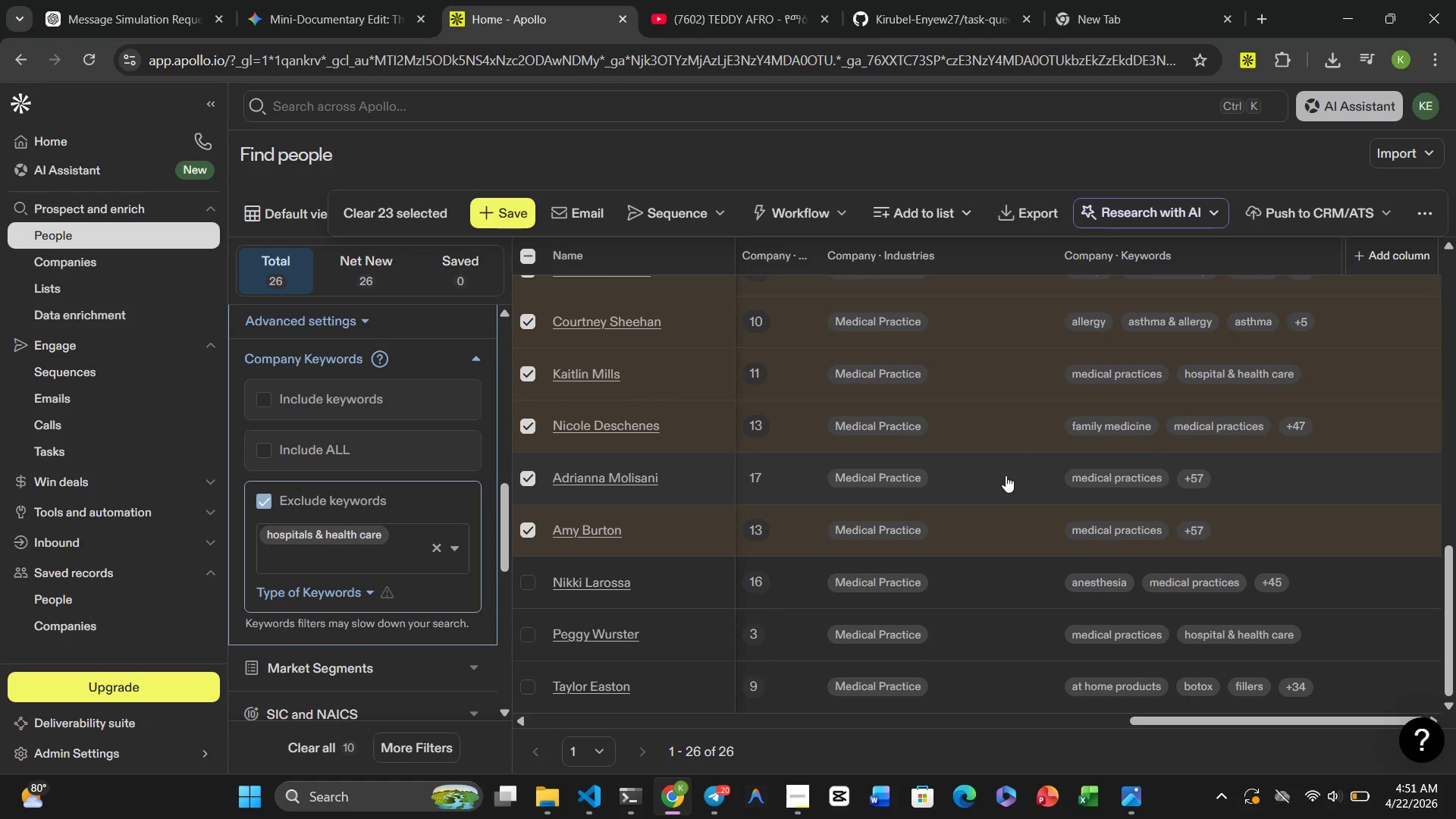 
scroll: coordinate [997, 453], scroll_direction: up, amount: 11.0
 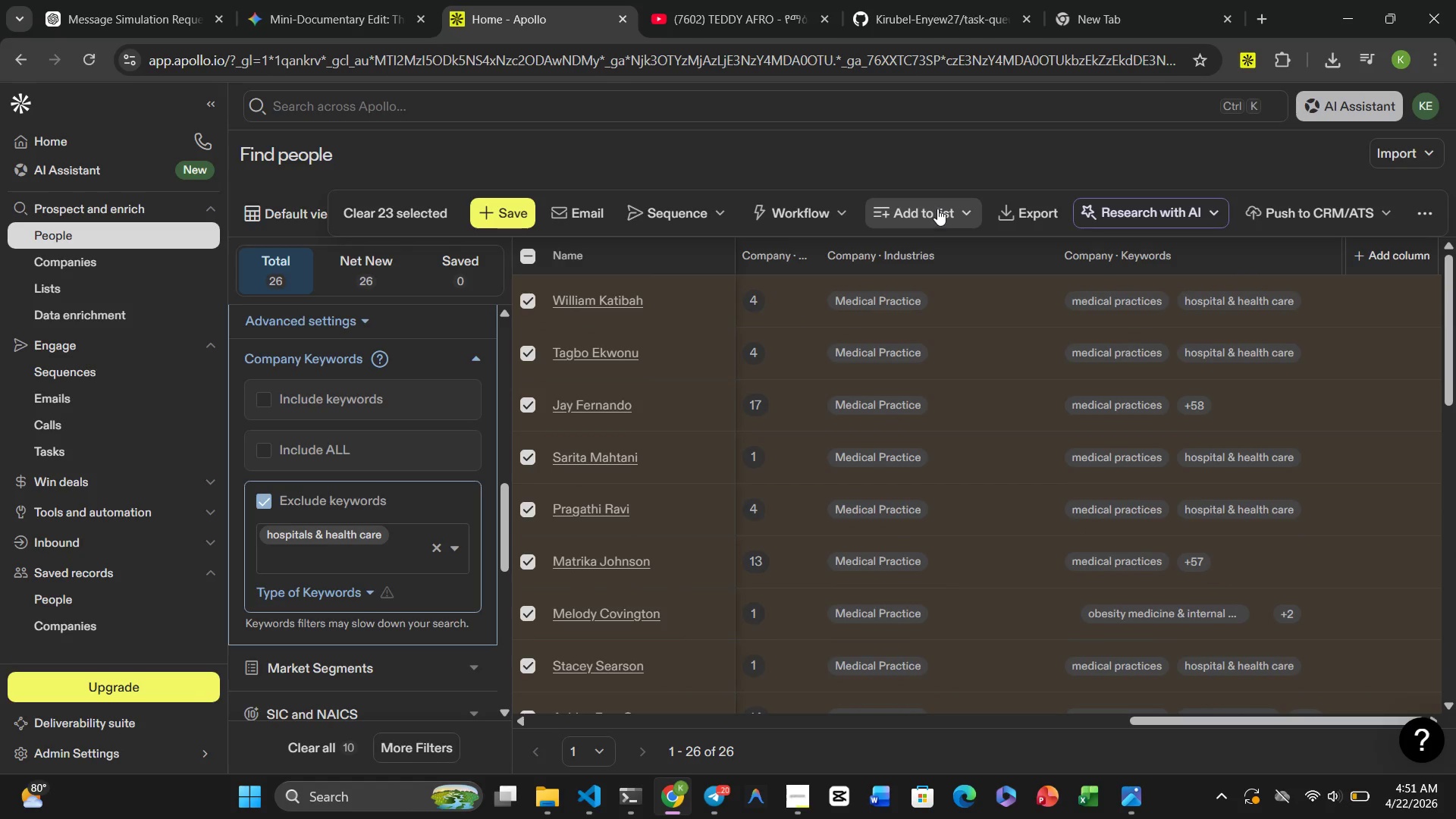 
left_click([937, 209])
 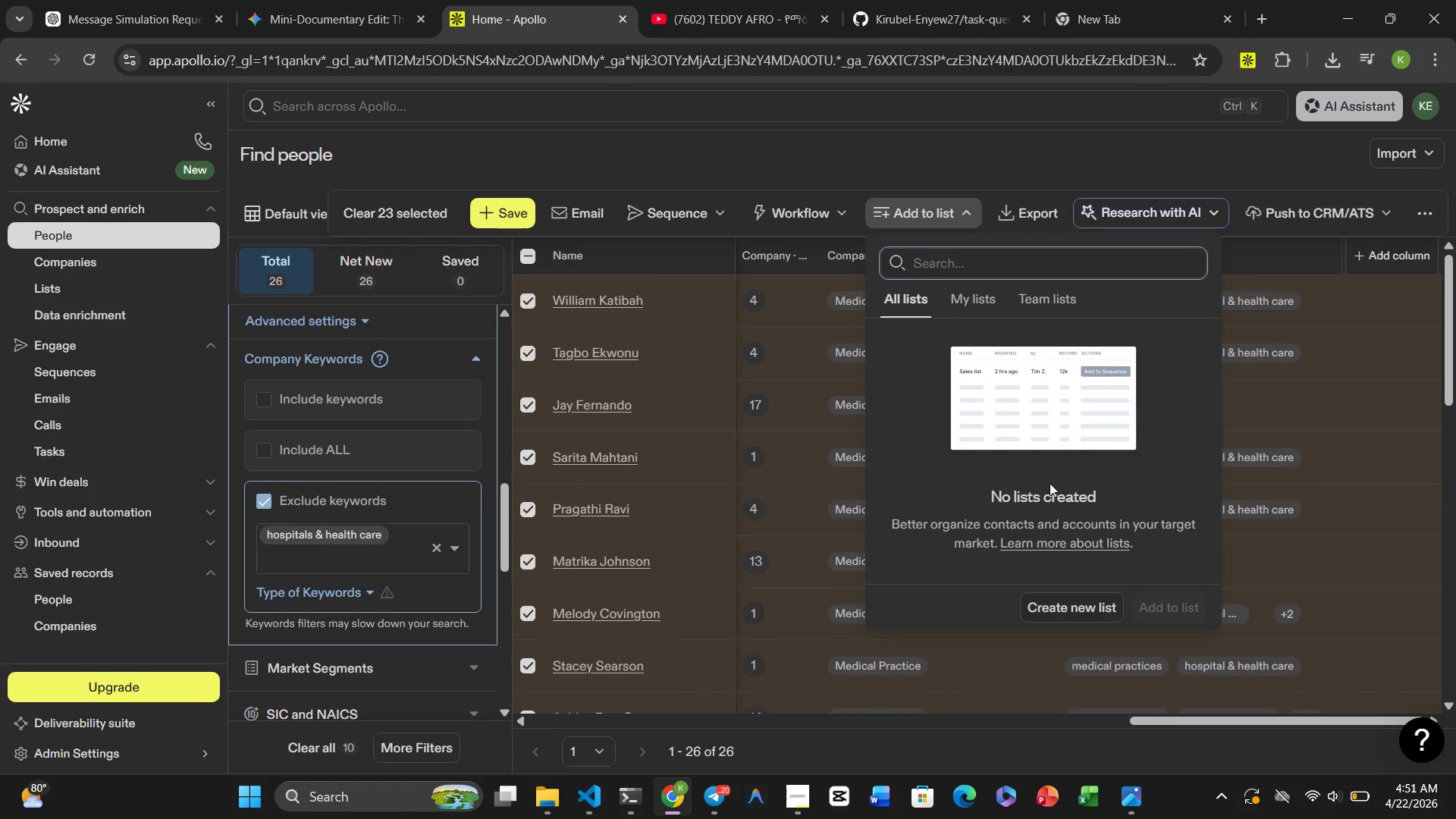 
left_click([1071, 611])
 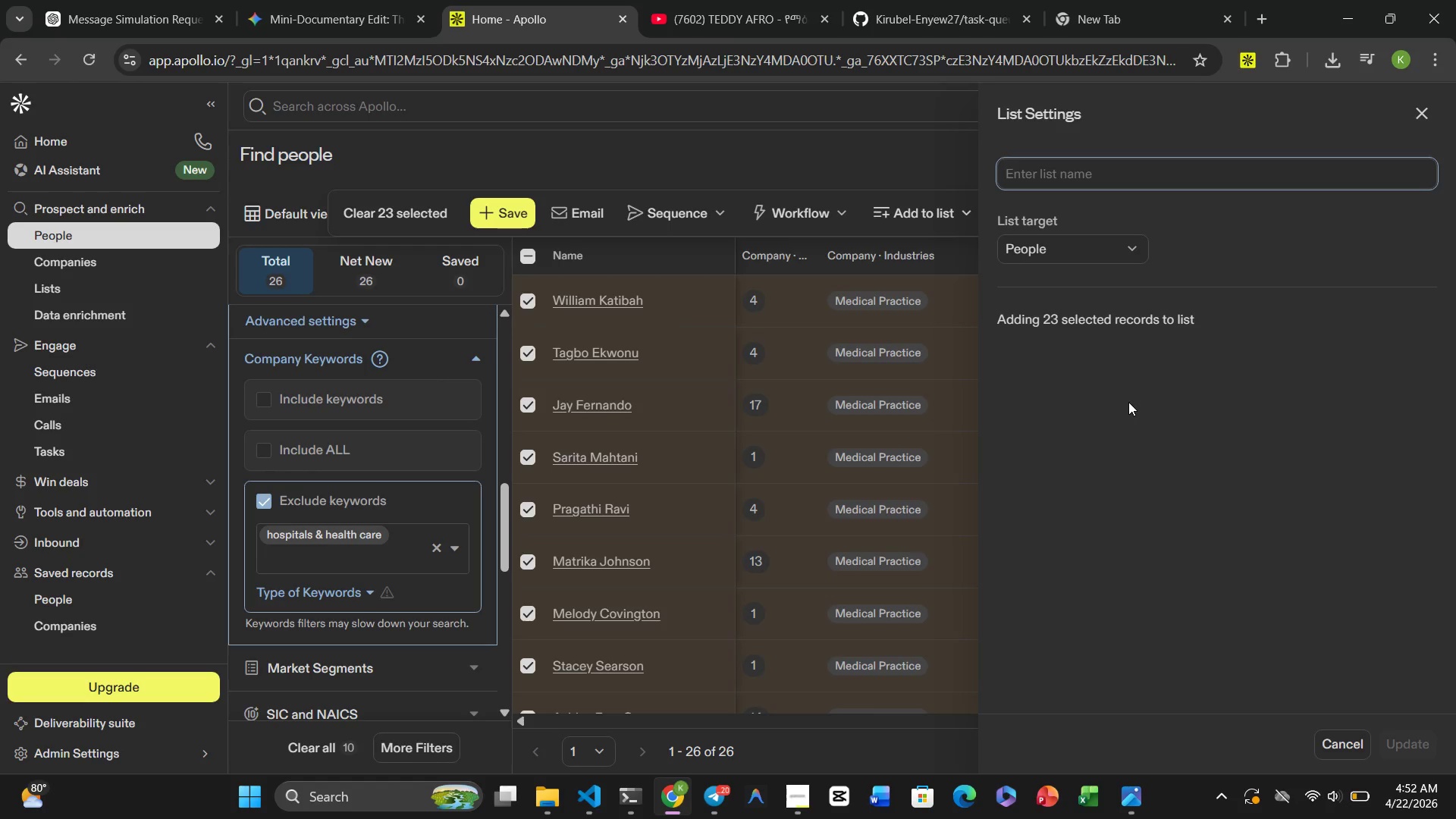 
wait(34.77)
 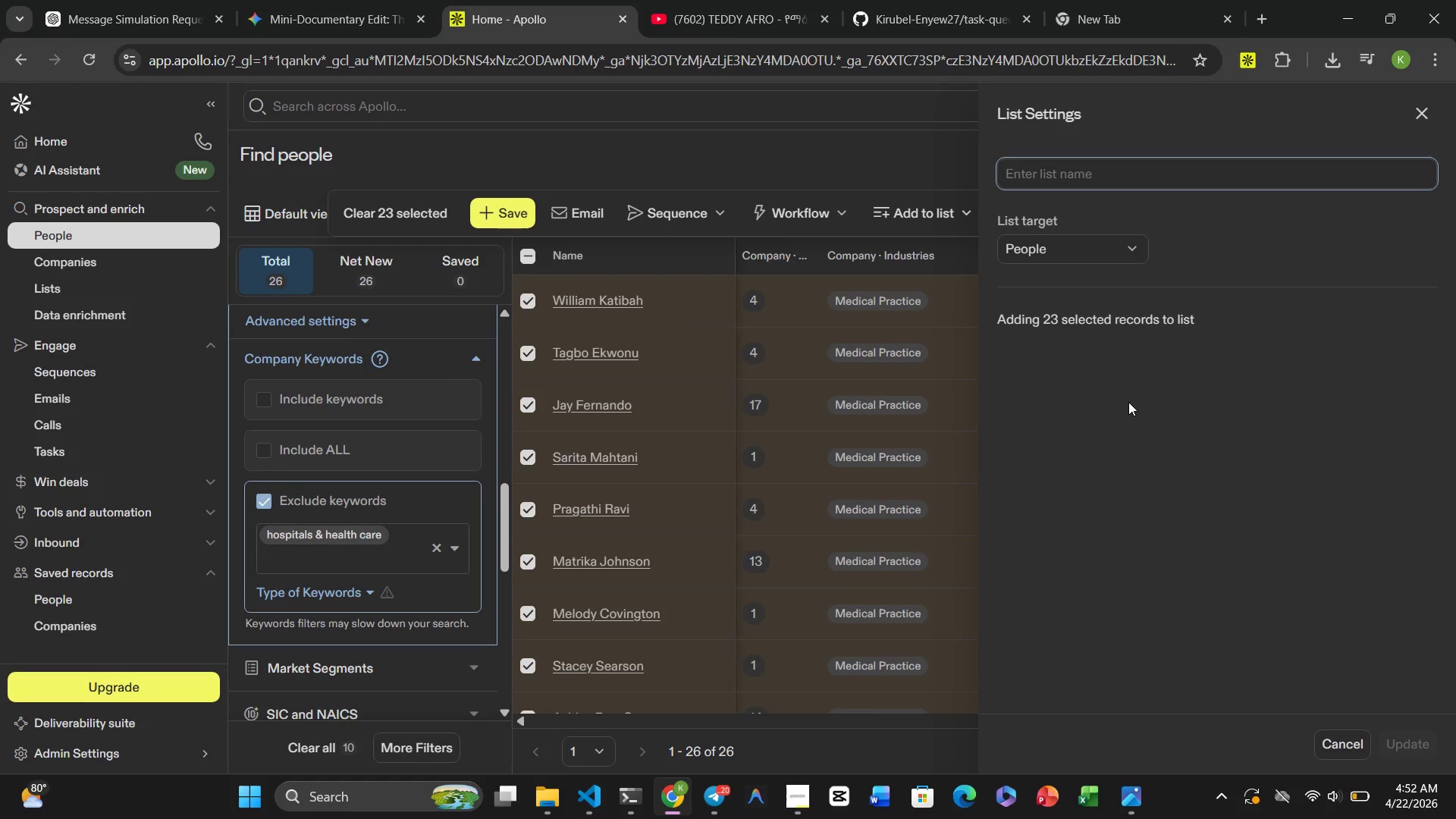 
type(Resr)
key(Backspace)
type(tful )
 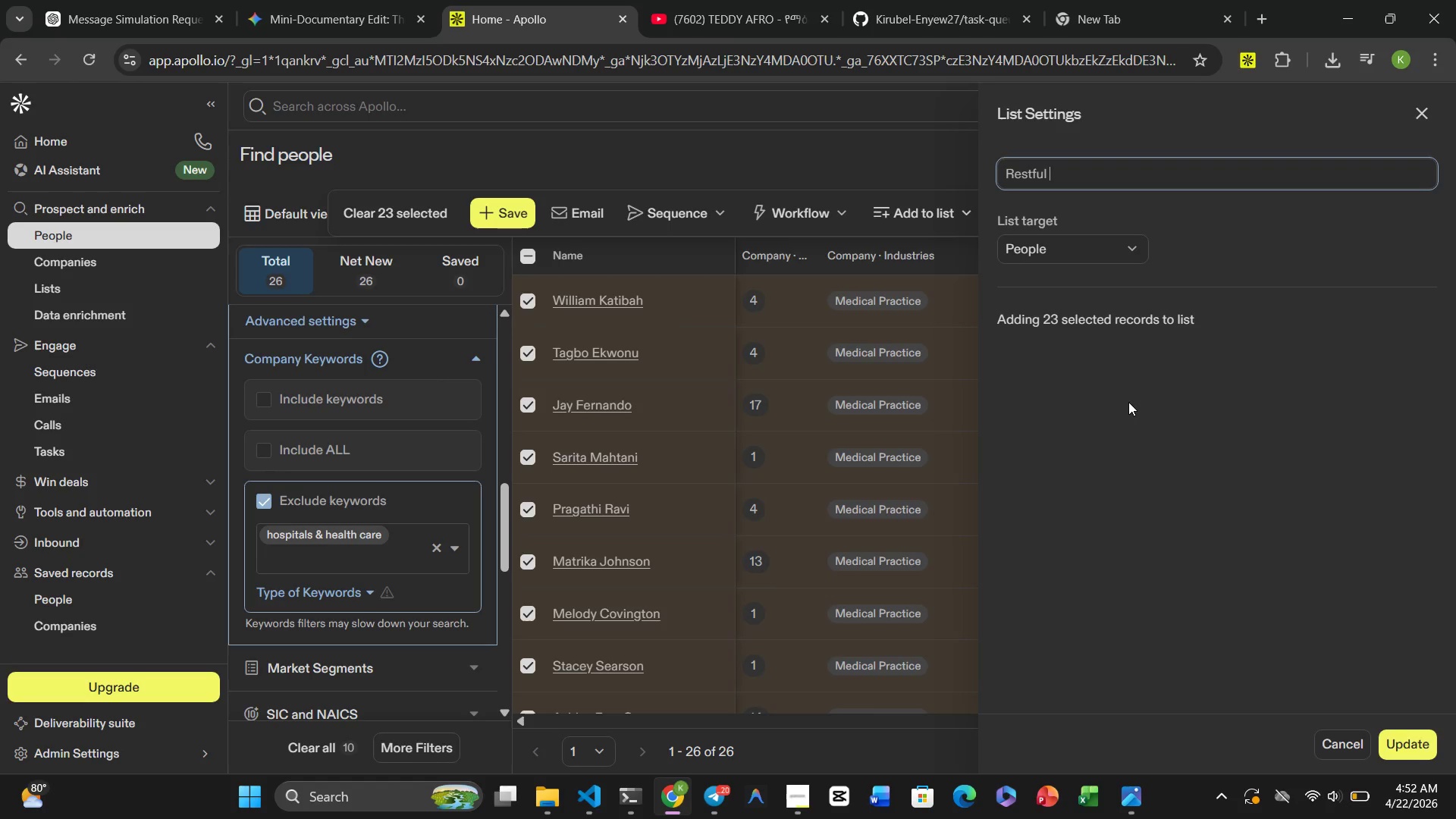 
type(Roots Leads)
 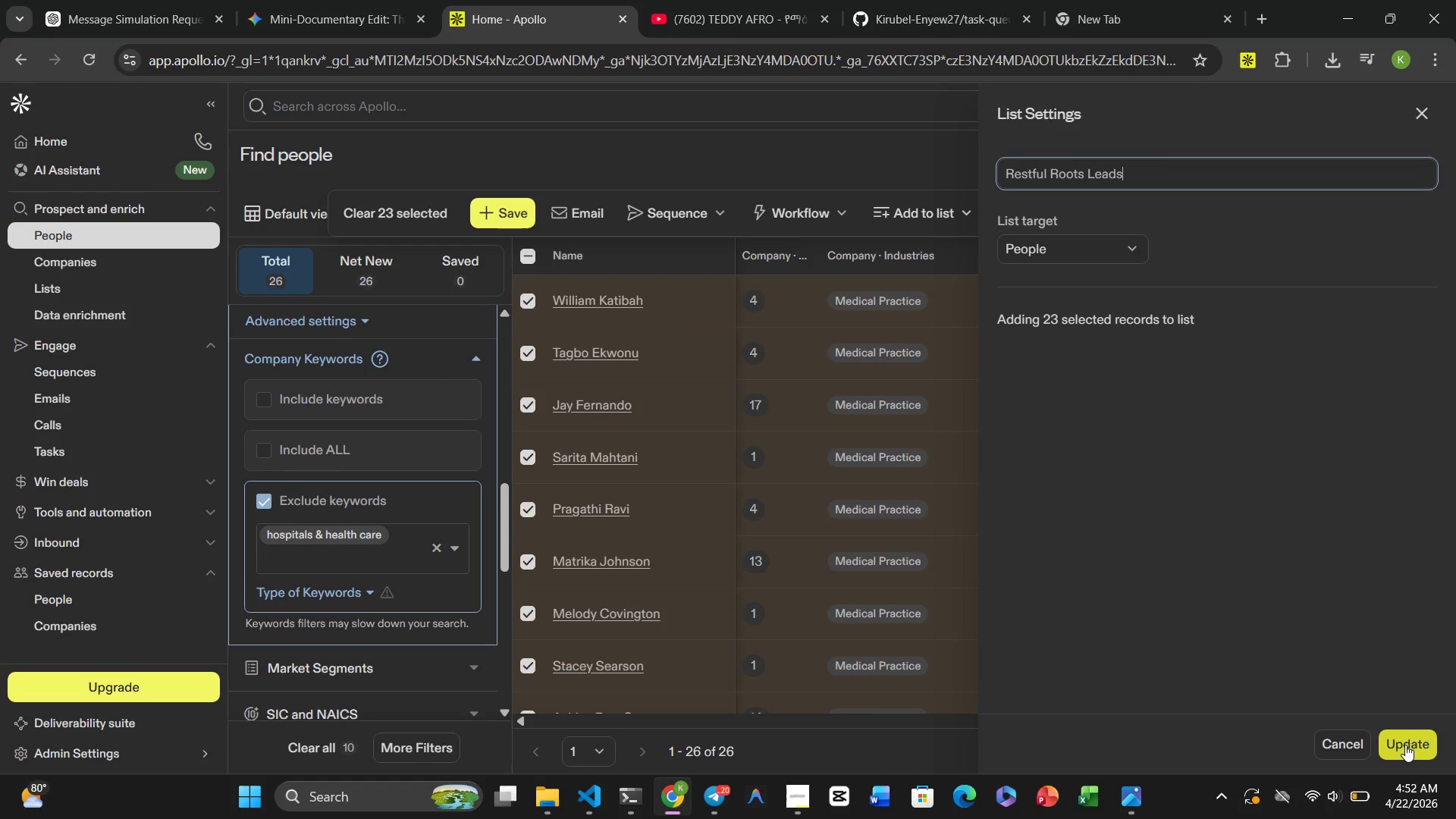 
wait(8.33)
 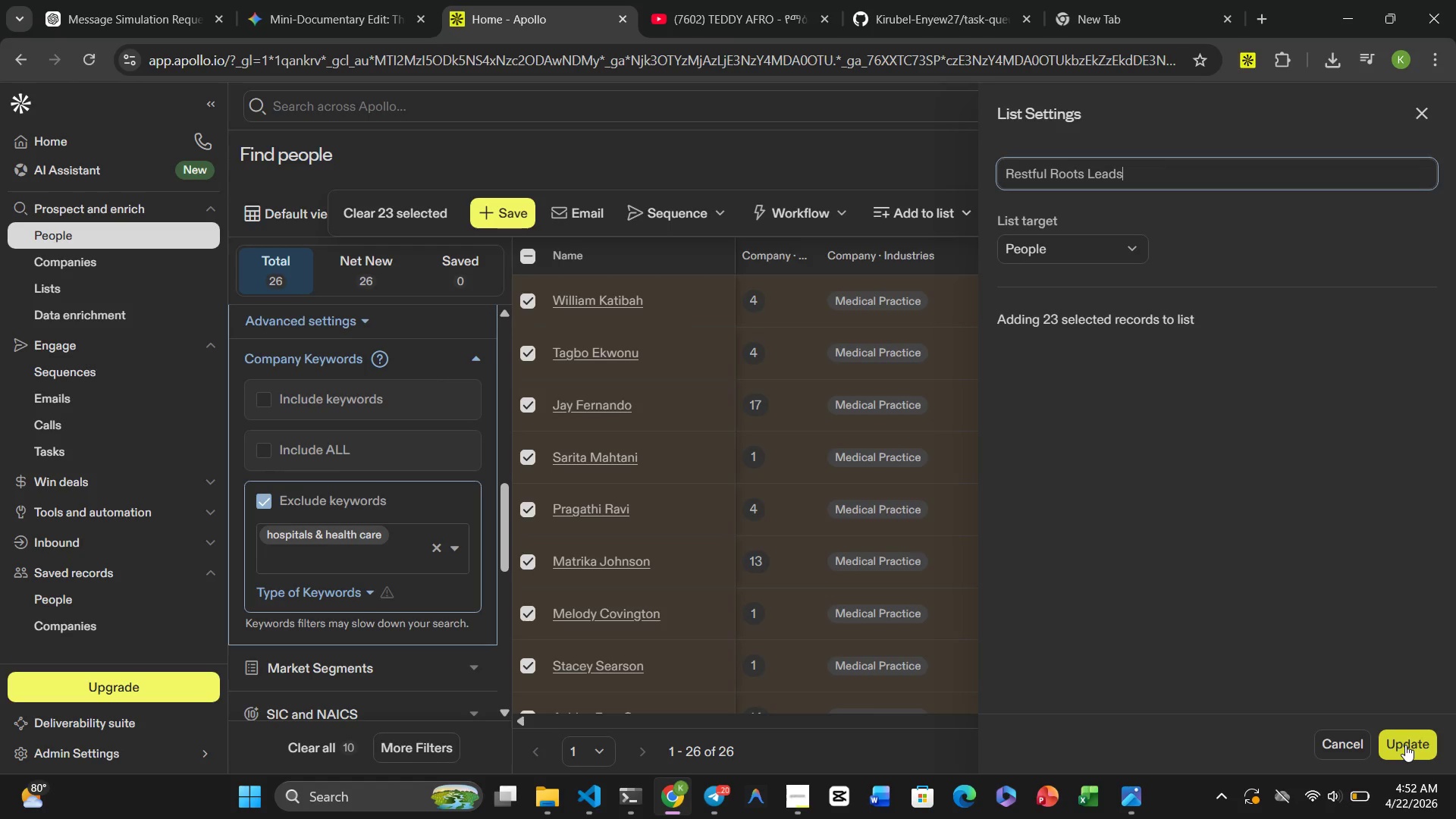 
left_click([1412, 745])
 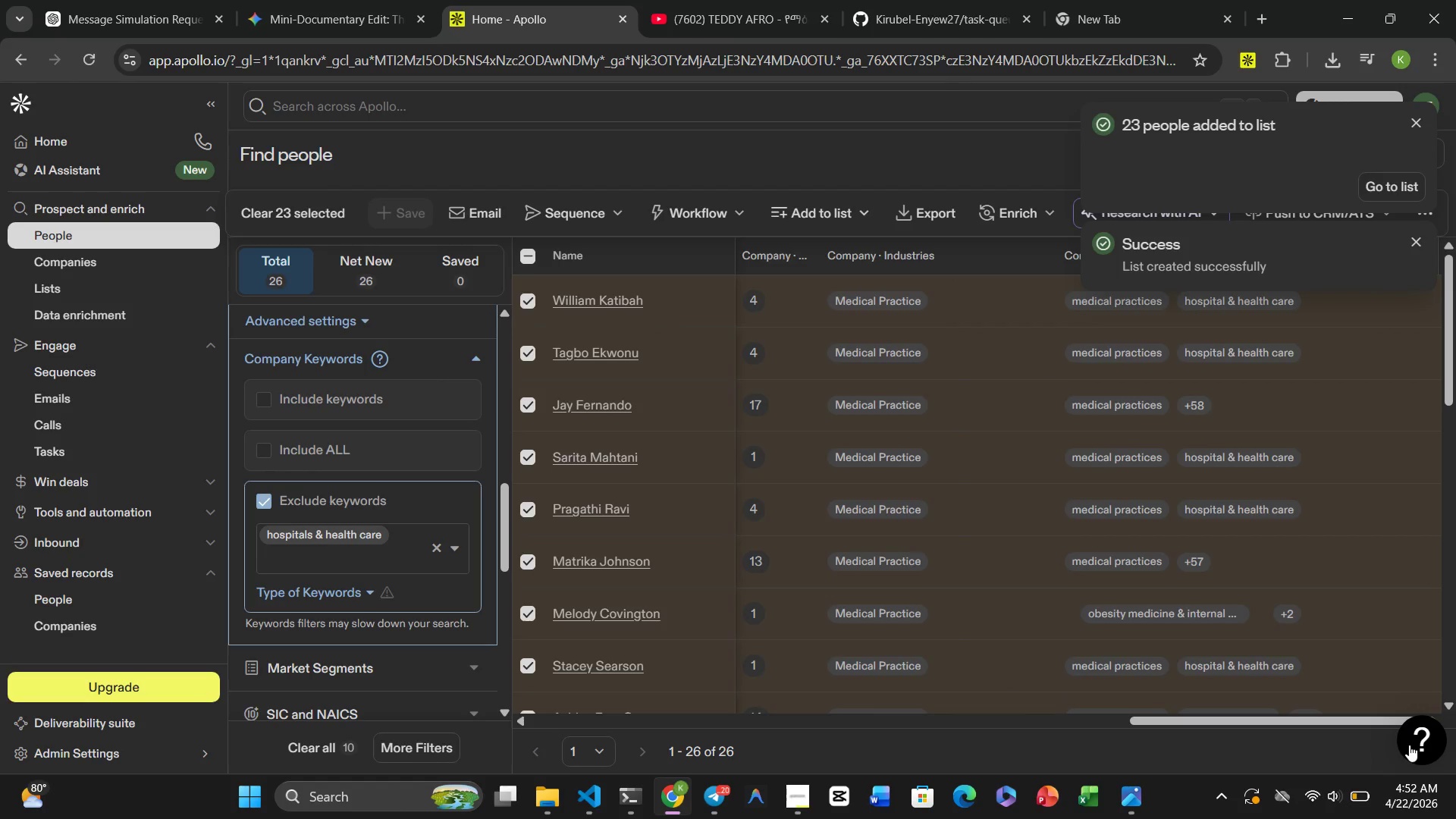 
wait(12.89)
 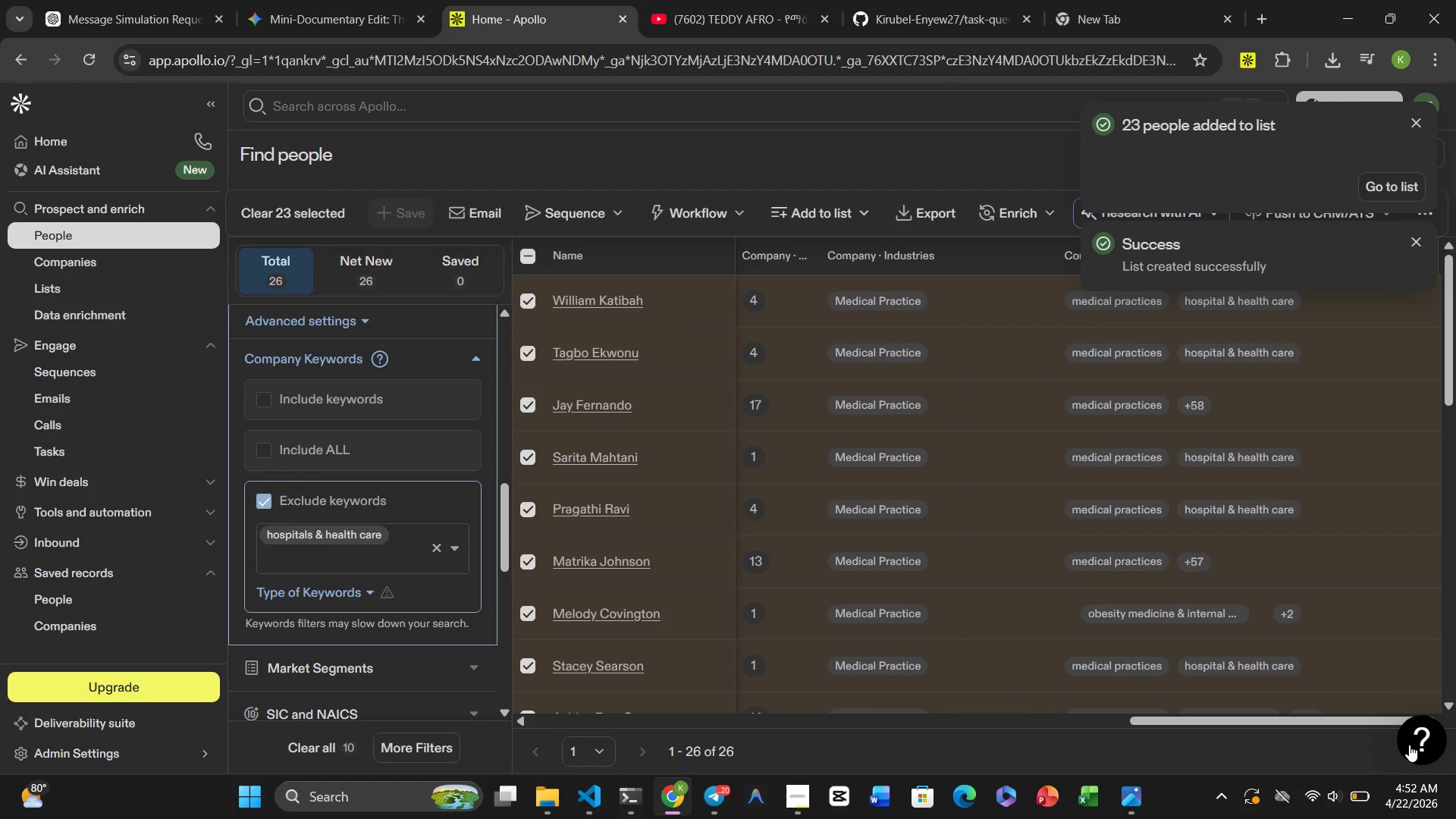 
scroll: coordinate [741, 442], scroll_direction: none, amount: 0.0
 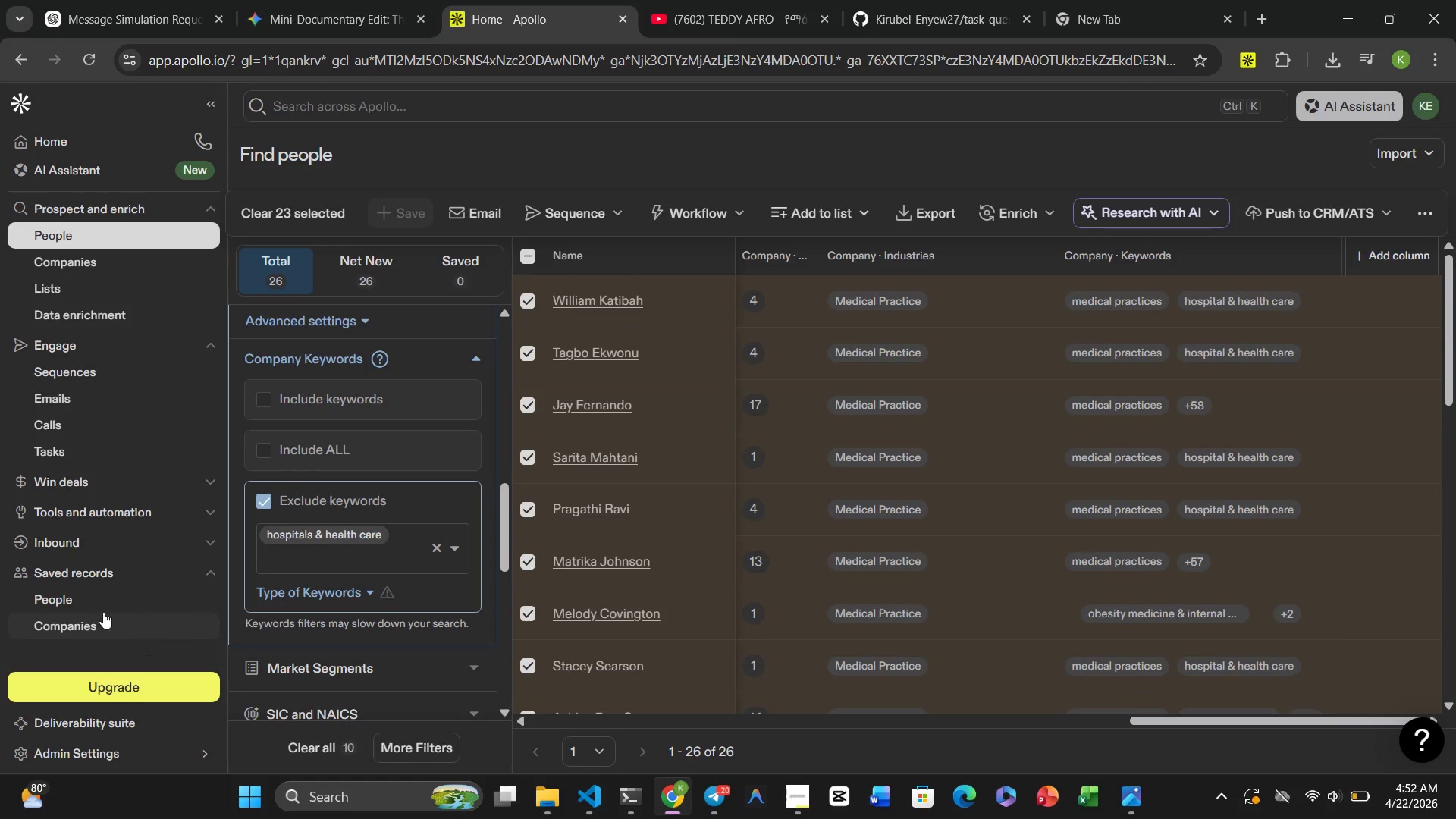 
left_click([83, 595])
 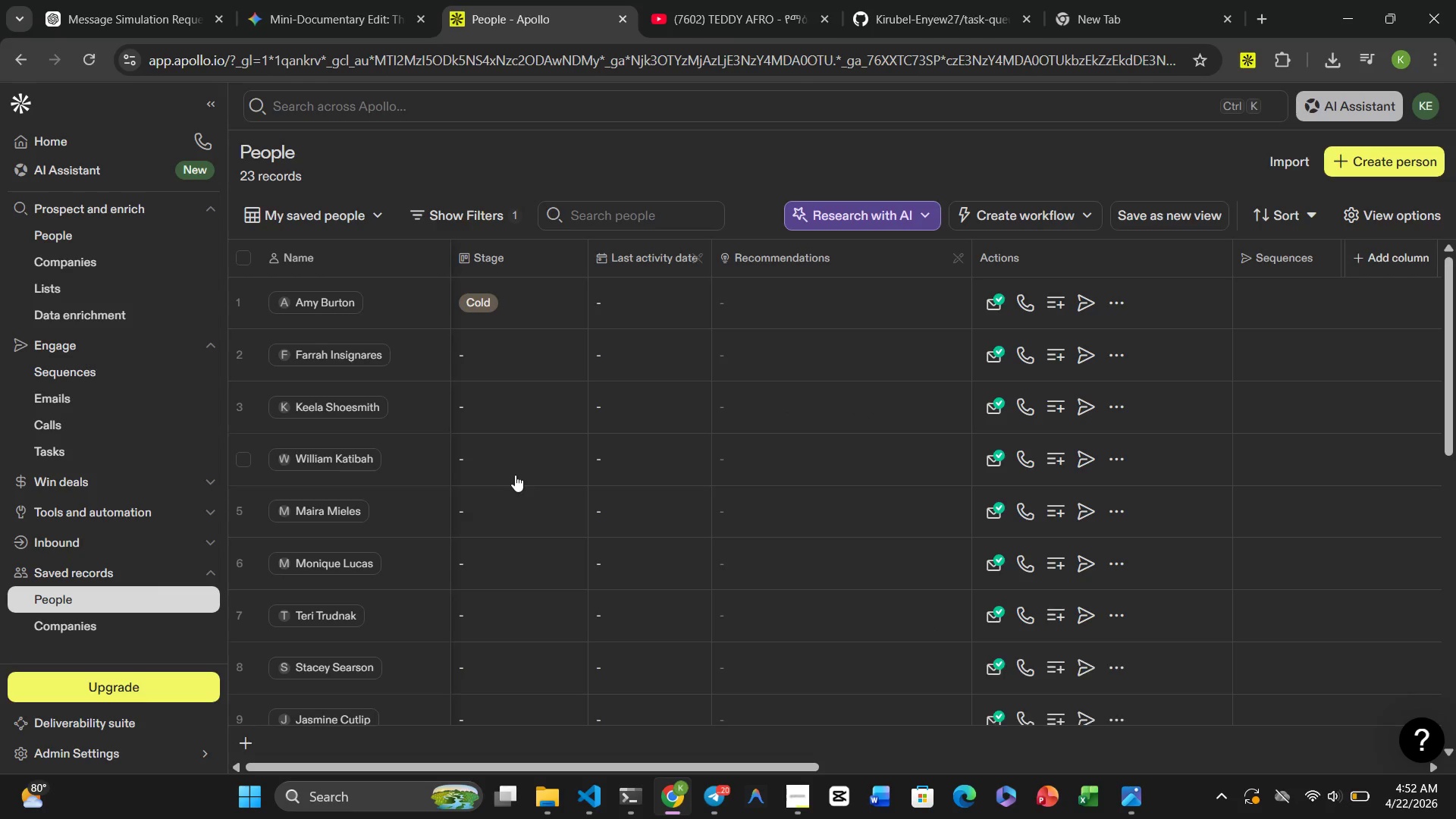 
scroll: coordinate [639, 532], scroll_direction: down, amount: 4.0
 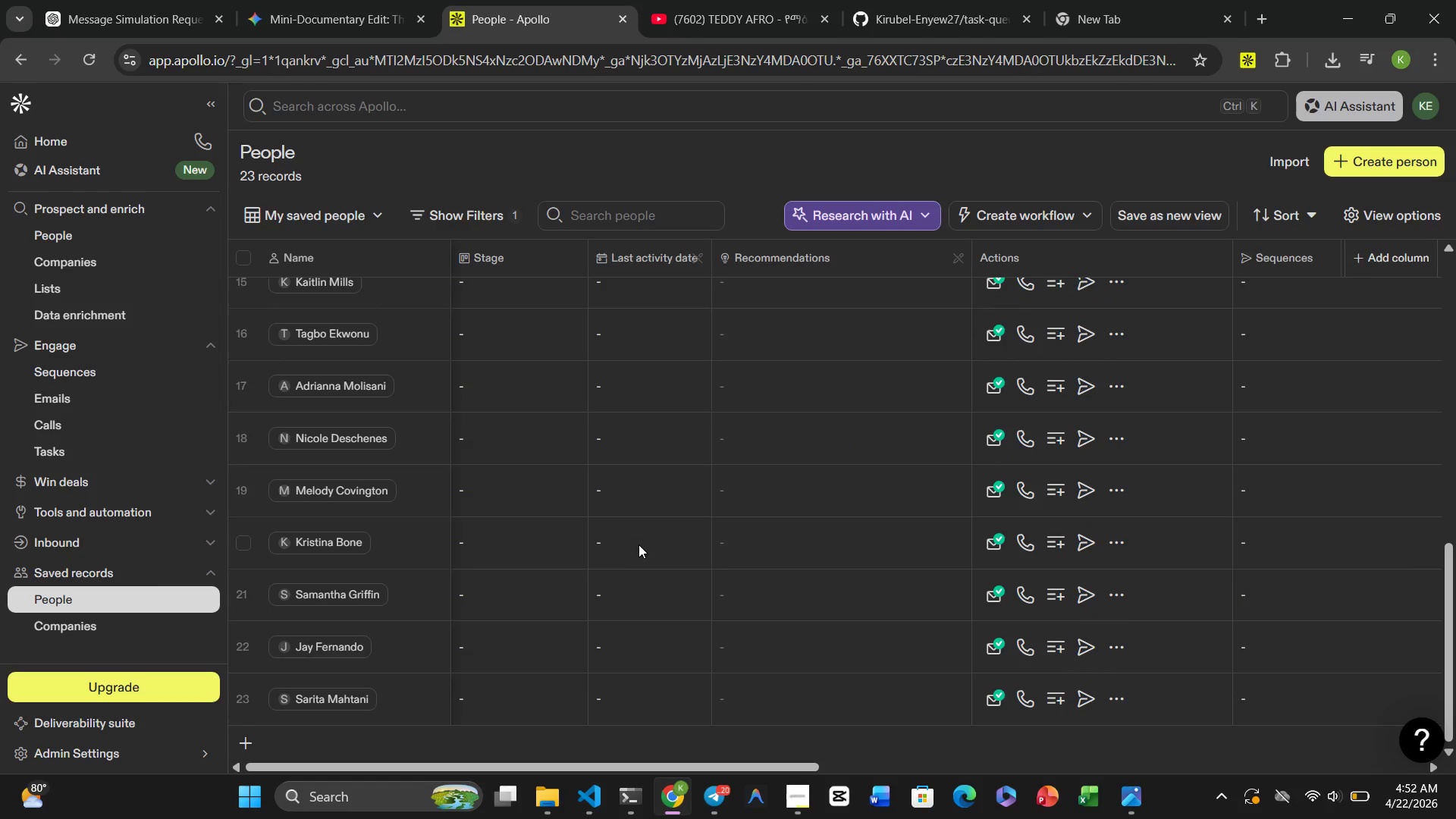 
scroll: coordinate [639, 534], scroll_direction: up, amount: 14.0
 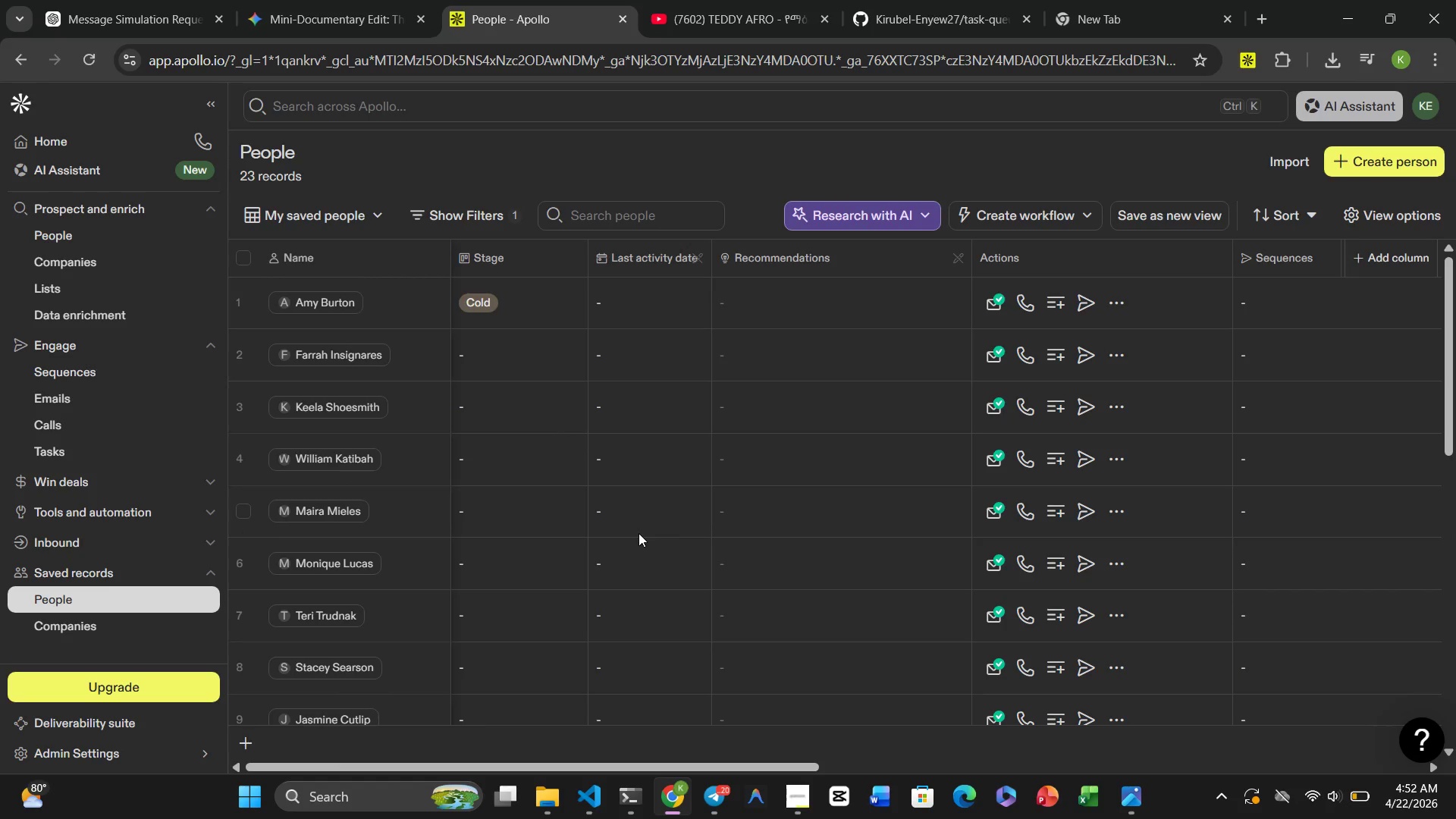 
scroll: coordinate [639, 530], scroll_direction: down, amount: 29.0
 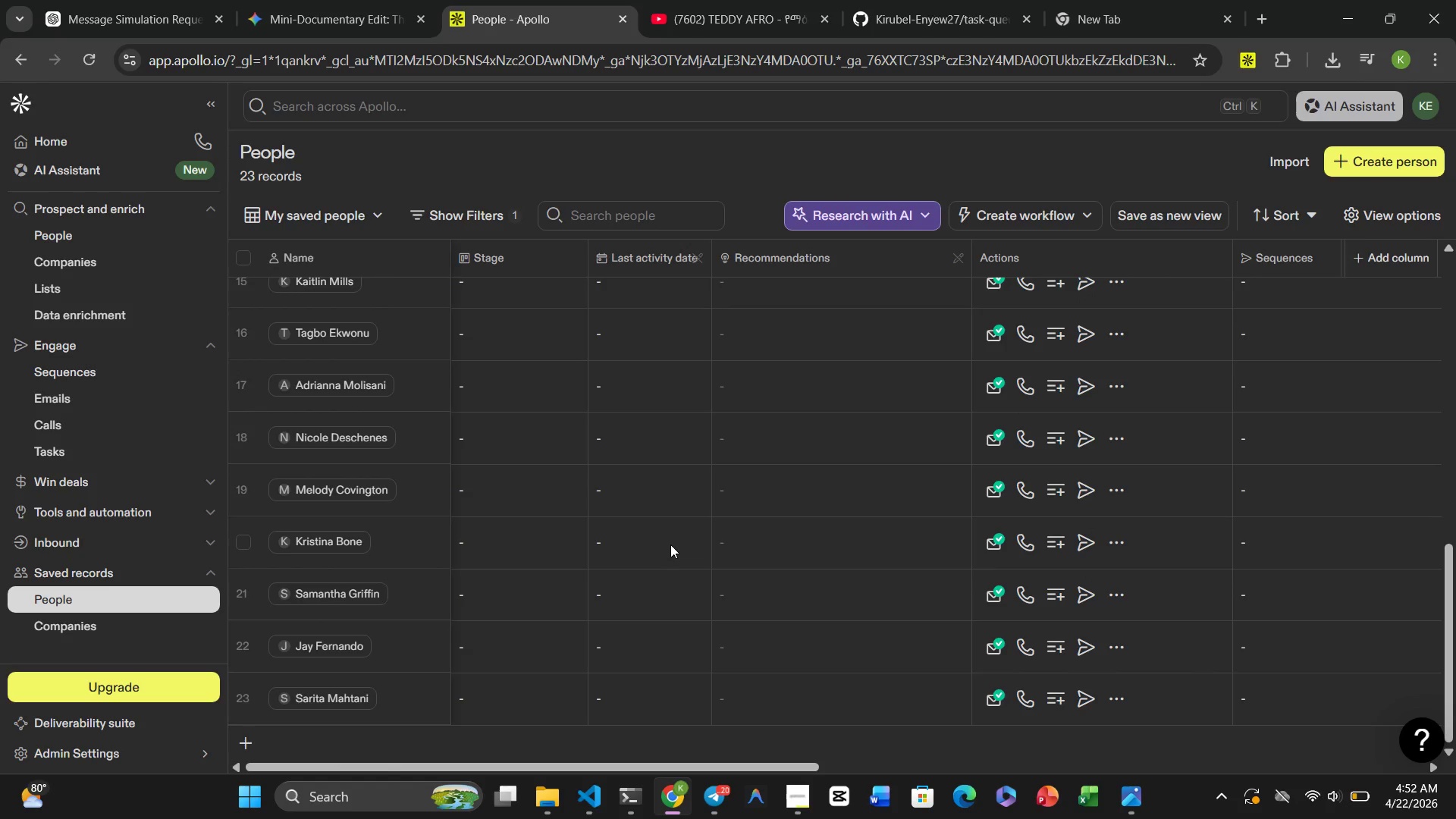 
scroll: coordinate [682, 478], scroll_direction: up, amount: 33.0
 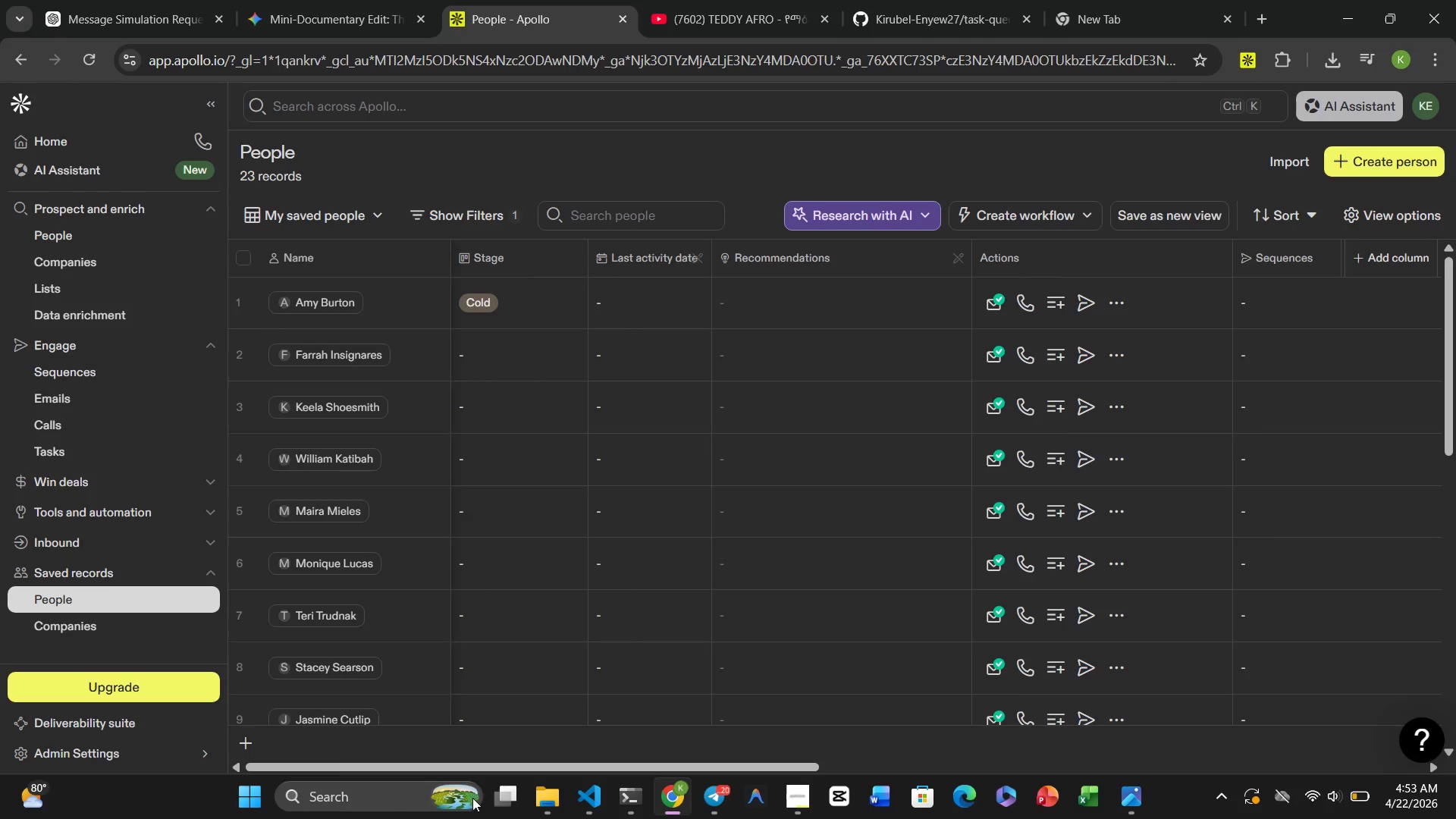 
left_click_drag(start_coordinate=[485, 762], to_coordinate=[927, 789])
 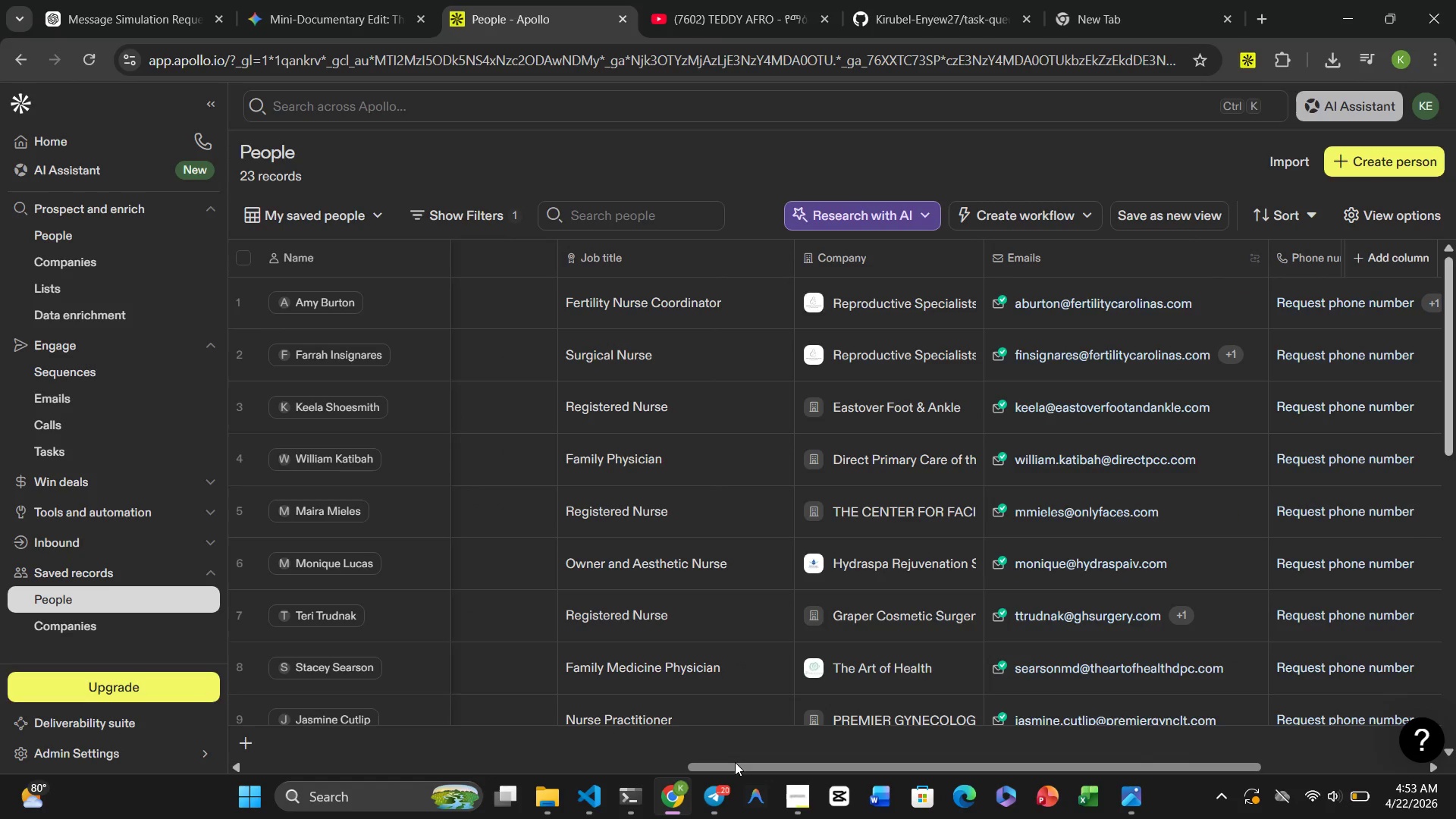 
left_click_drag(start_coordinate=[735, 762], to_coordinate=[978, 770])
 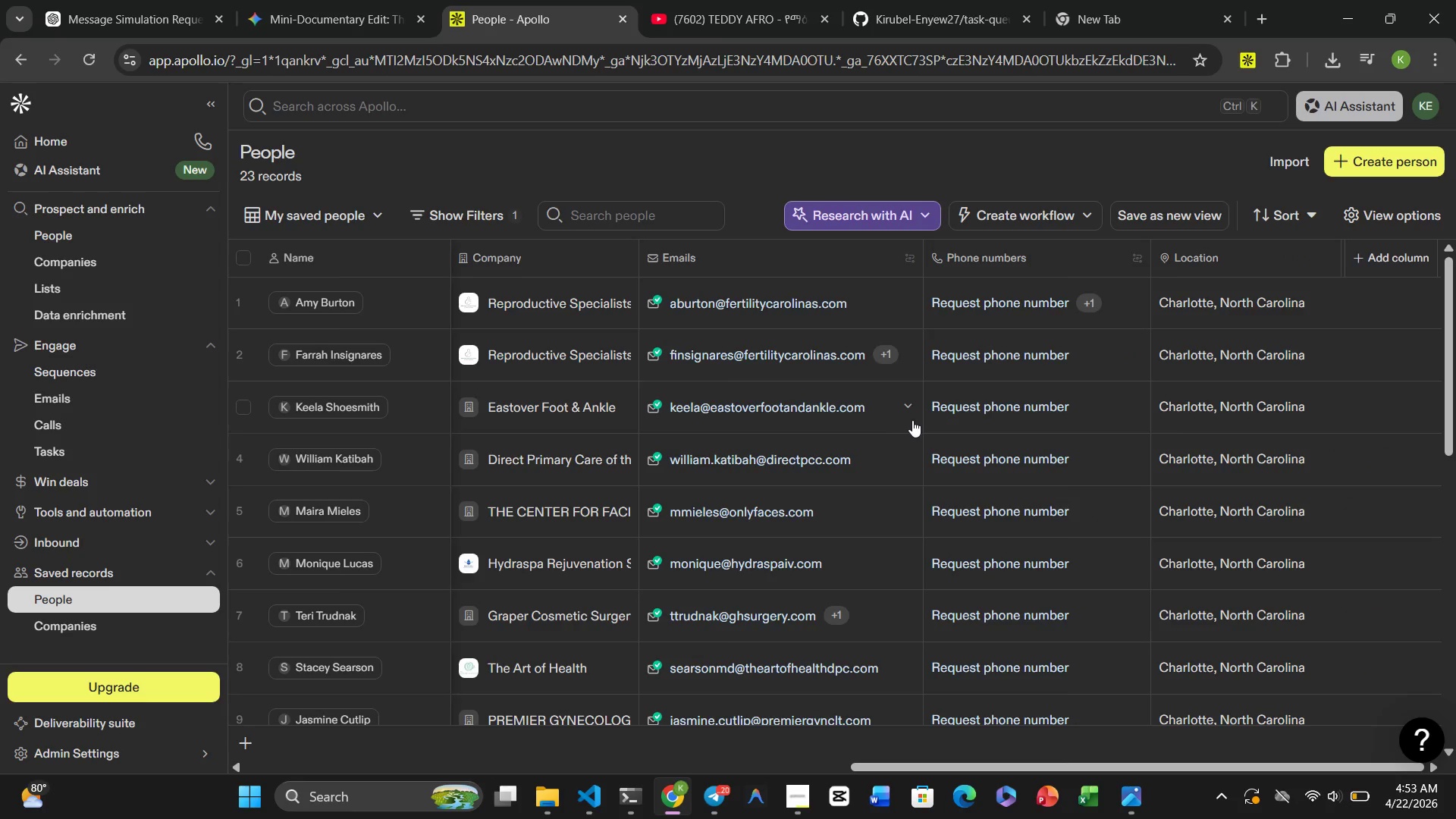 
wait(5.66)
 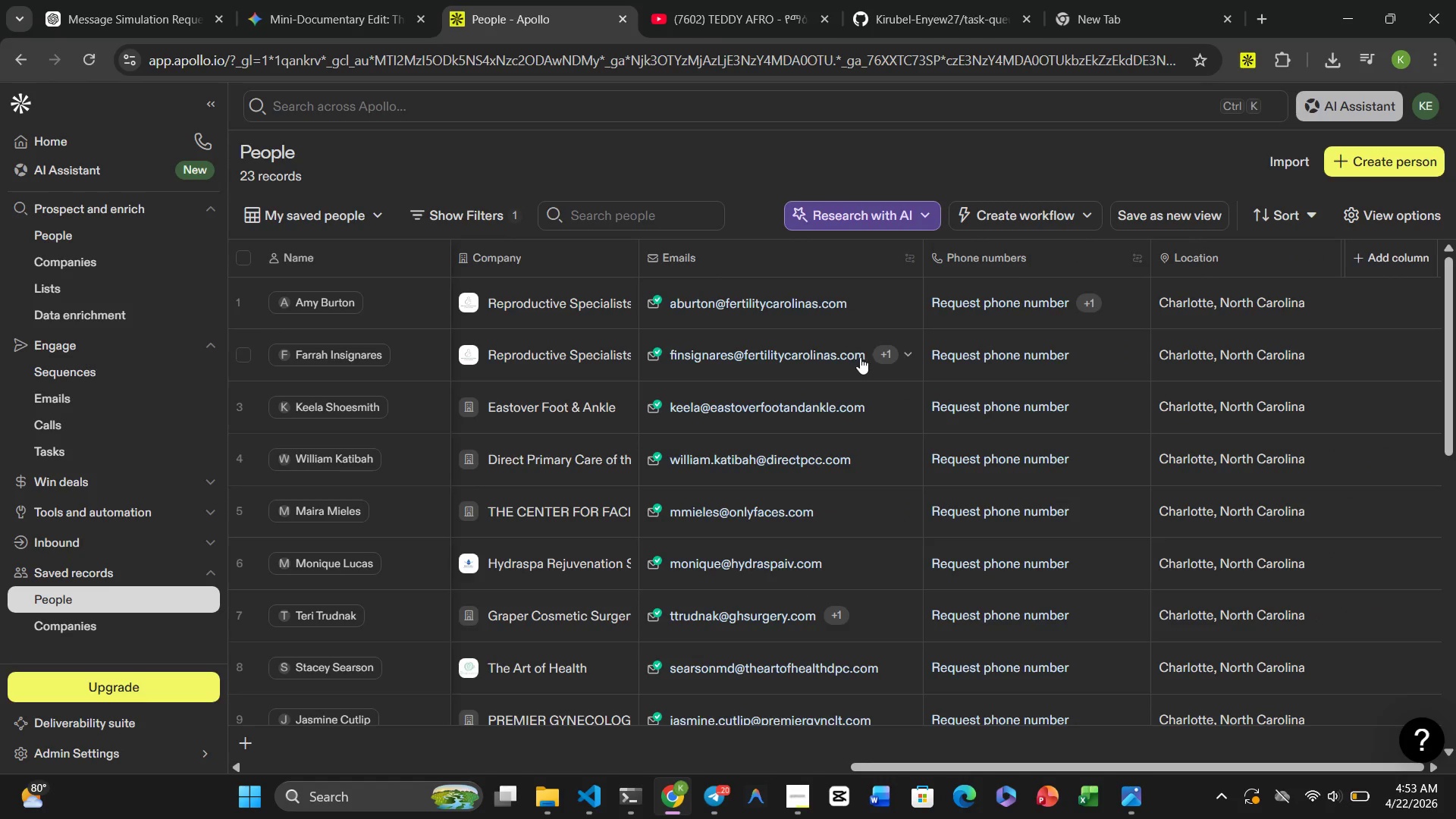 
left_click_drag(start_coordinate=[880, 764], to_coordinate=[46, 632])
 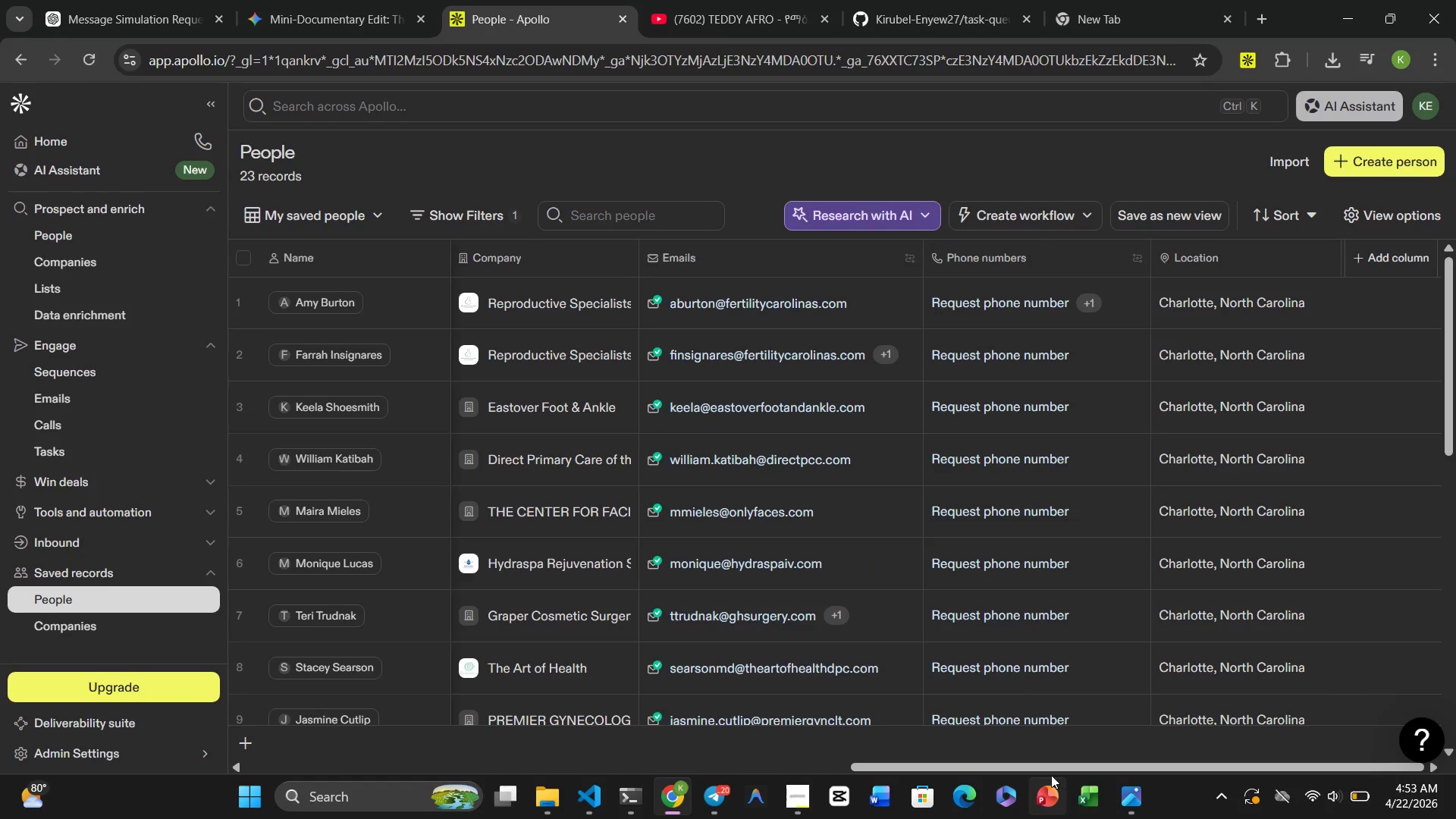 
left_click_drag(start_coordinate=[1046, 765], to_coordinate=[349, 708])
 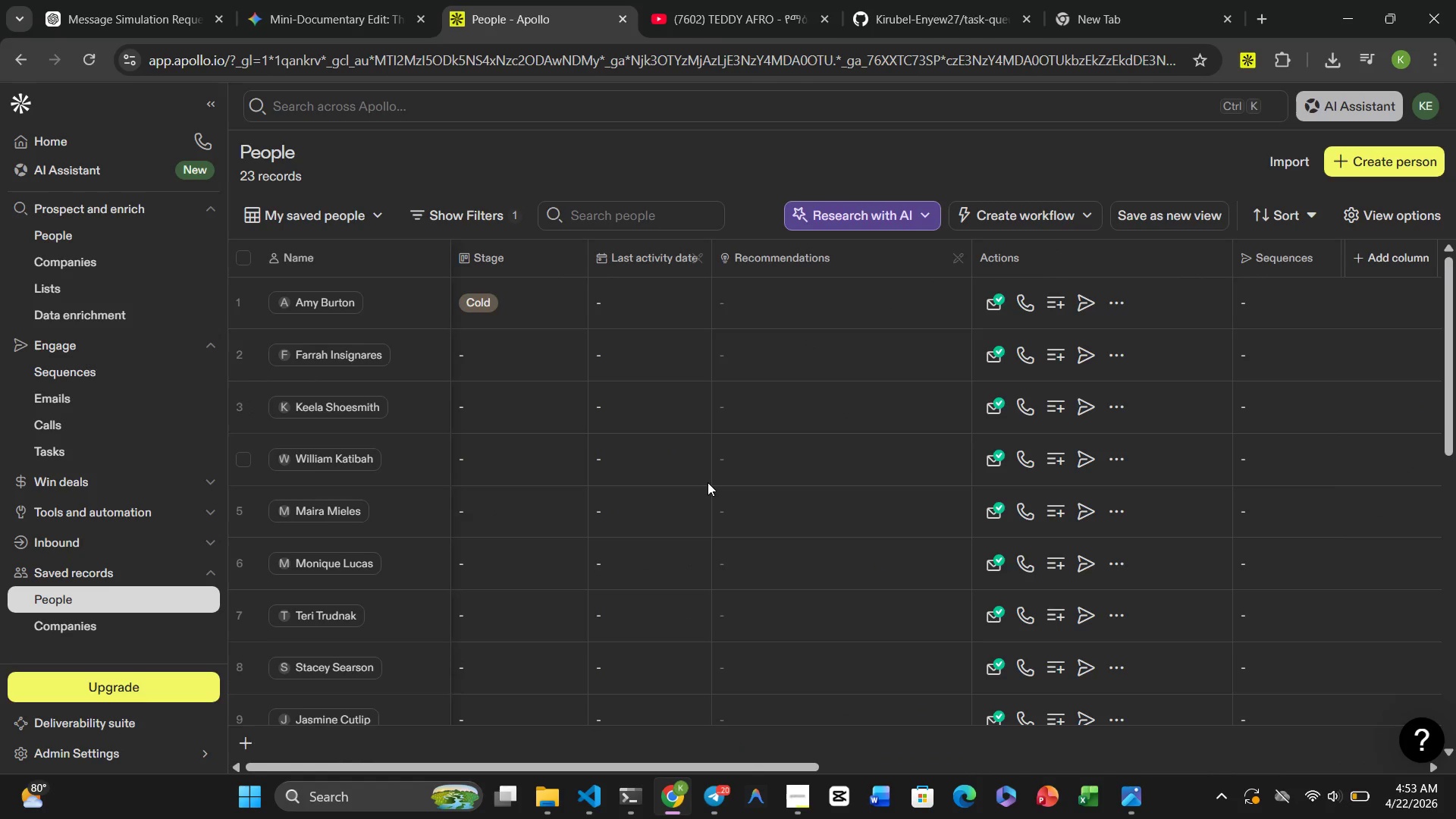 
scroll: coordinate [708, 482], scroll_direction: down, amount: 5.0
 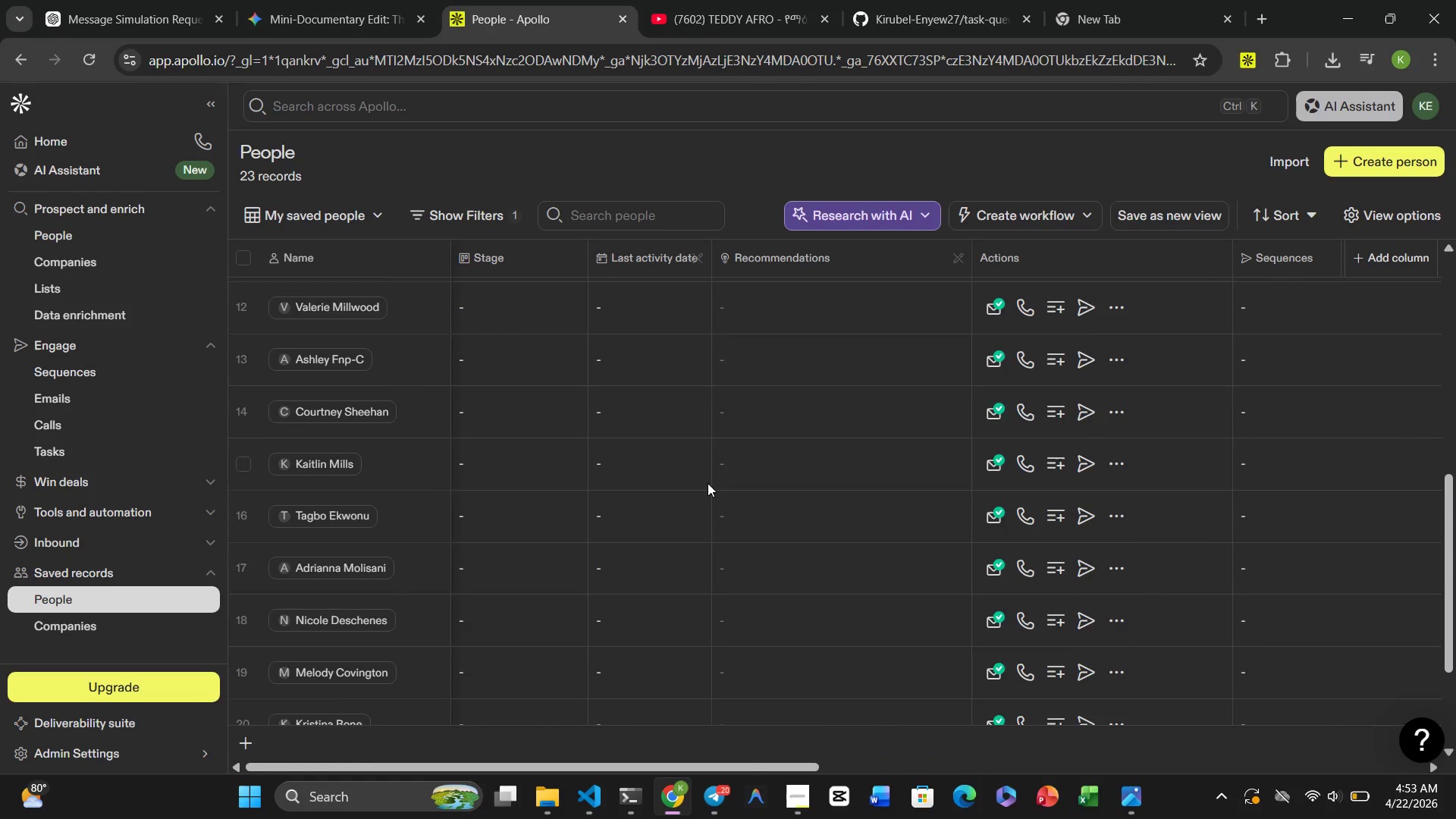 
scroll: coordinate [683, 527], scroll_direction: up, amount: 1.0
 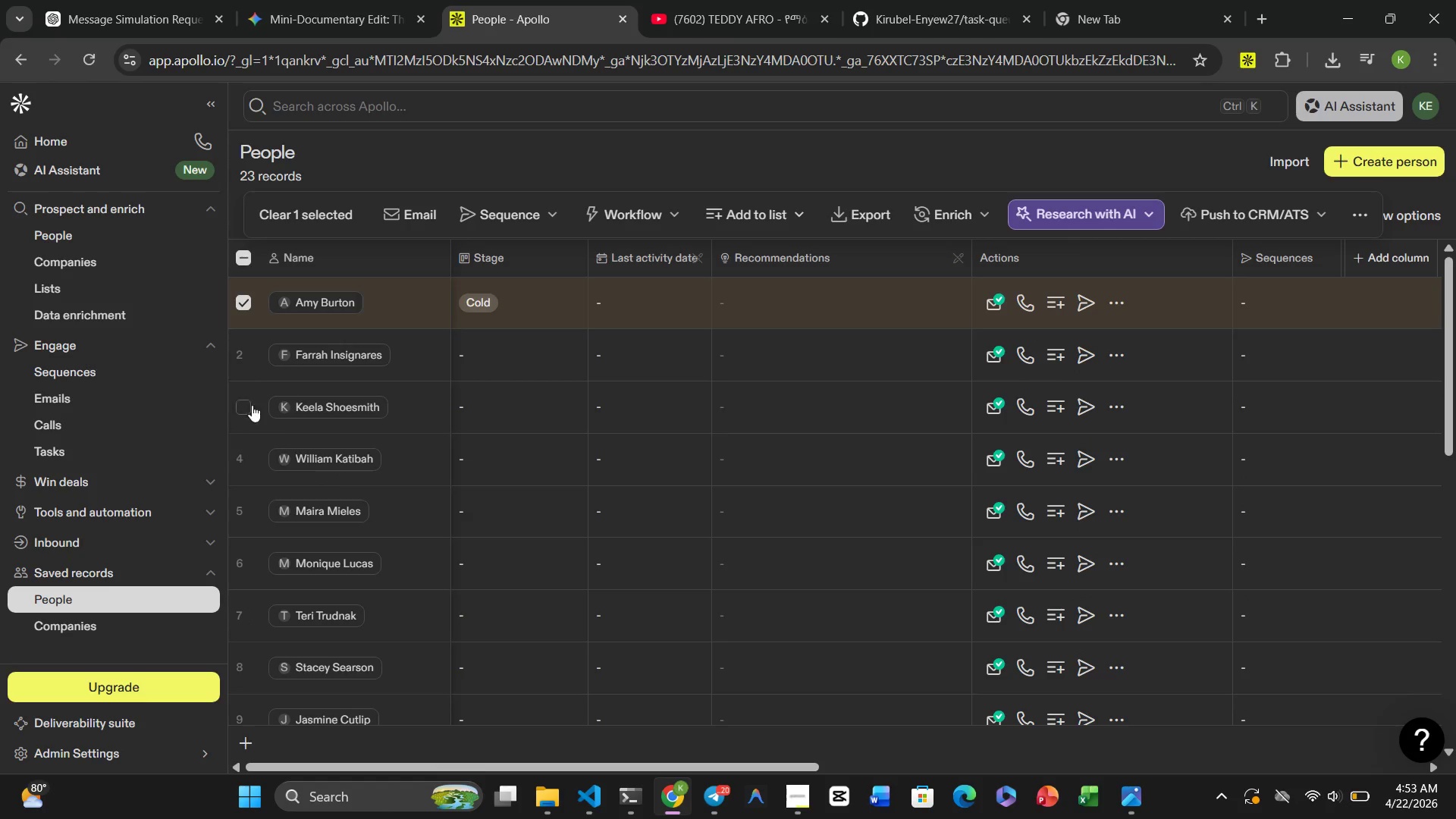 
wait(5.13)
 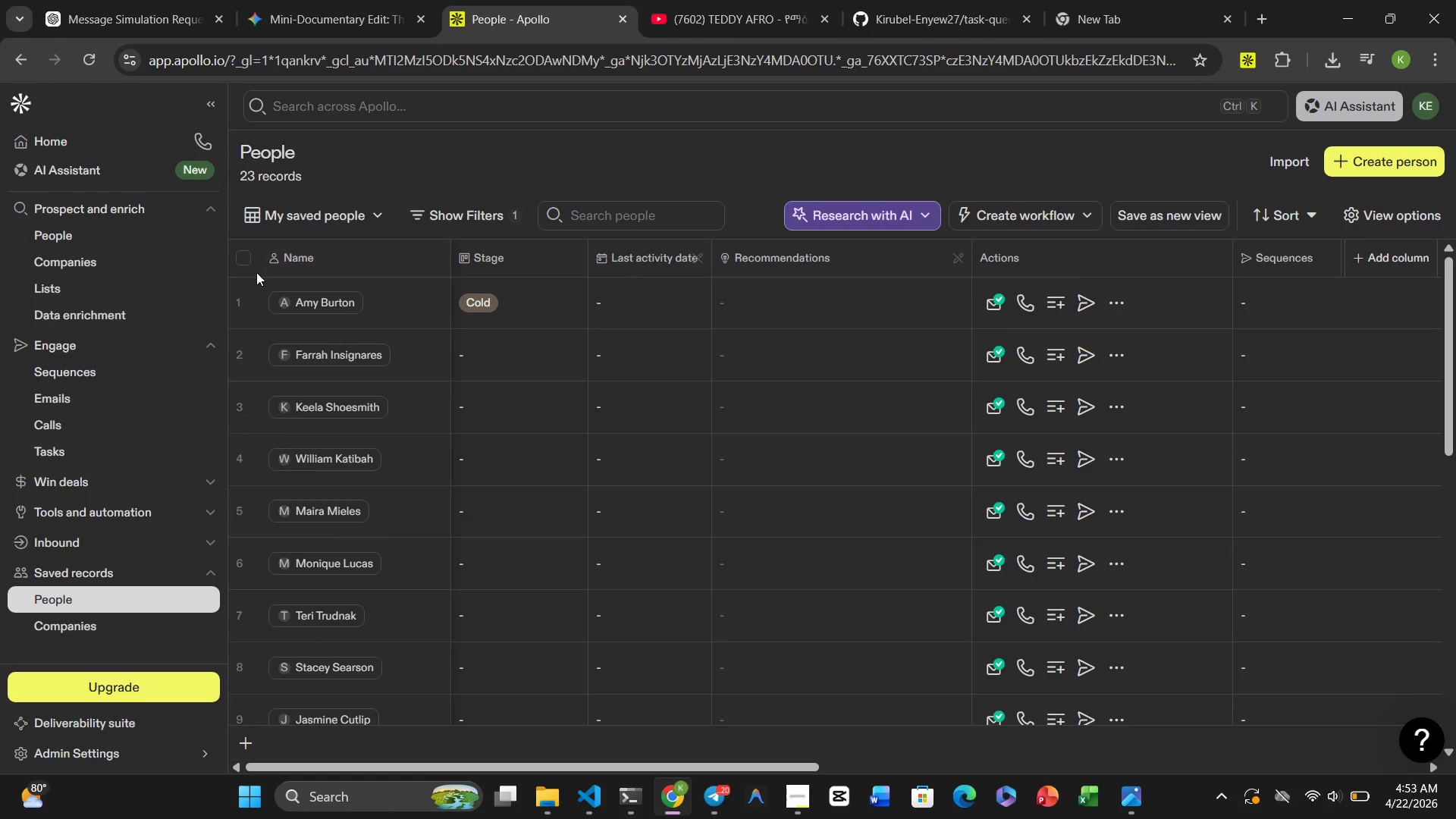 
left_click([1114, 303])
 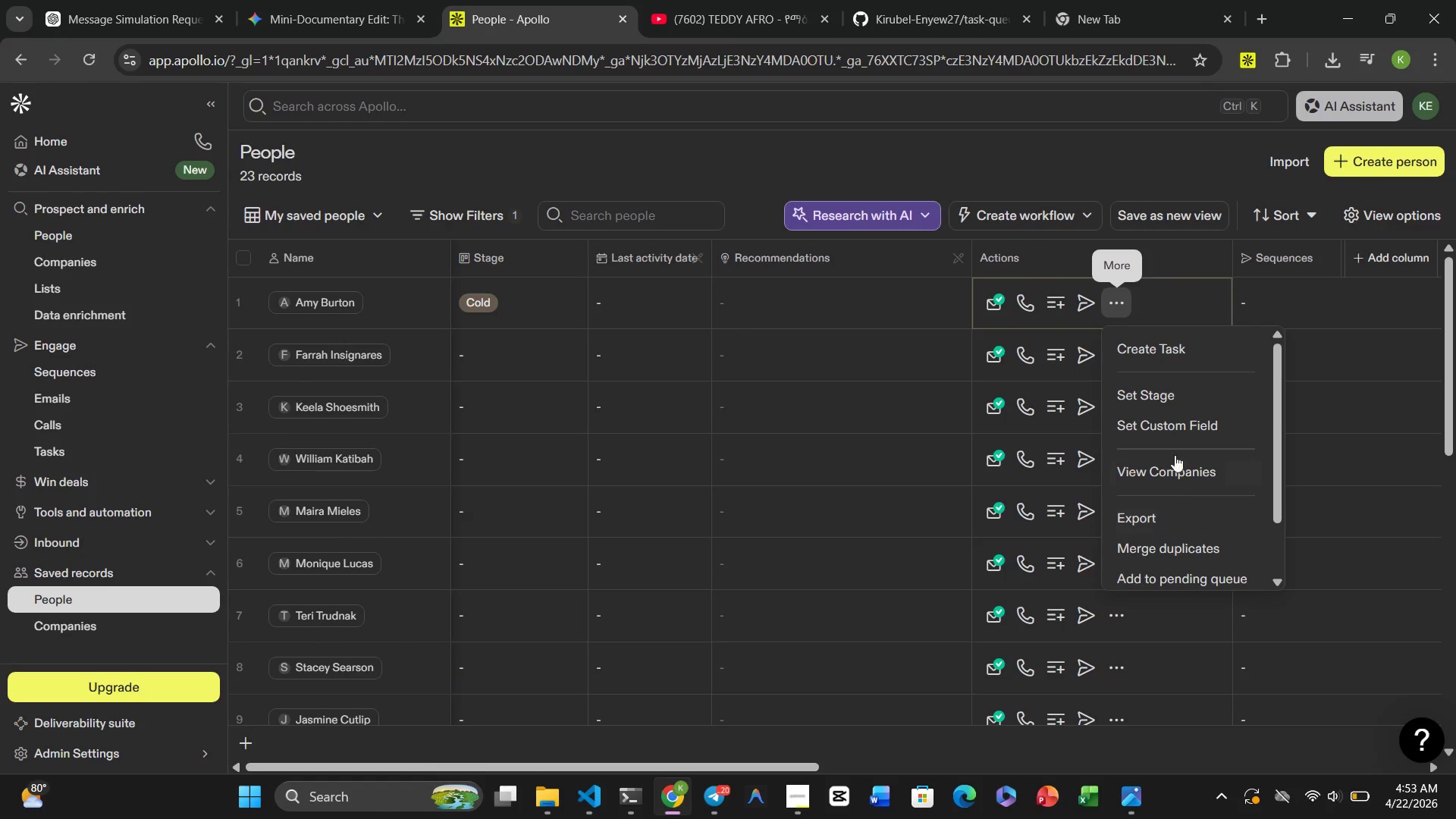 
scroll: coordinate [1157, 510], scroll_direction: down, amount: 1.0
 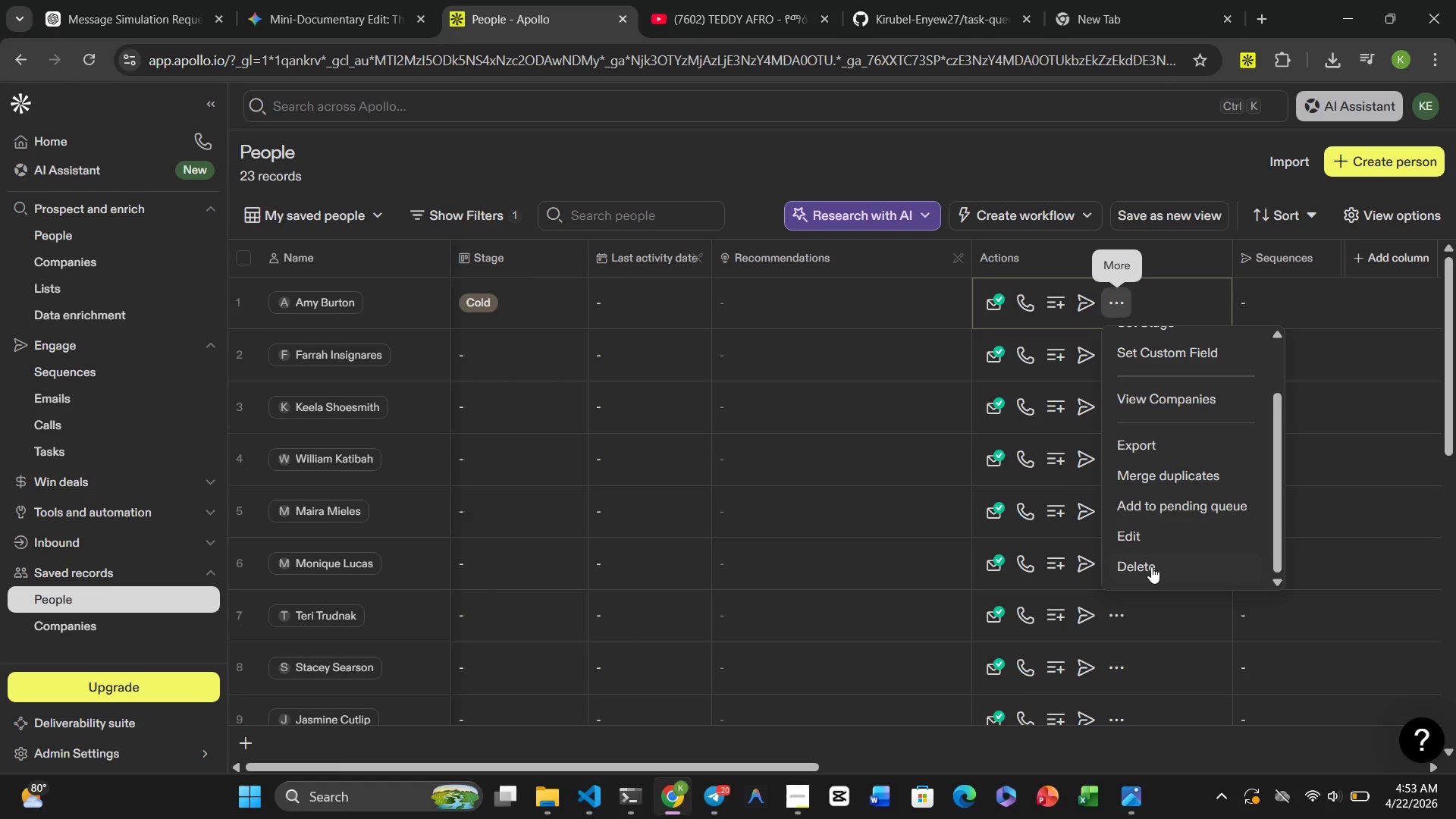 
left_click([1151, 566])
 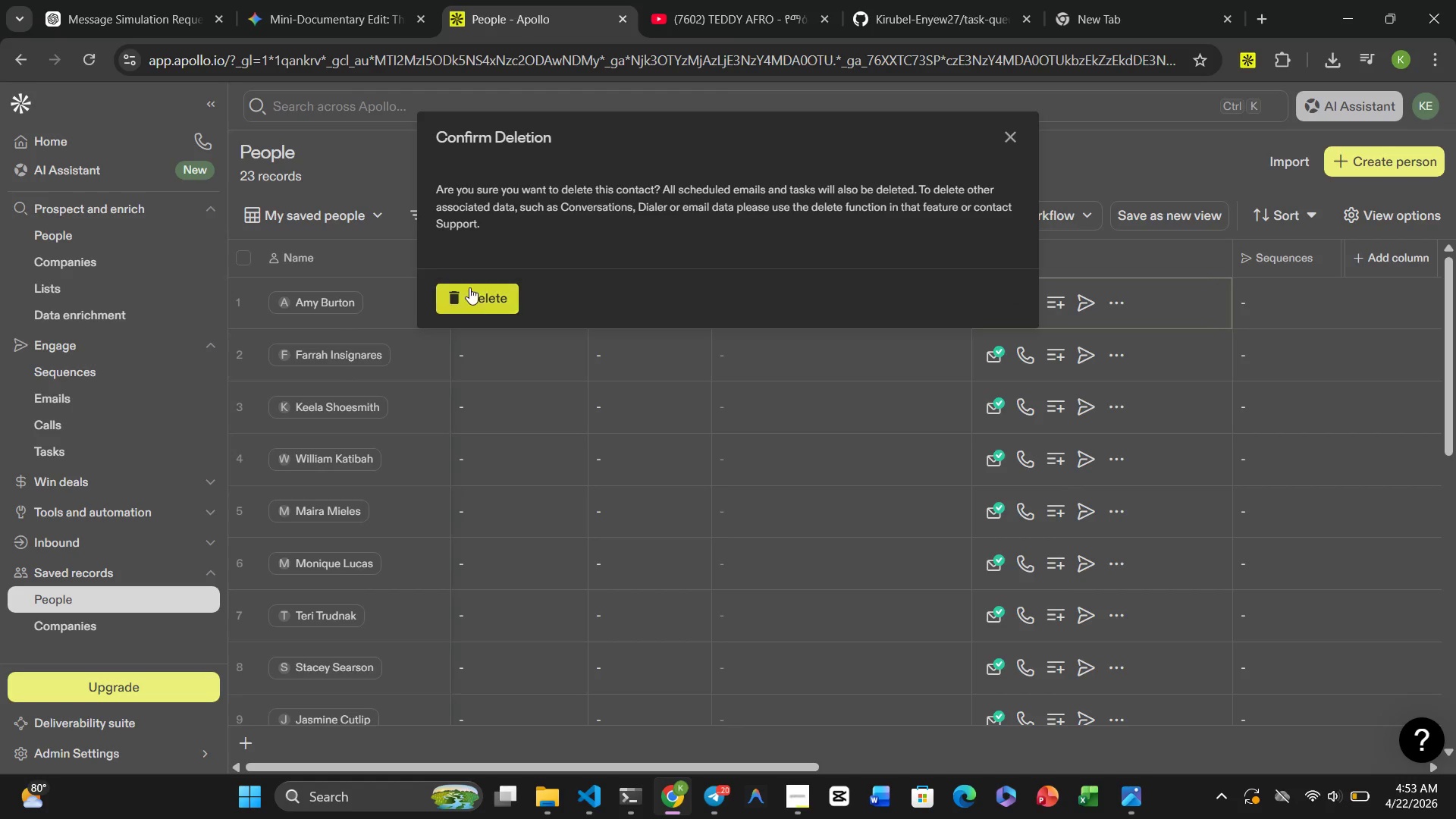 
left_click([469, 292])
 